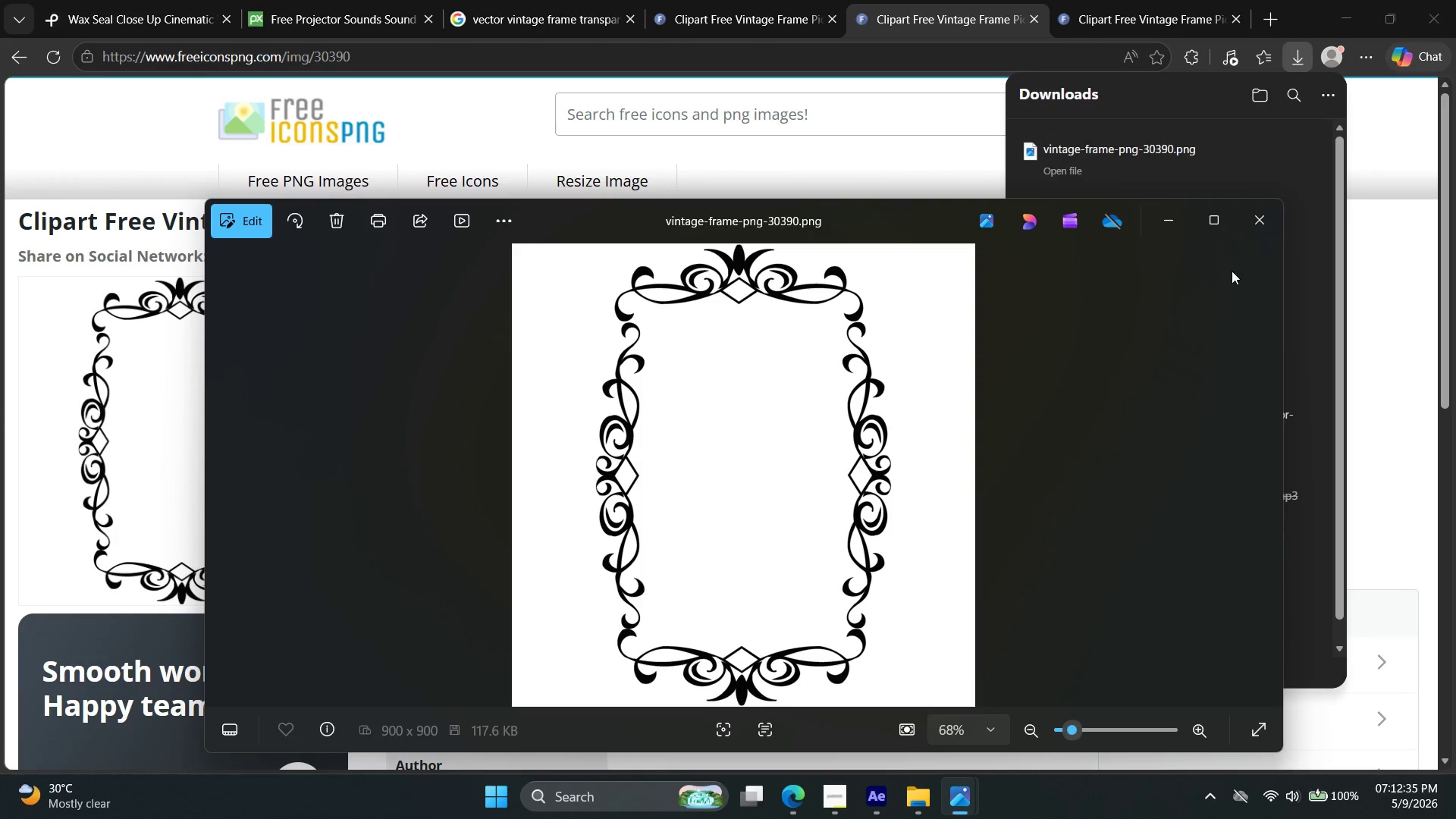 
left_click([1260, 231])
 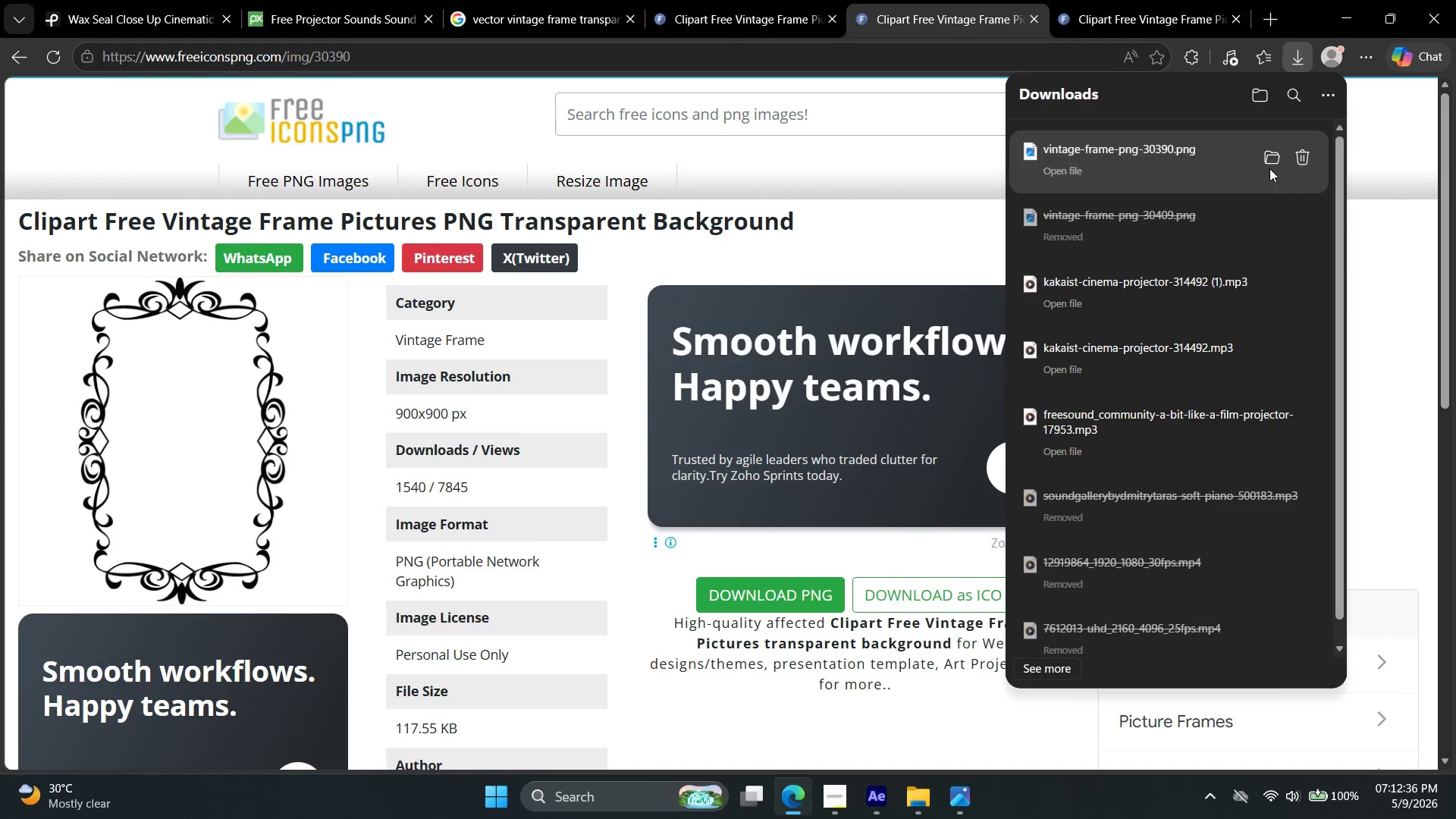 
left_click([1276, 155])
 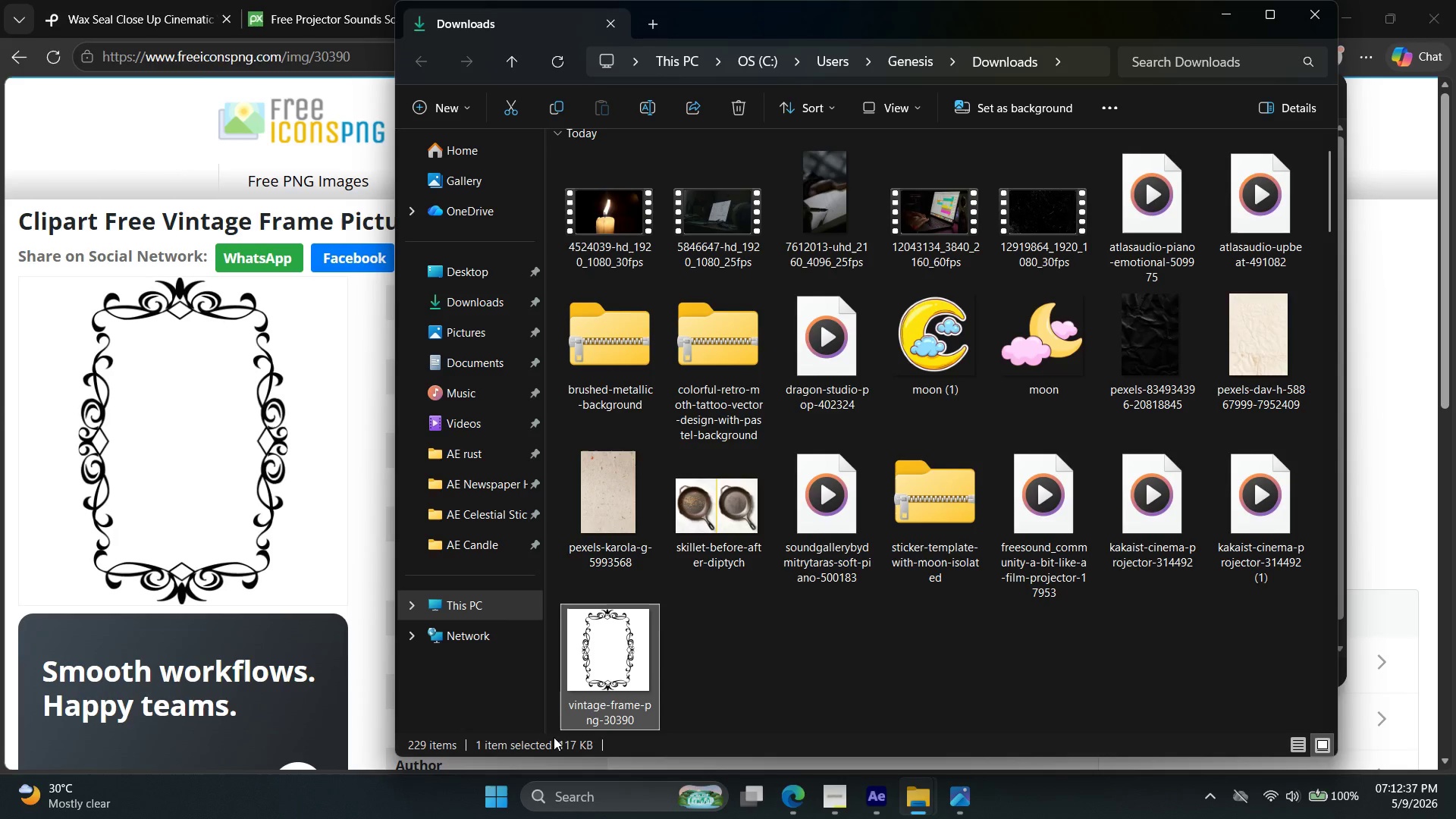 
right_click([583, 661])
 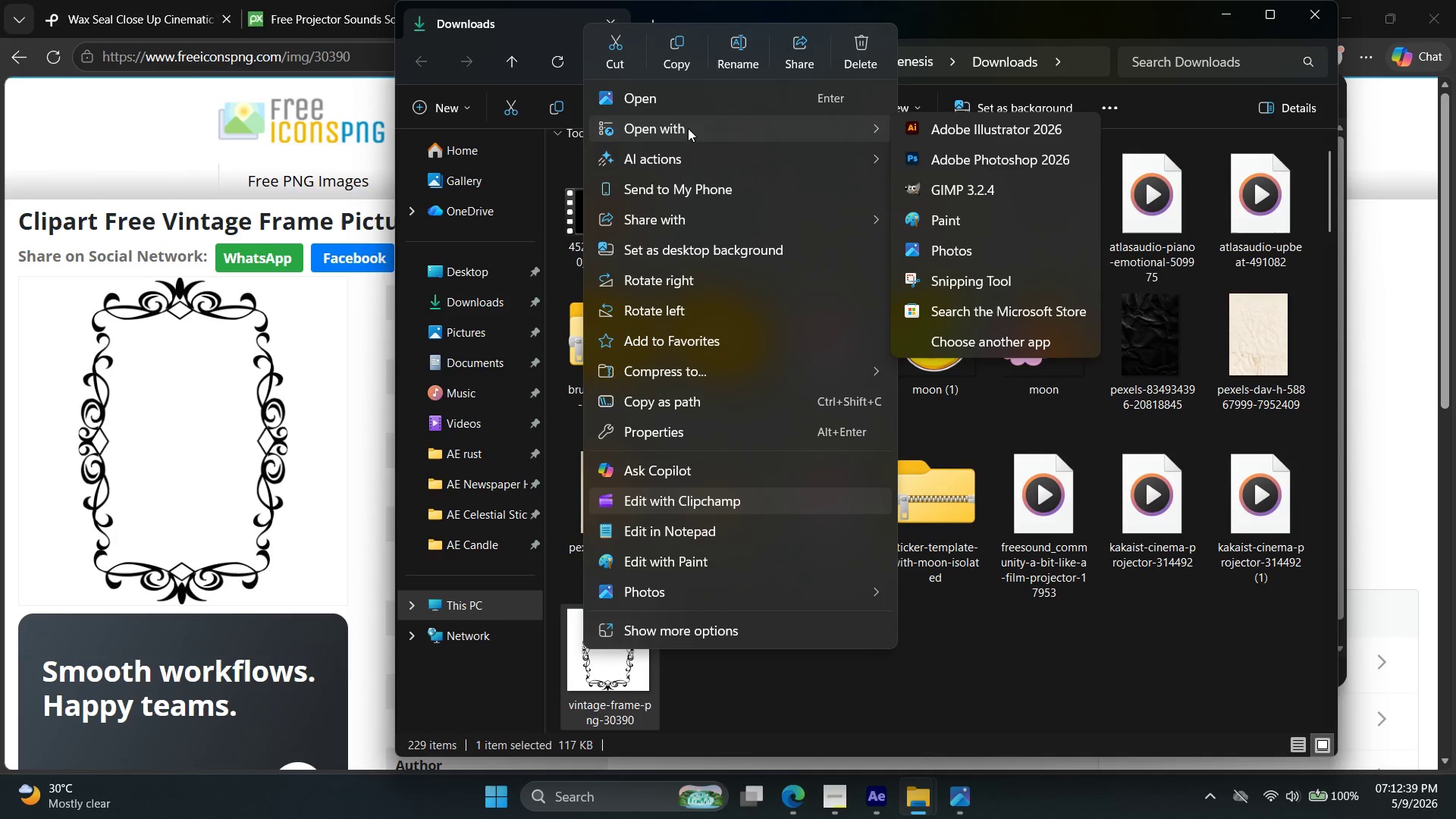 
left_click([950, 138])
 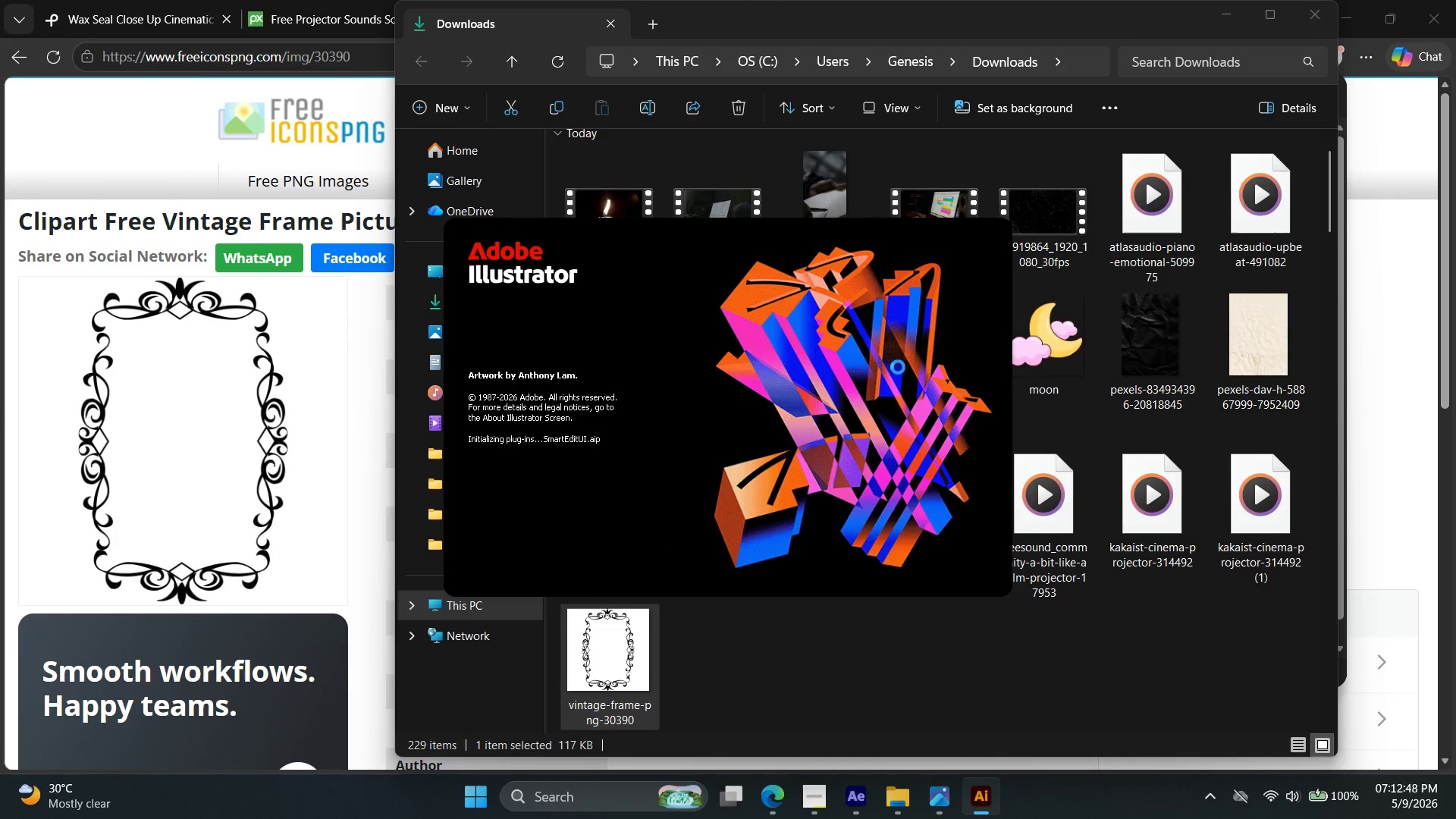 
wait(13.53)
 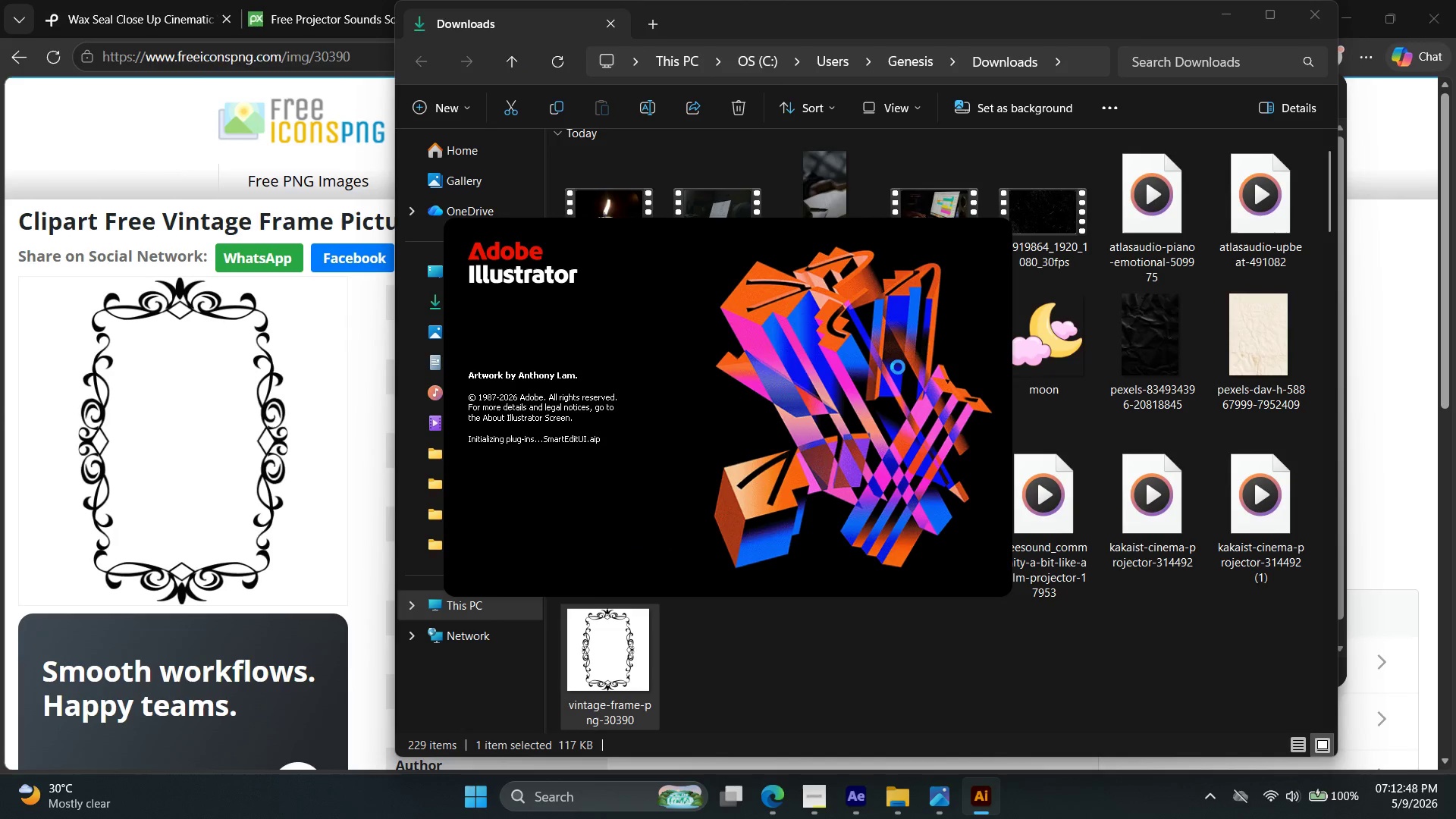 
key(Alt+AltLeft)
 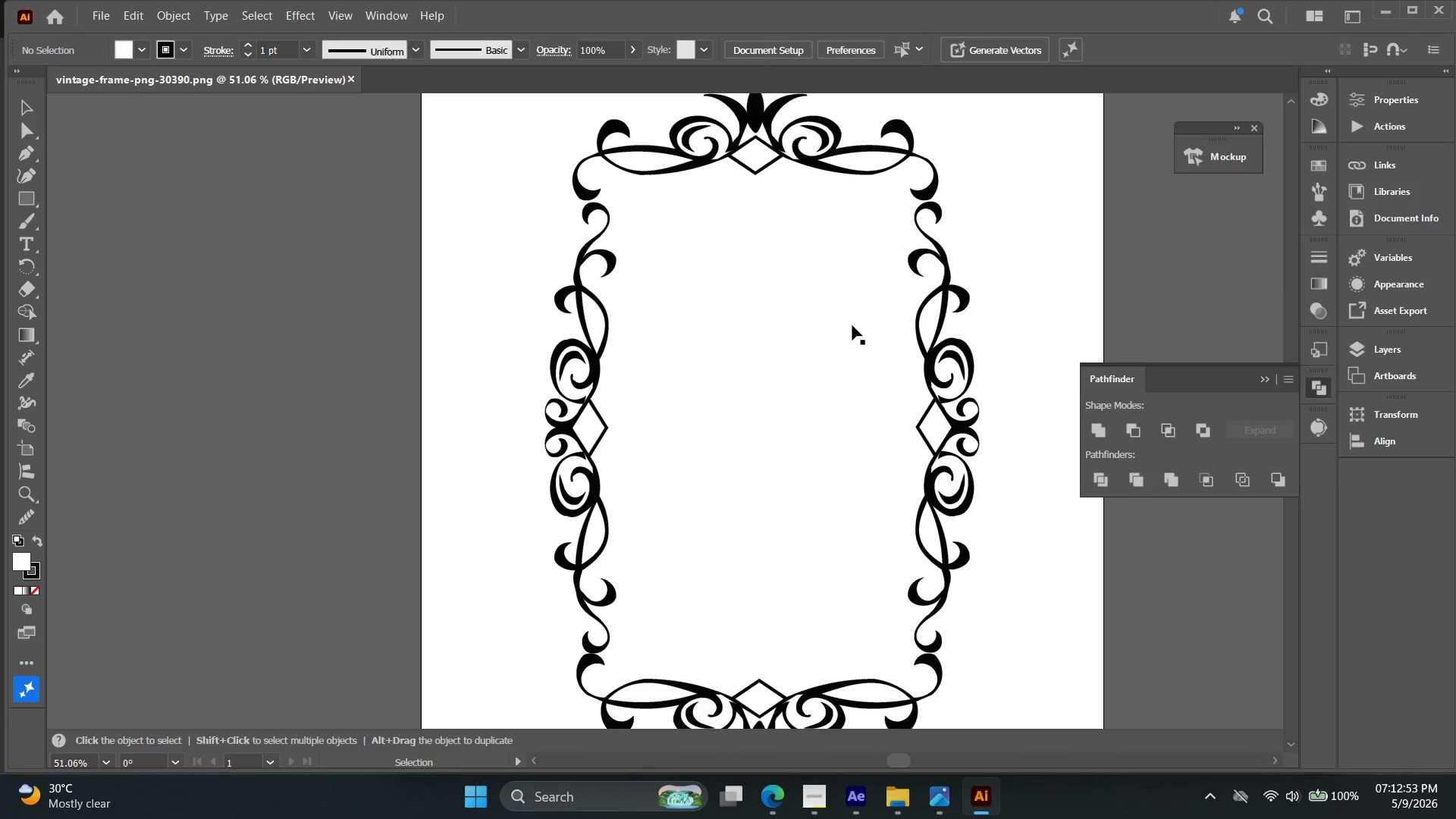 
key(Alt+AltLeft)
 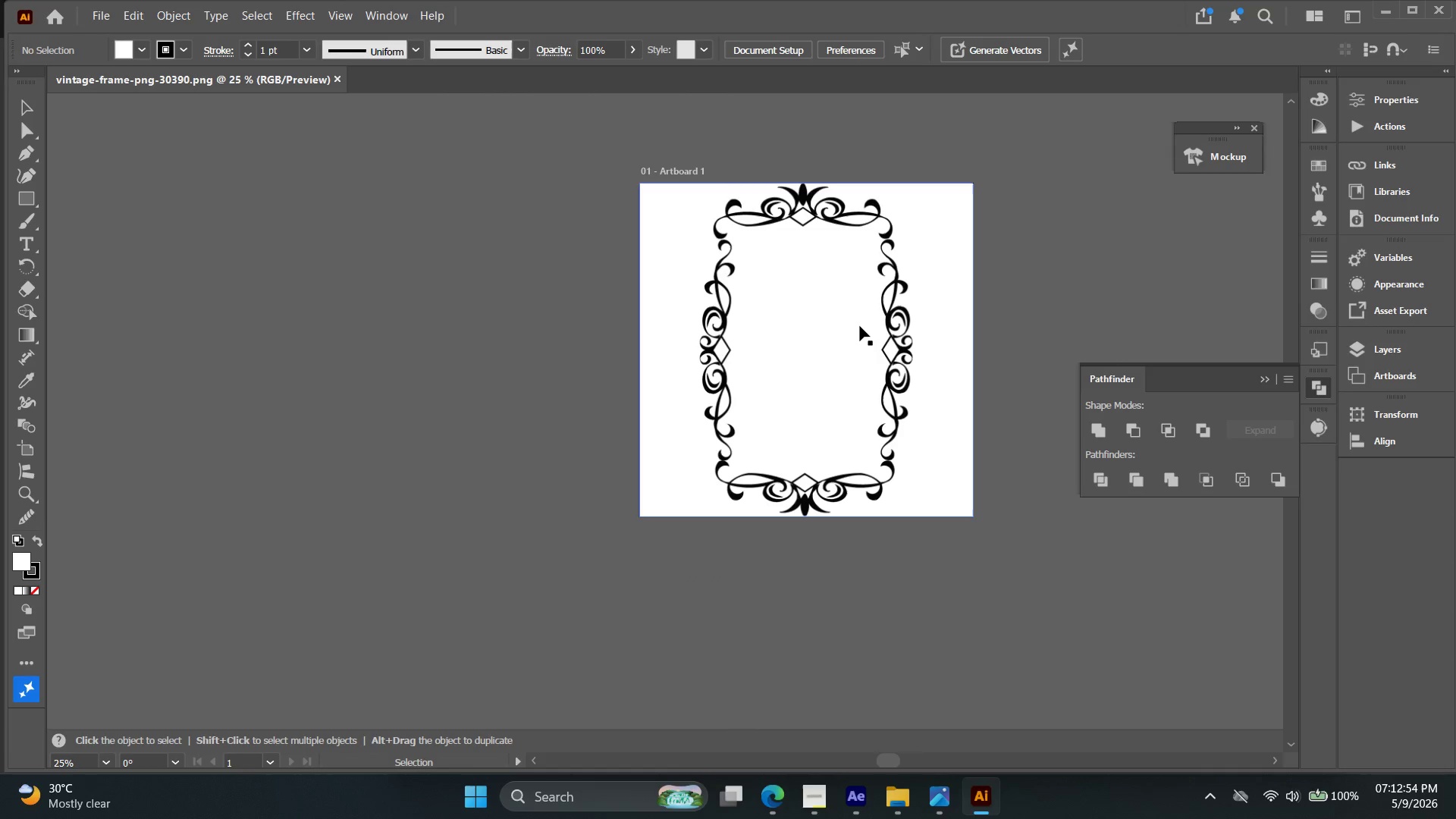 
left_click_drag(start_coordinate=[861, 324], to_coordinate=[480, 388])
 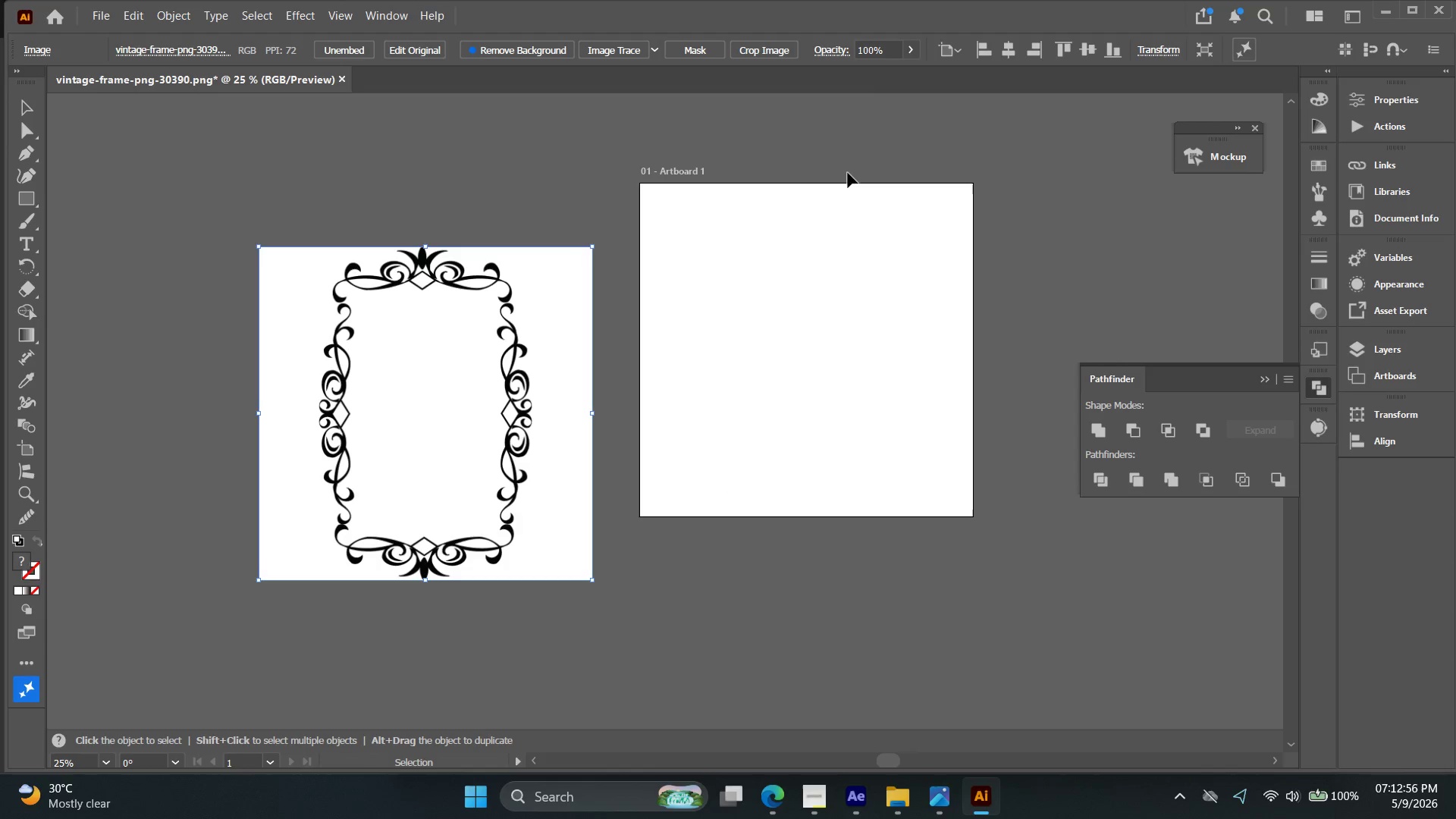 
scroll: coordinate [849, 331], scroll_direction: down, amount: 4.0
 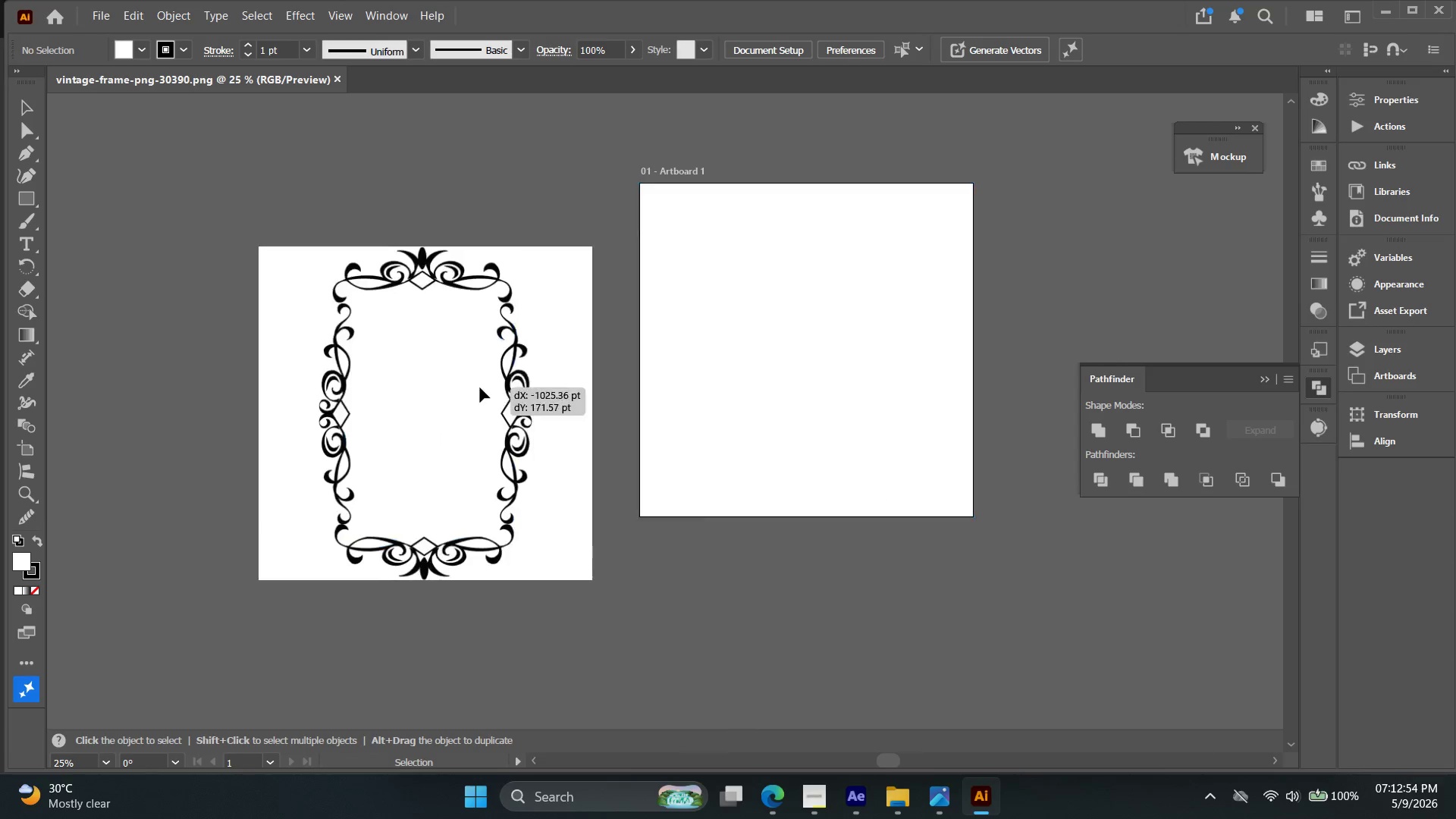 
left_click([642, 46])
 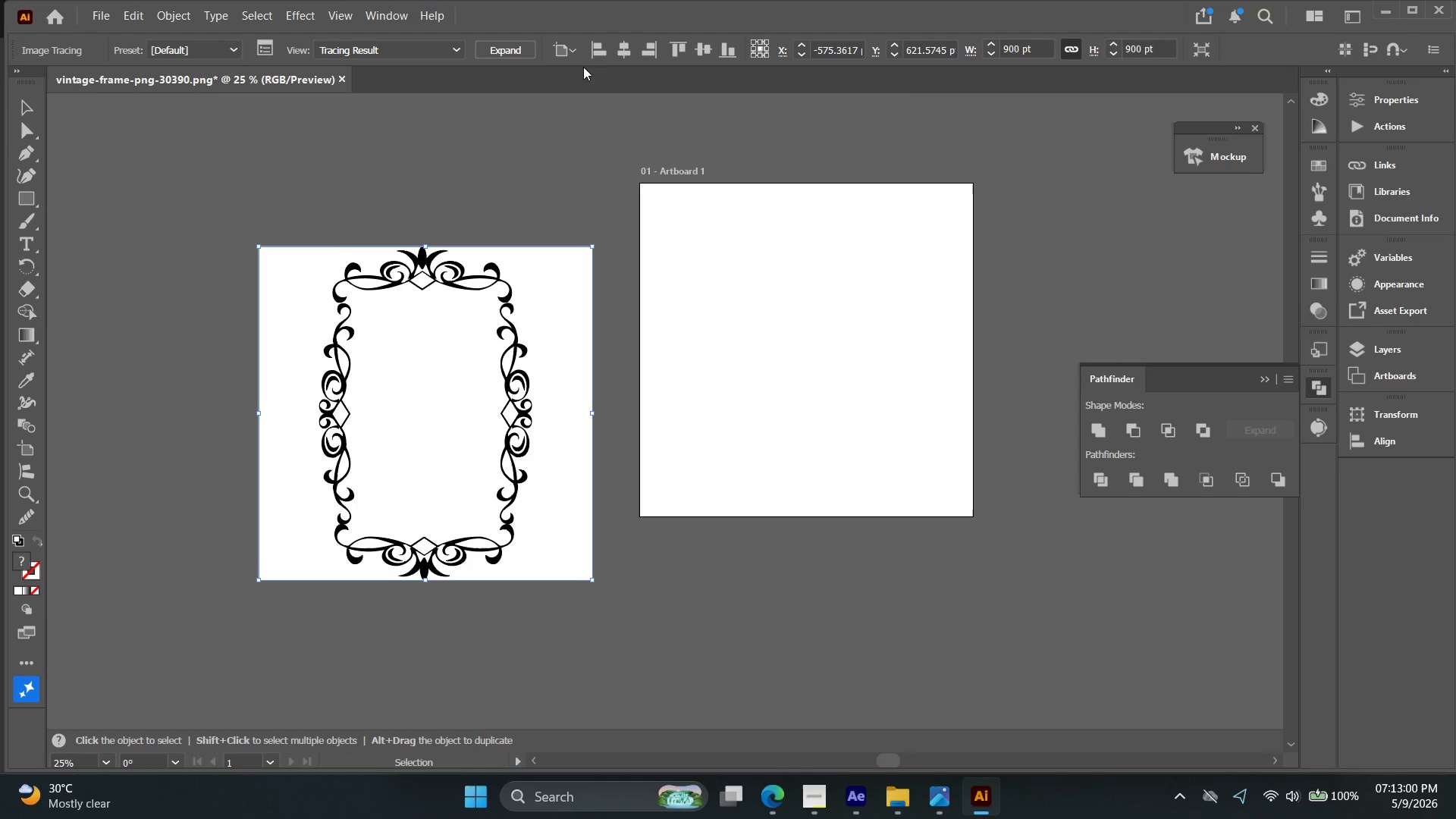 
left_click([513, 52])
 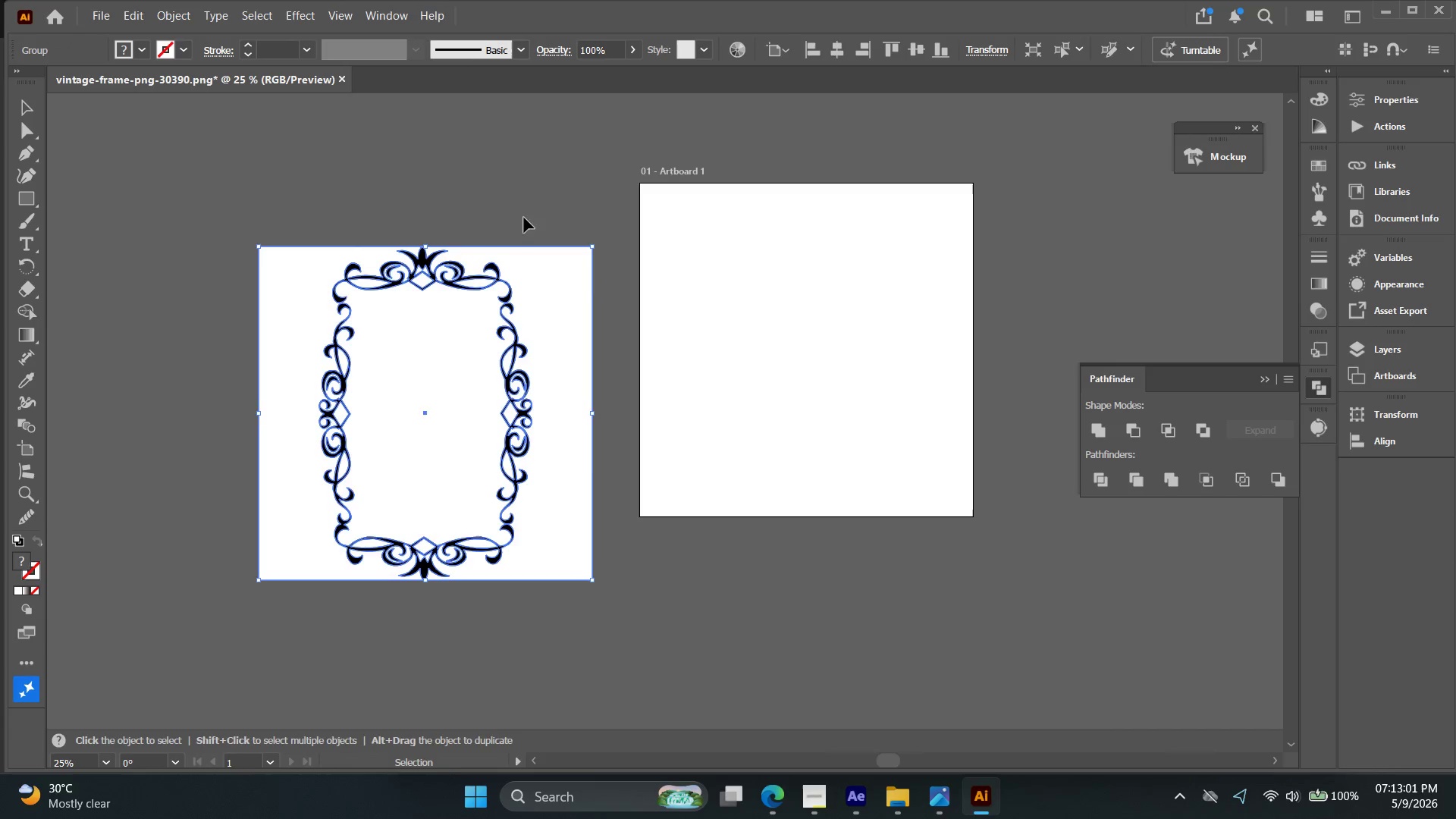 
key(Control+Shift+G)
 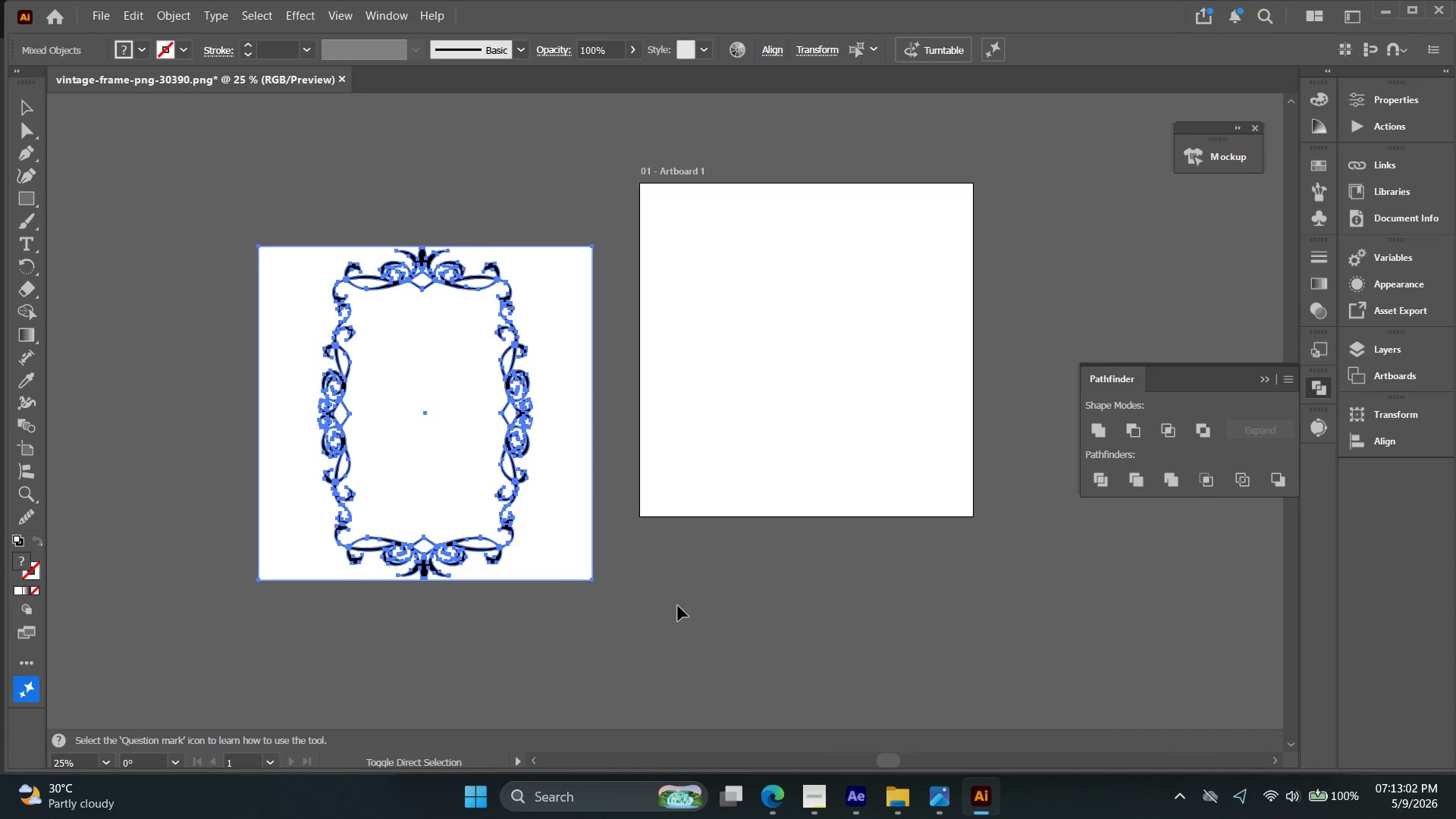 
left_click_drag(start_coordinate=[678, 606], to_coordinate=[673, 604])
 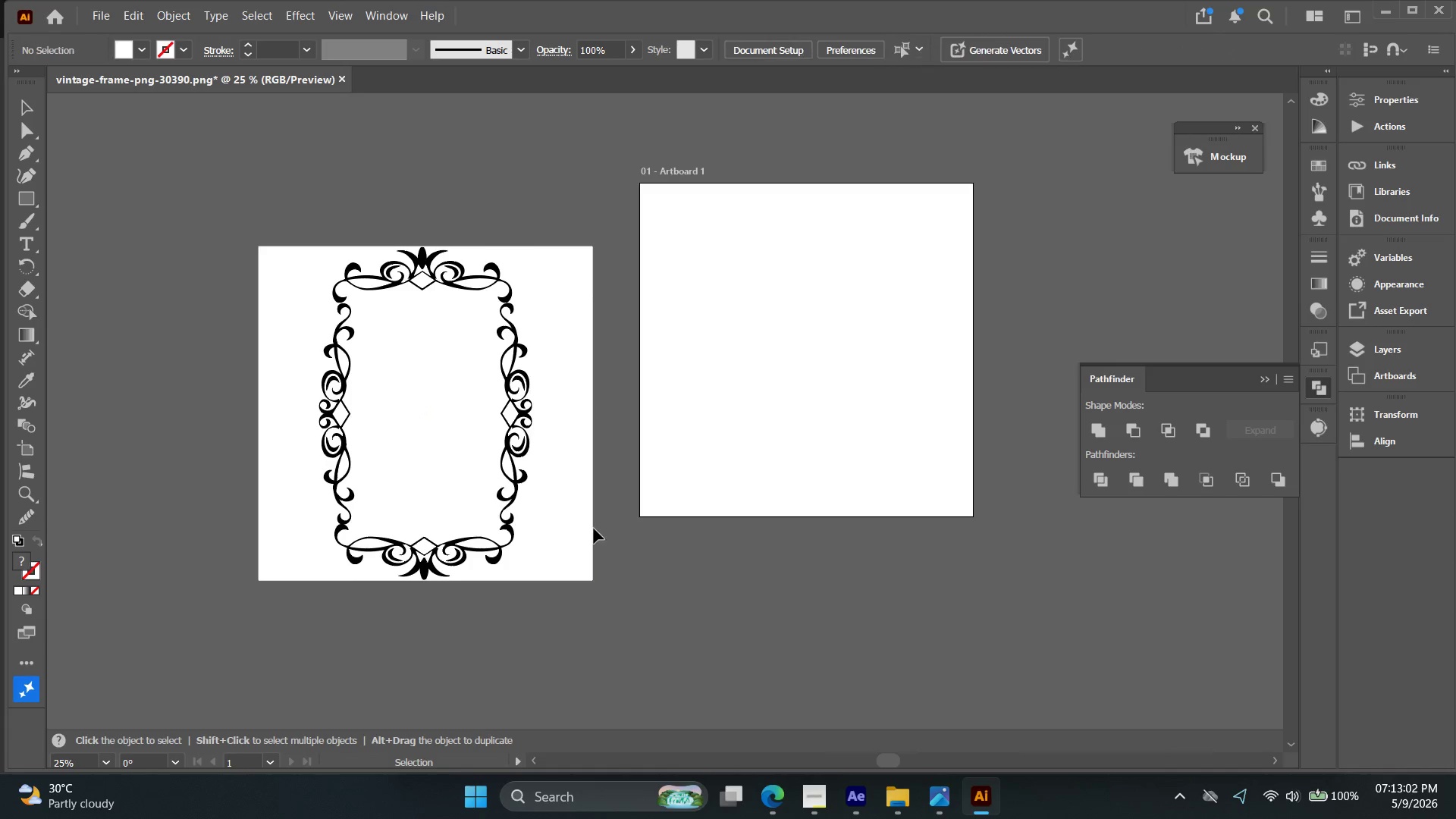 
left_click_drag(start_coordinate=[594, 529], to_coordinate=[641, 546])
 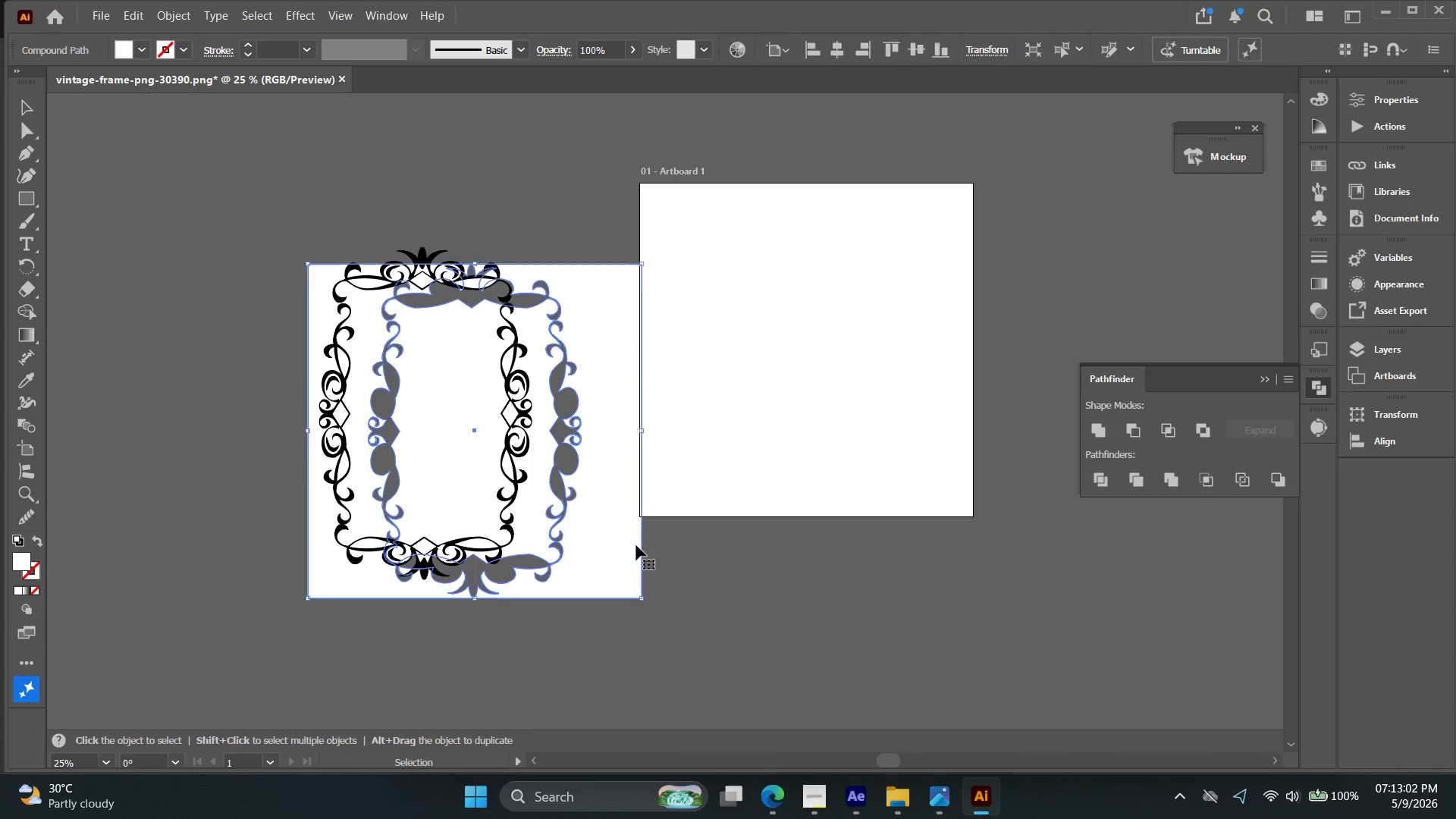 
key(Control+M)
 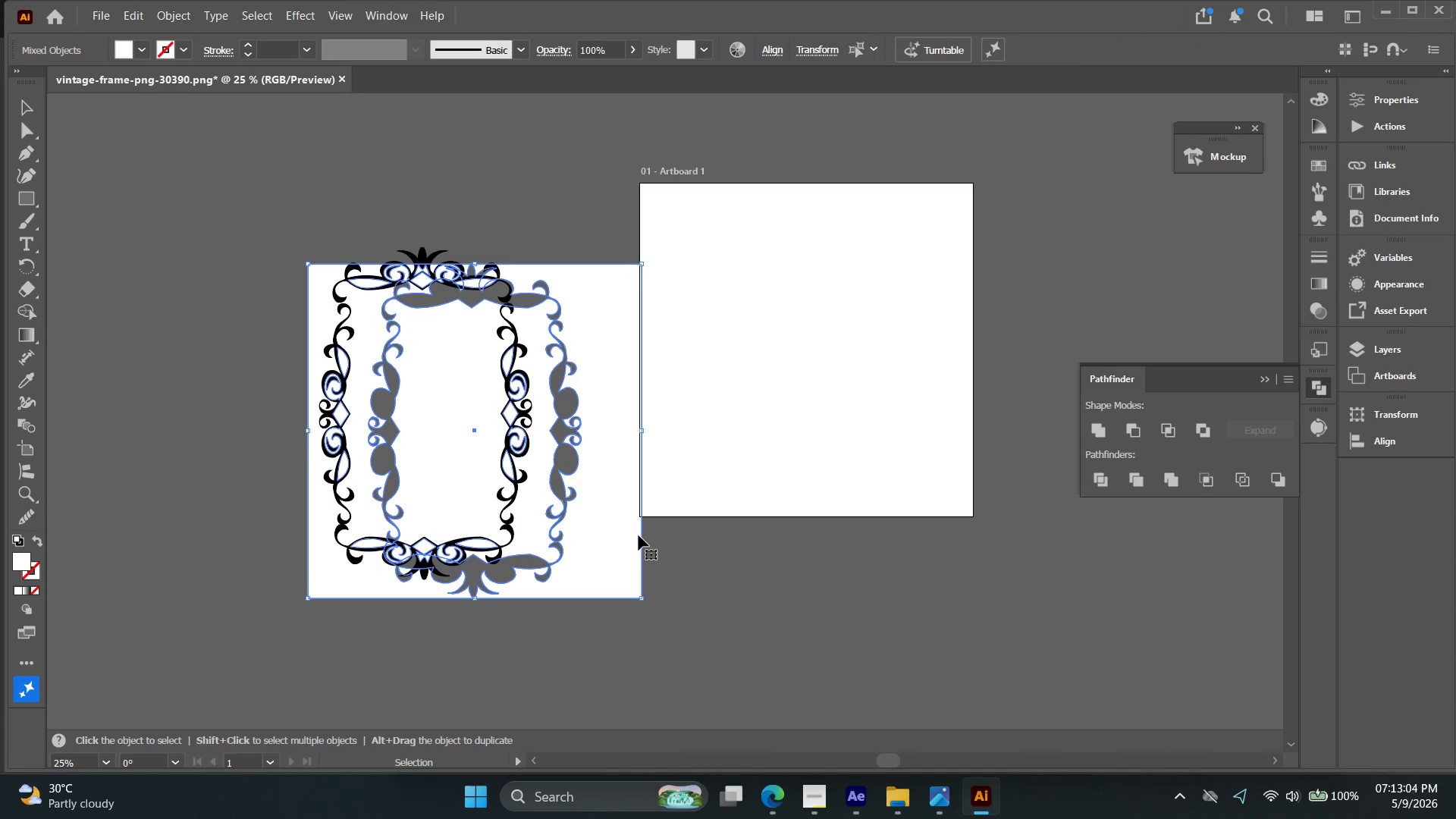 
key(Backspace)
 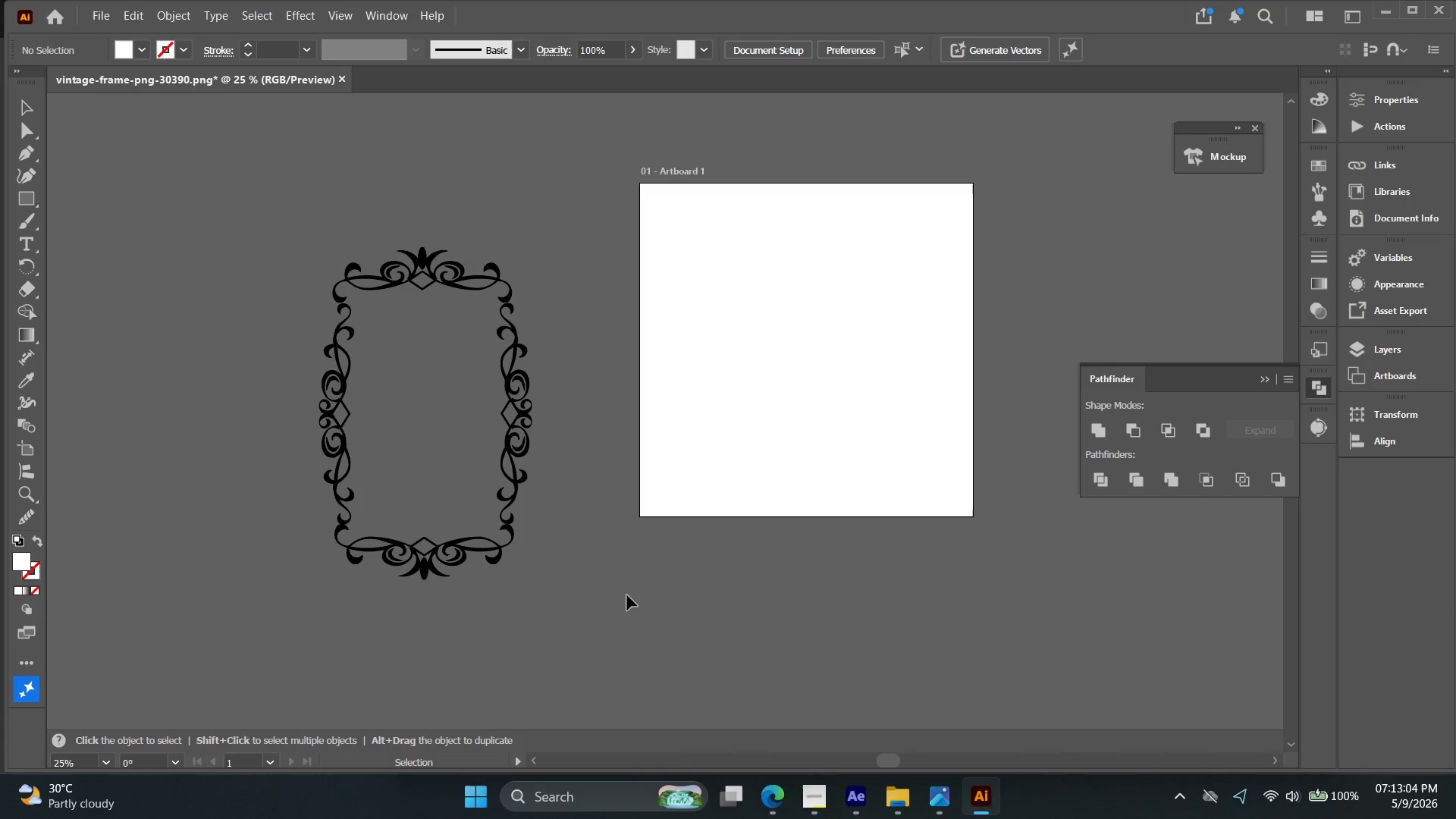 
left_click_drag(start_coordinate=[613, 607], to_coordinate=[197, 148])
 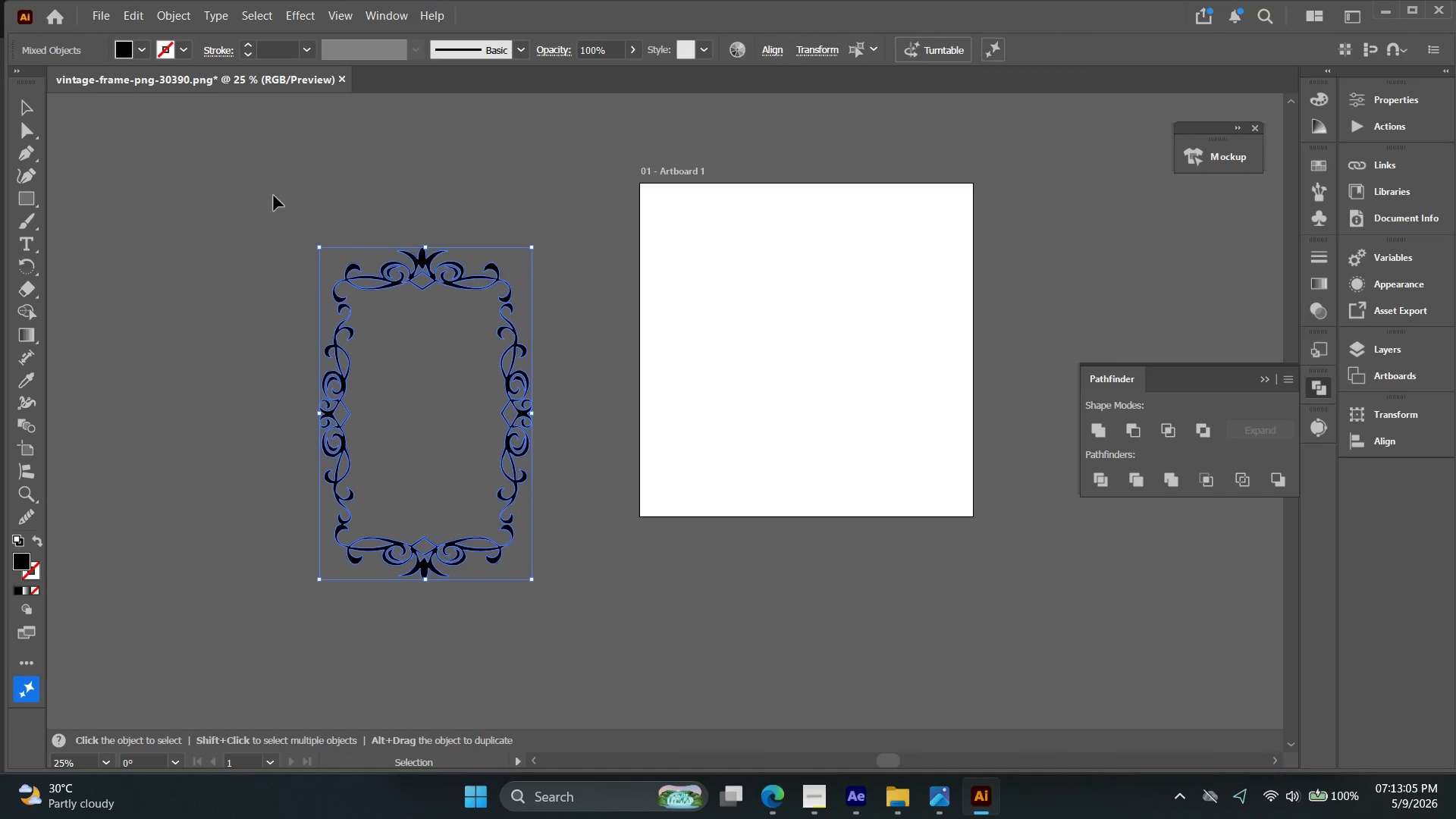 
key(Control+ControlLeft)
 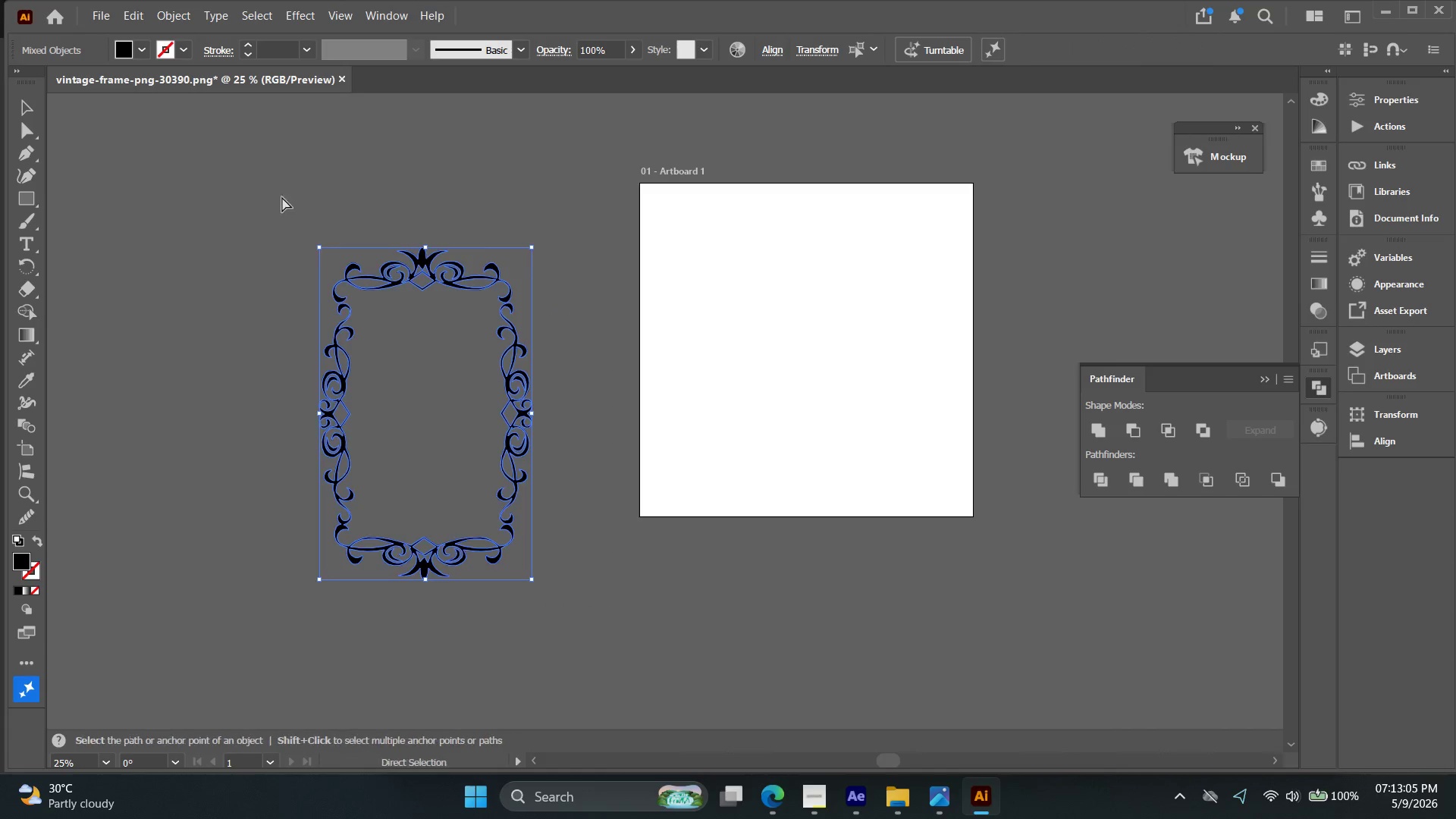 
key(Control+G)
 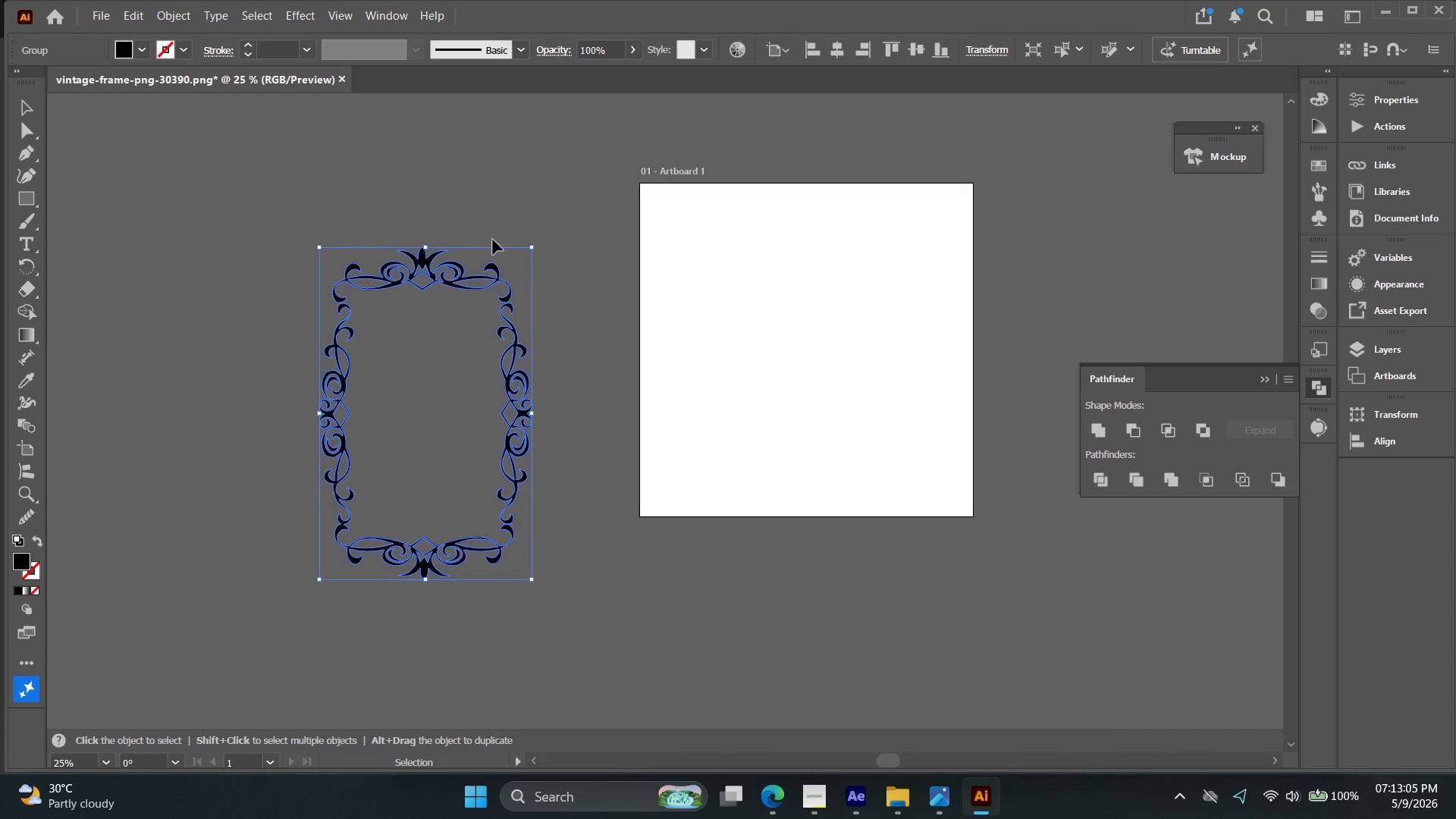 
hold_key(key=AltLeft, duration=1.86)
hold_key(key=ShiftLeft, duration=1.81)
left_click_drag(start_coordinate=[538, 249], to_coordinate=[623, 515])
 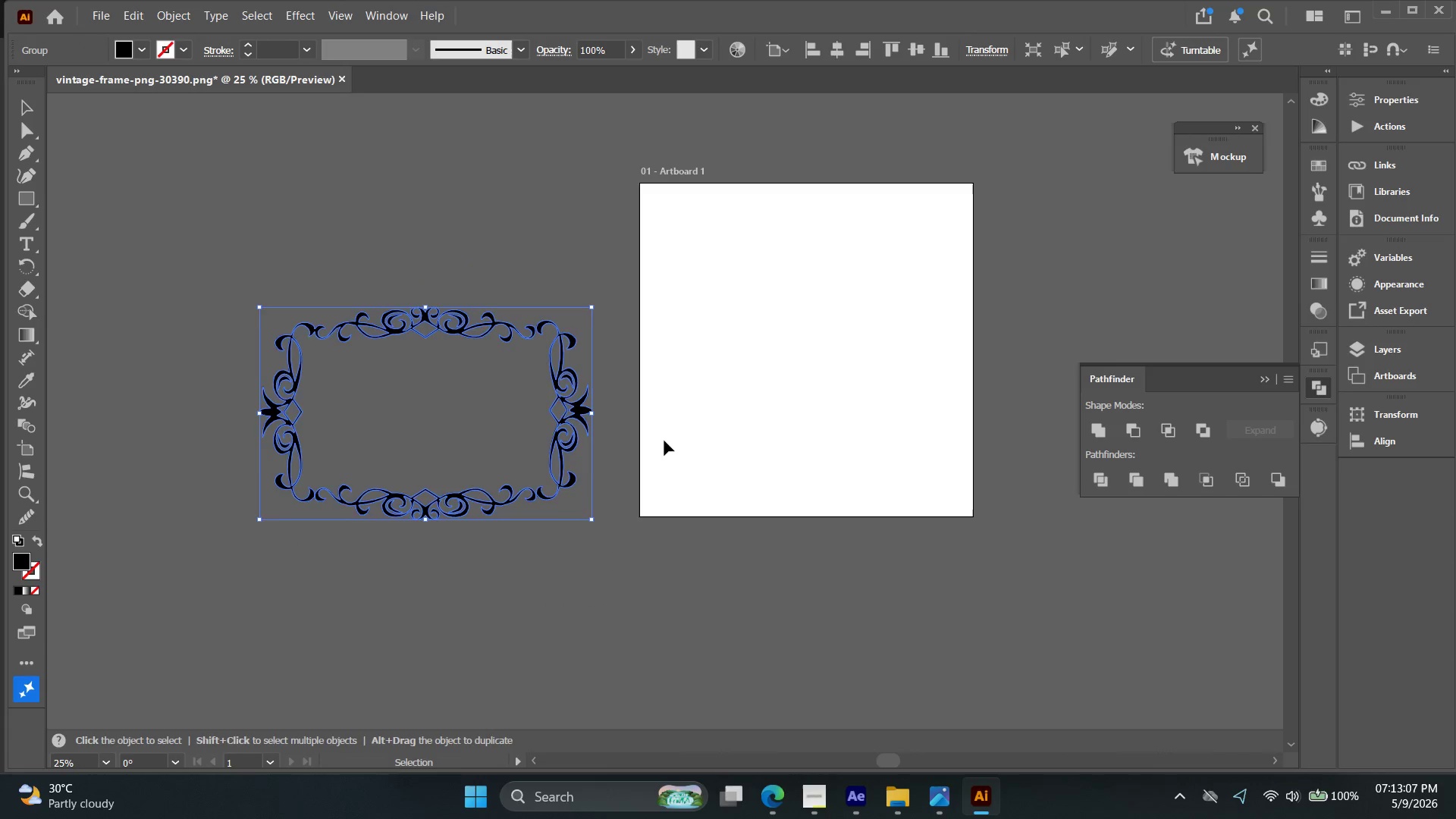 
key(Control+1)
 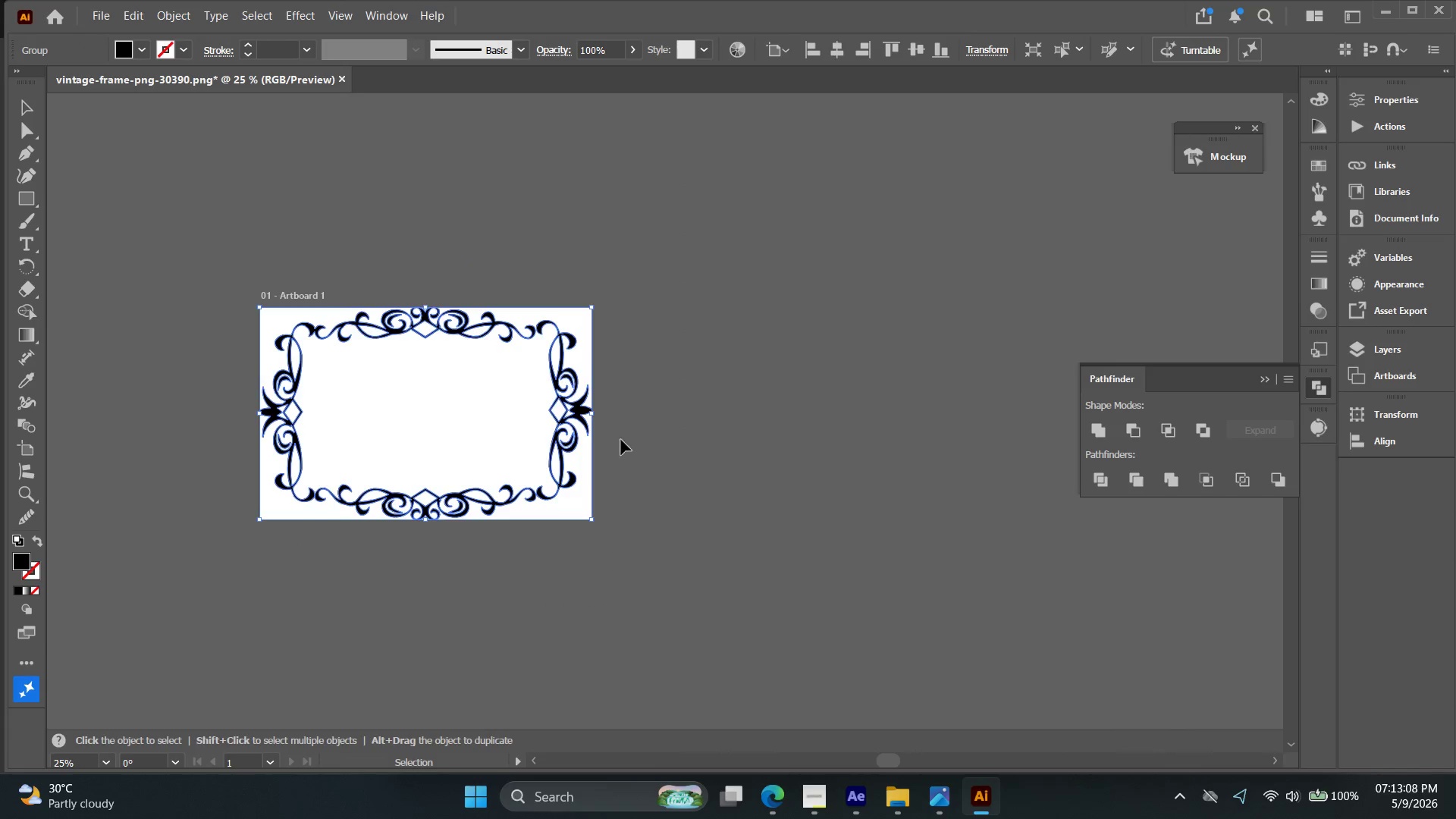 
hold_key(key=Space, duration=0.39)
 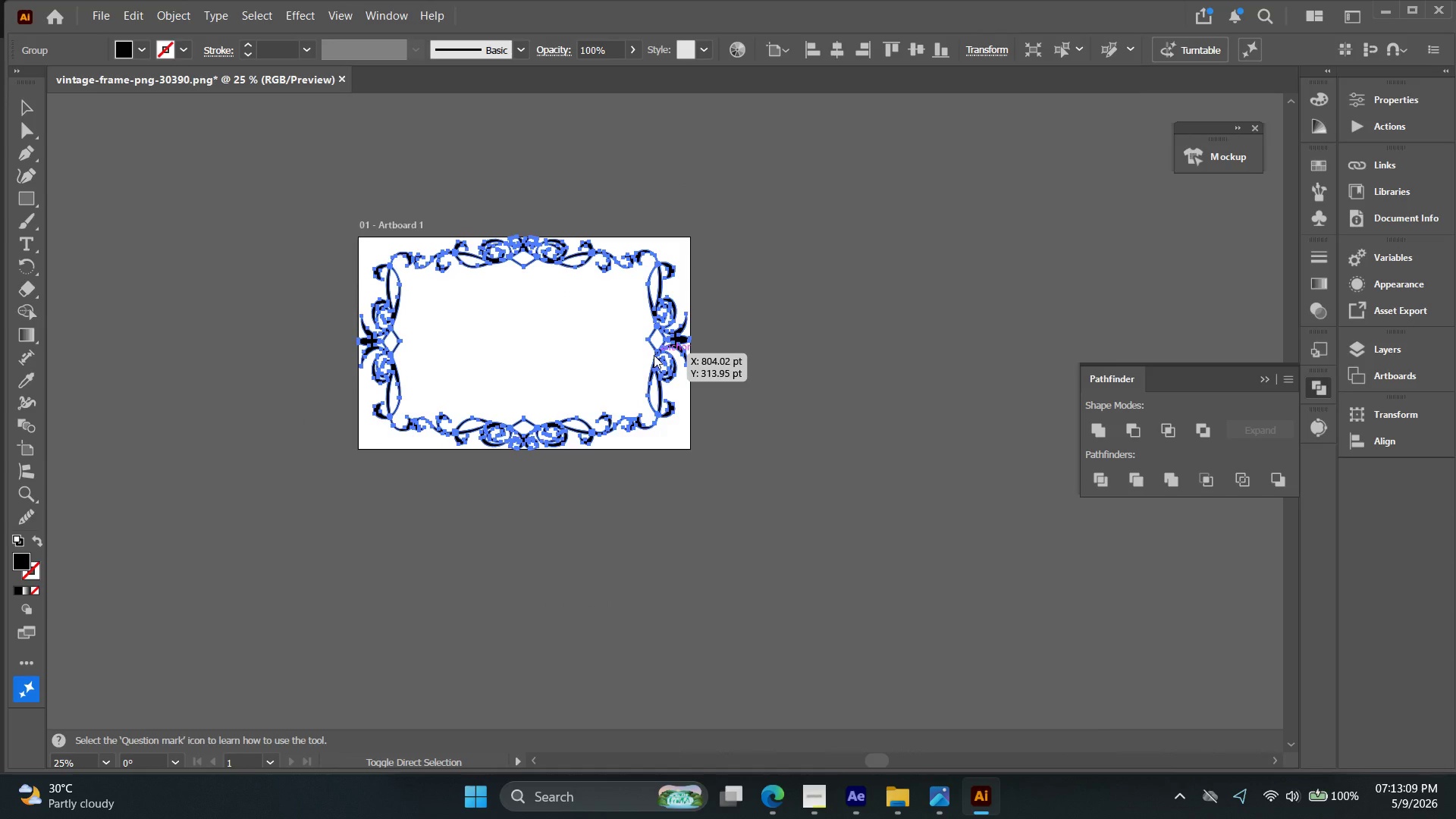 
left_click_drag(start_coordinate=[563, 431], to_coordinate=[661, 359])
 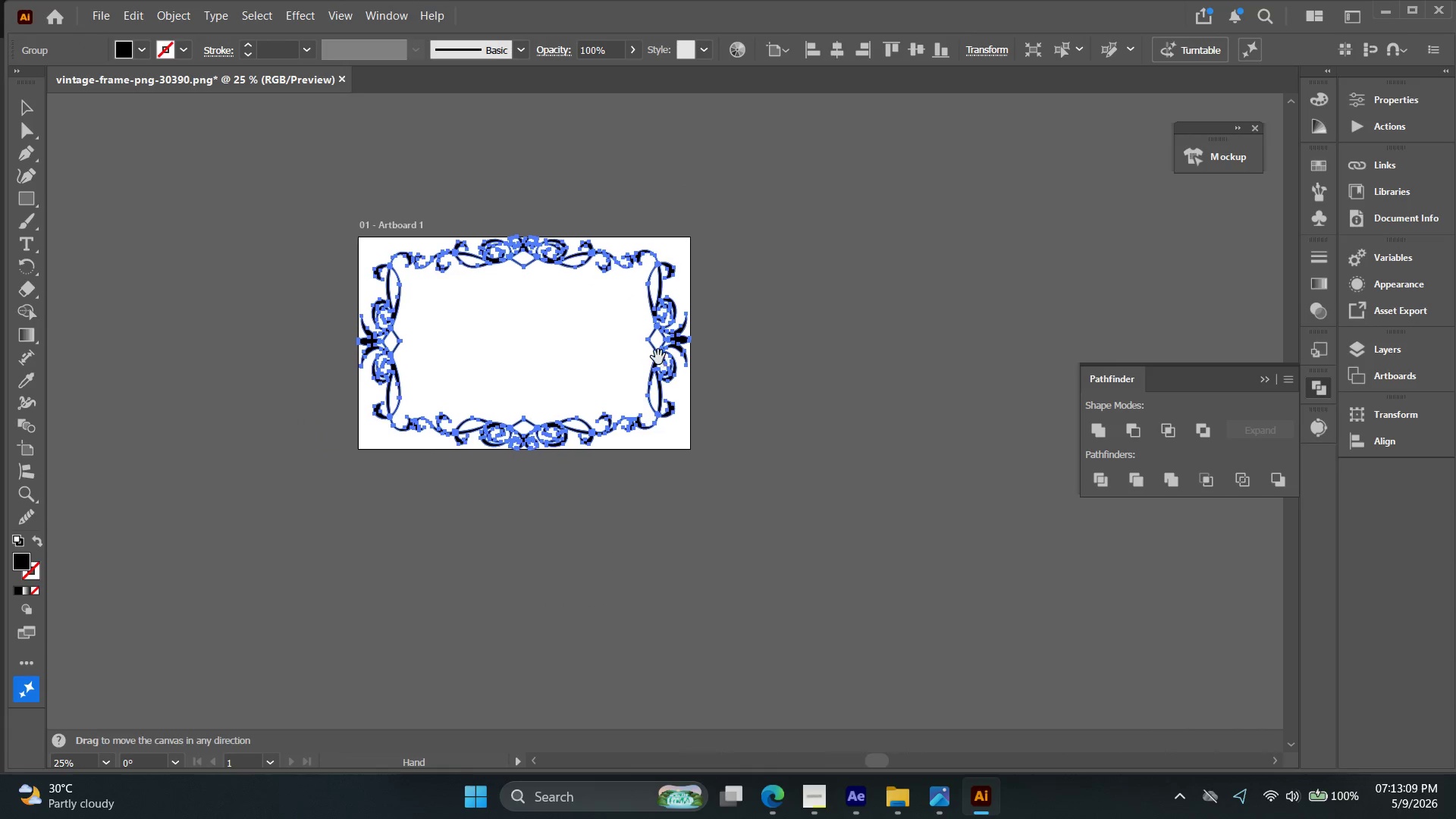 
key(Control+Shift+E)
 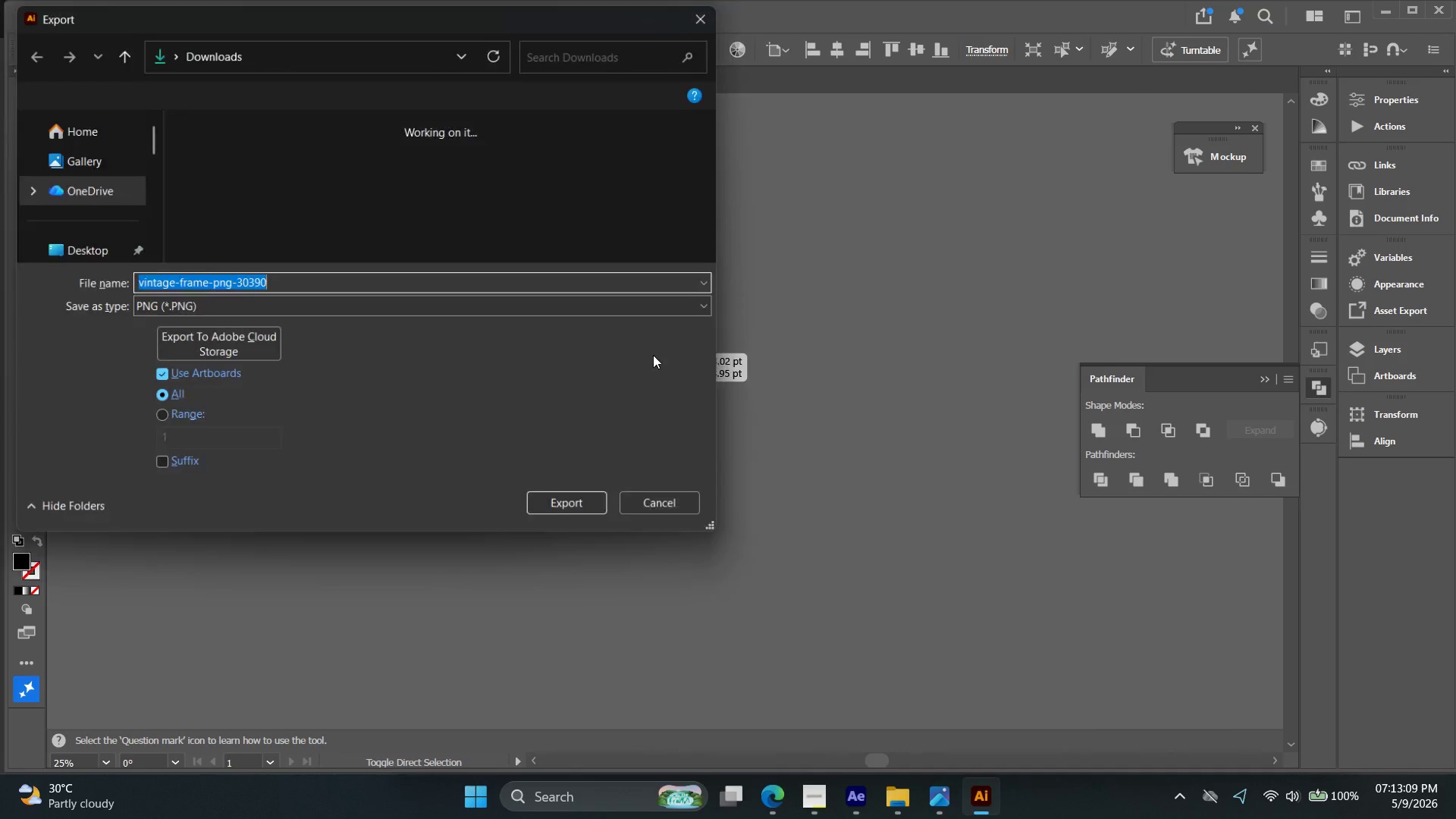 
key(Escape)
 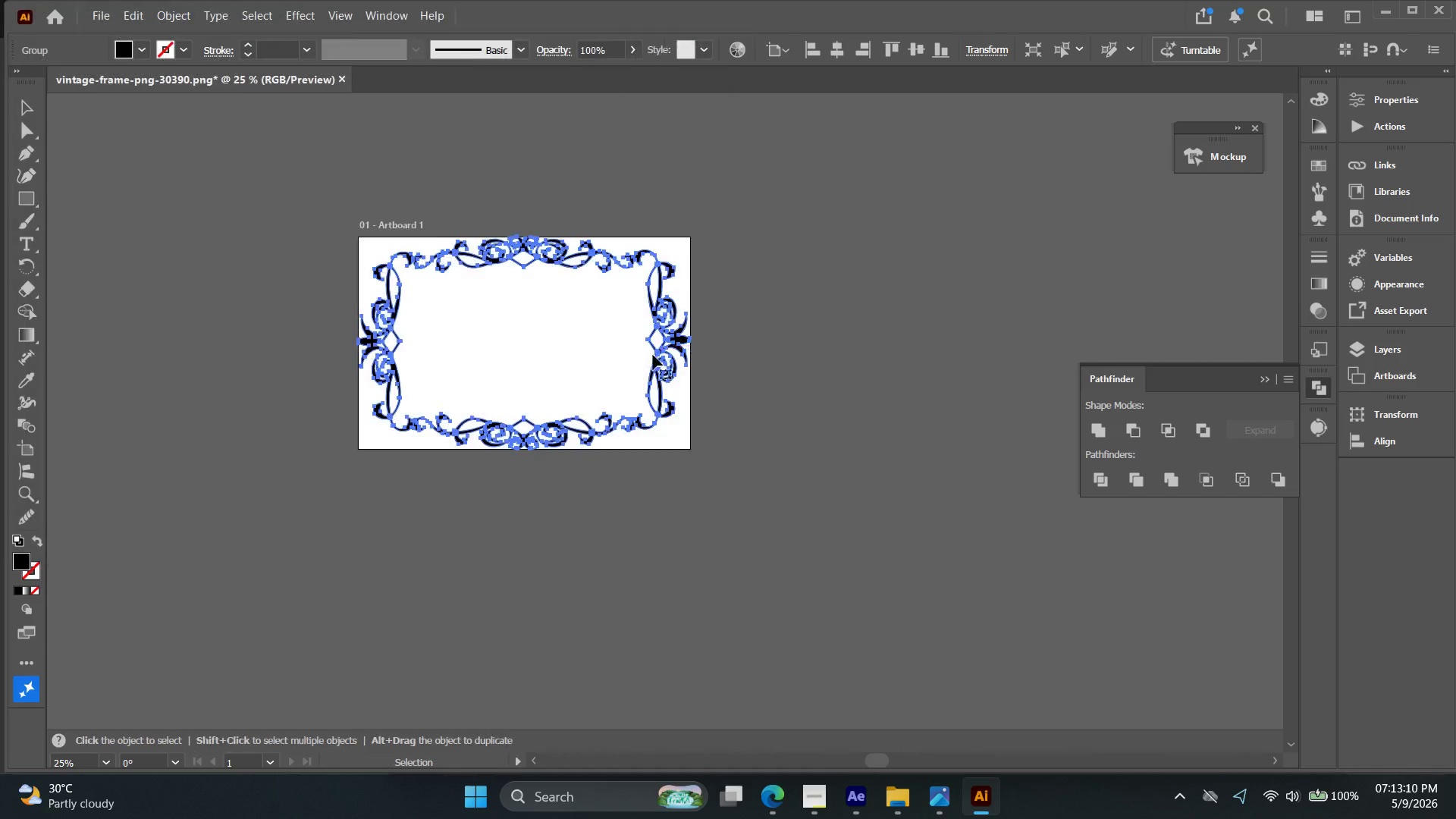 
key(Control+I)
 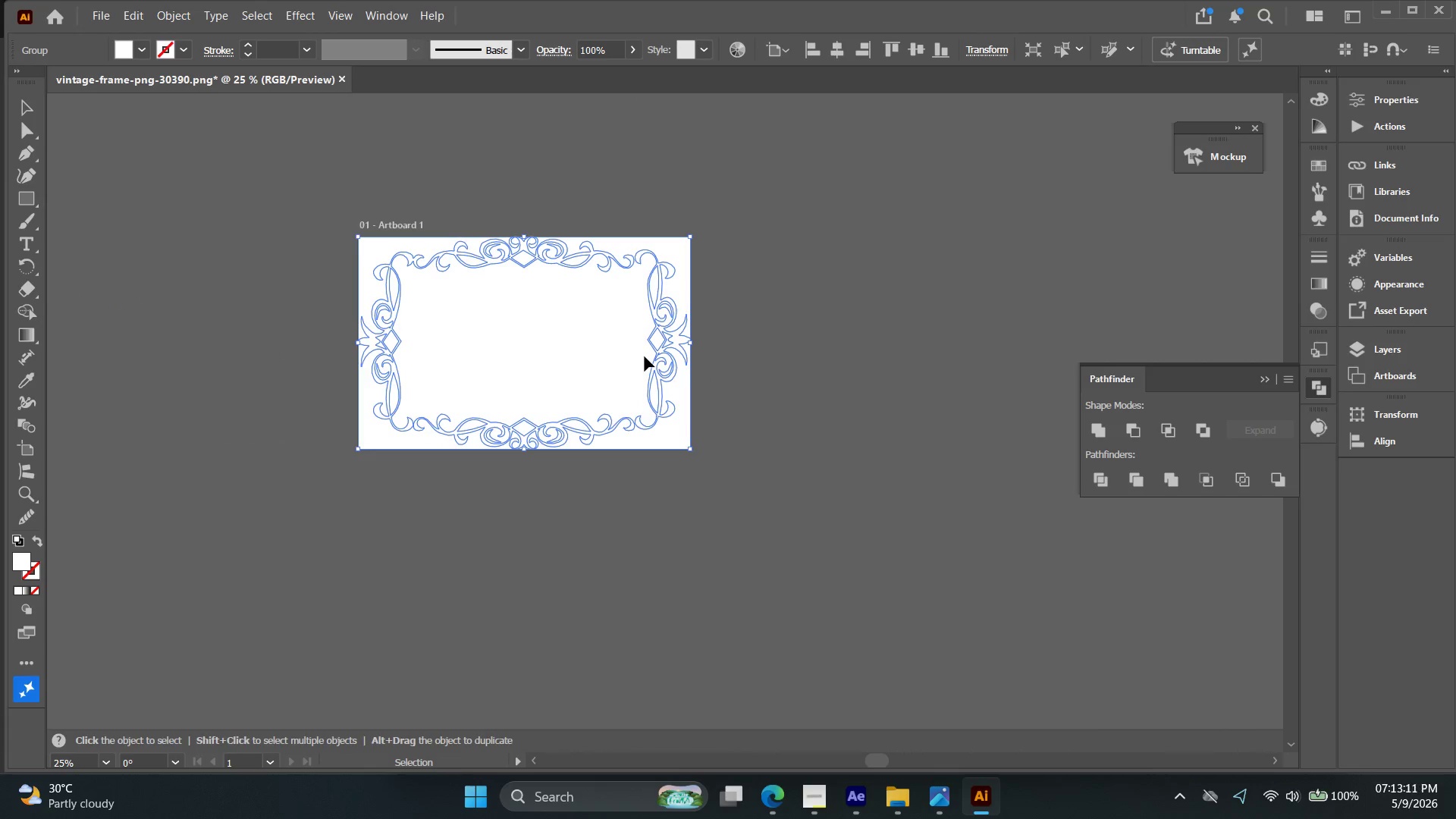 
key(Control+Shift+E)
 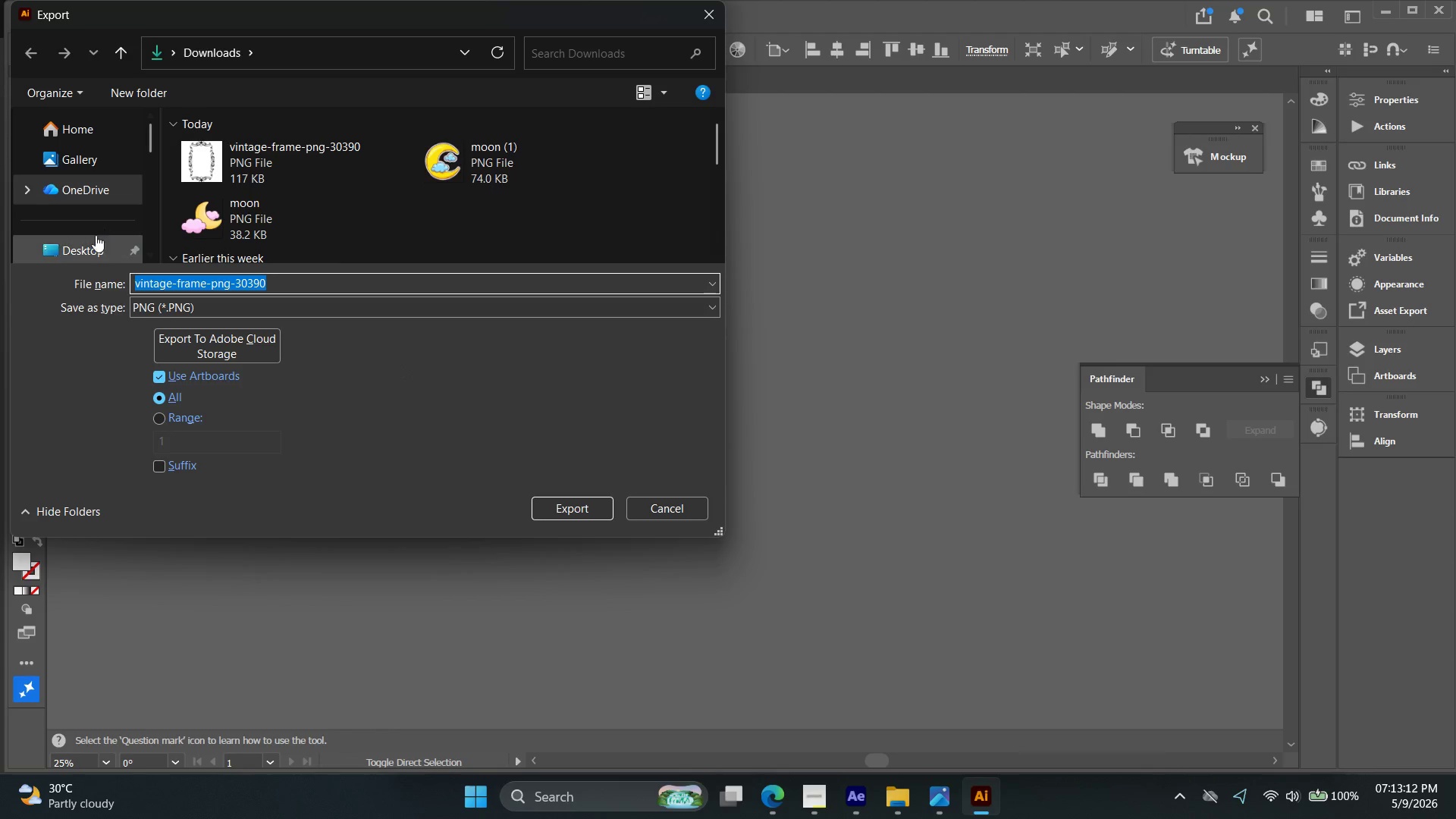 
left_click([90, 252])
 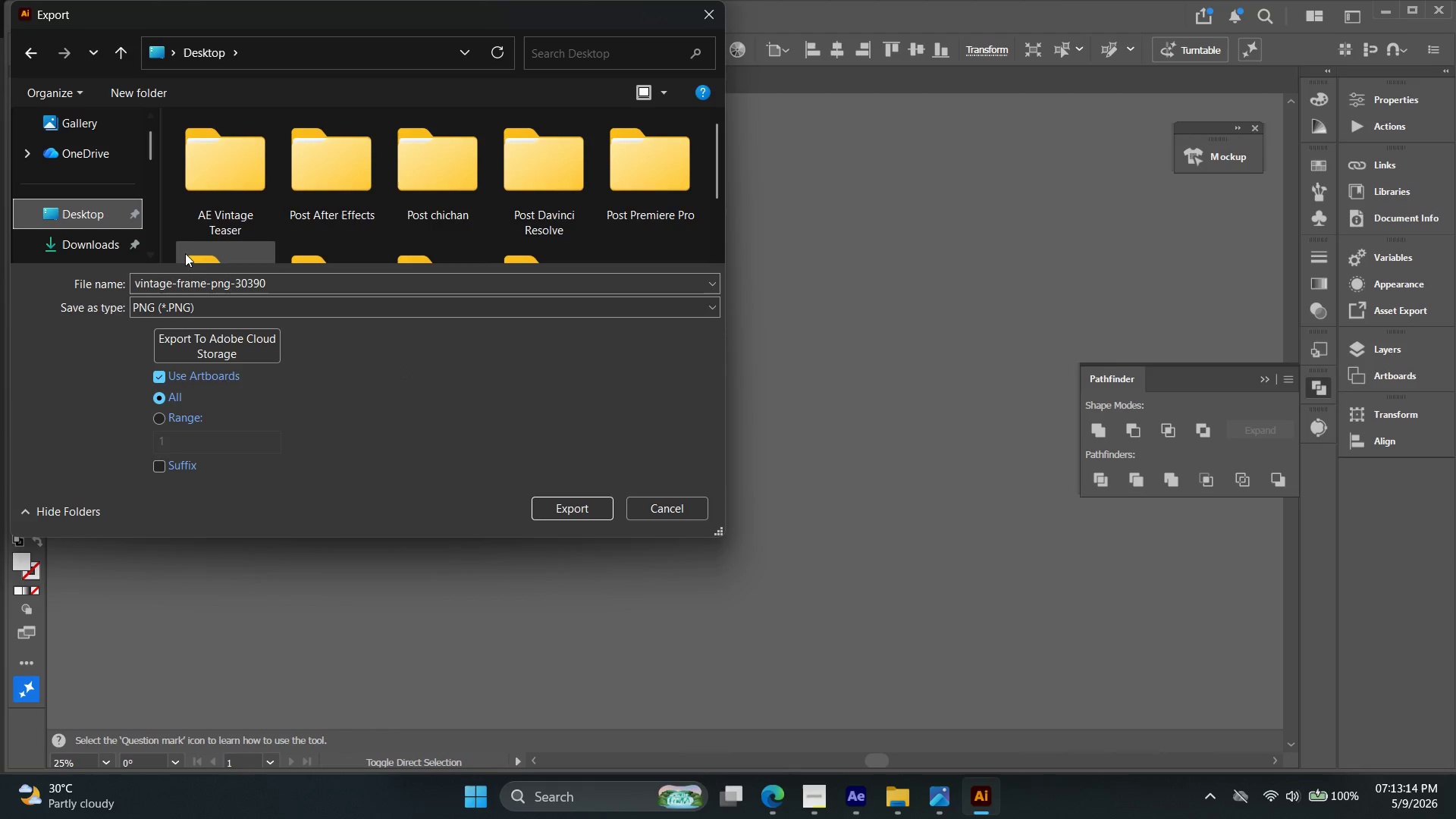 
left_click([238, 189])
 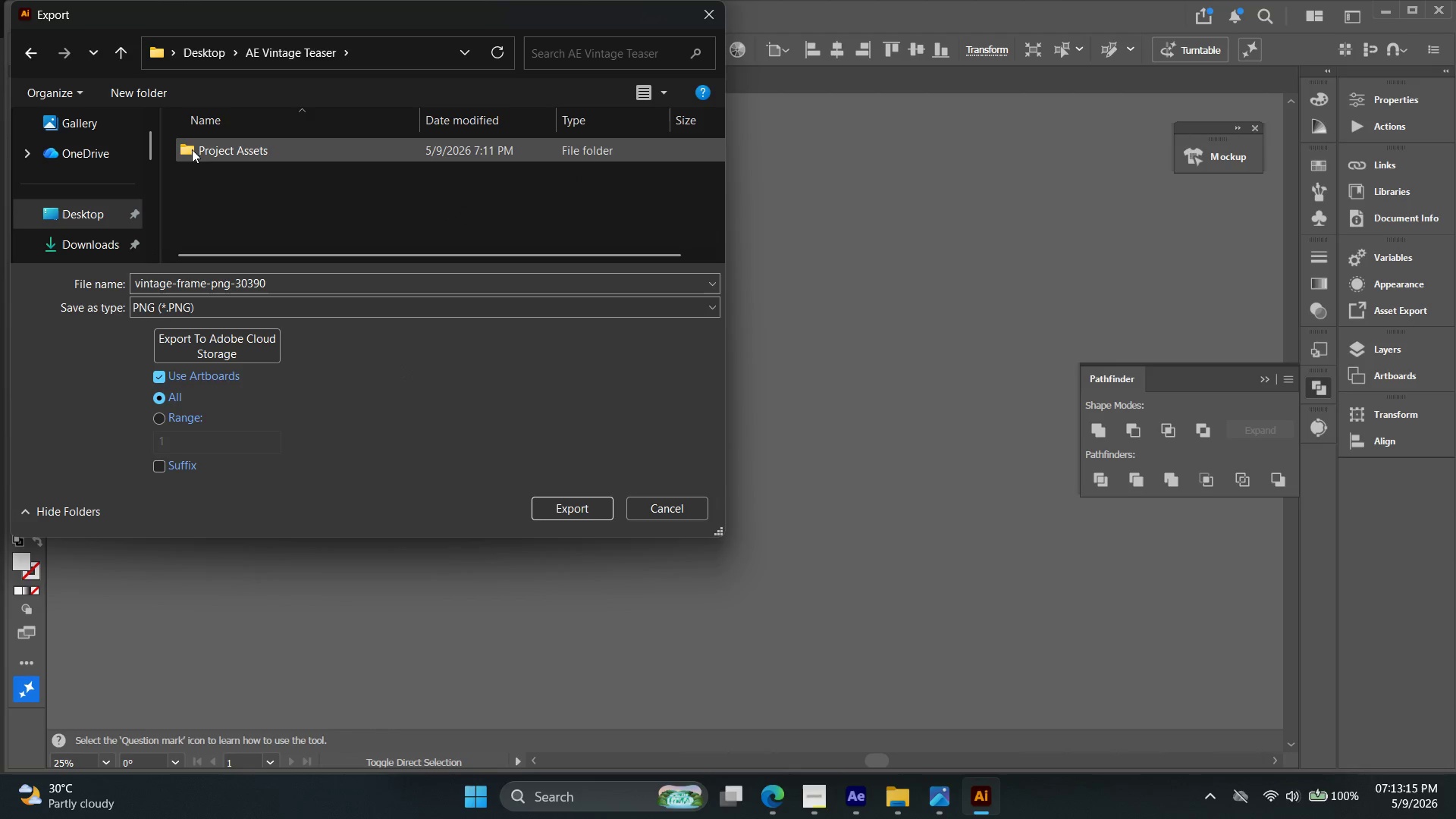 
double_click([193, 149])
 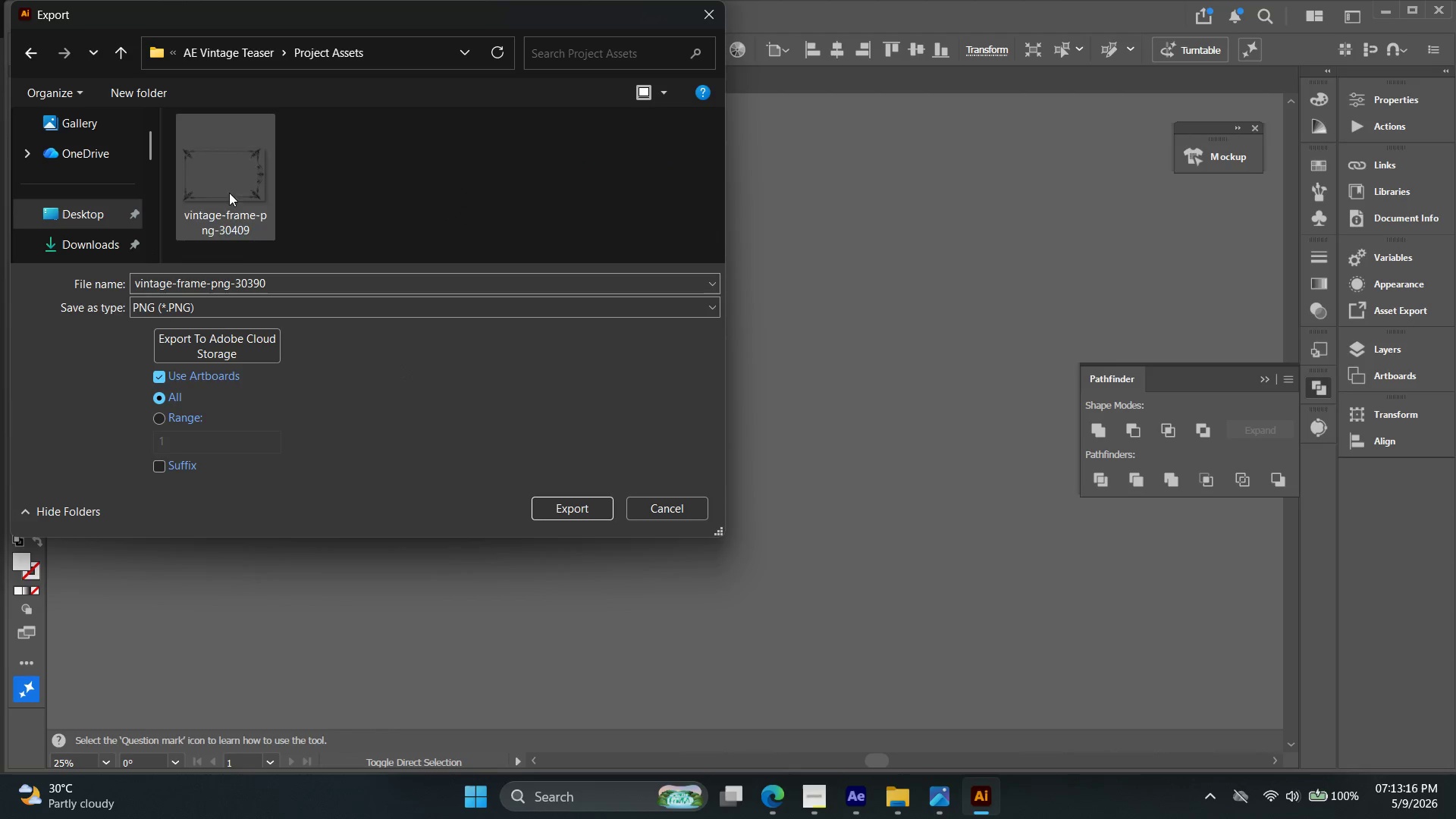 
left_click([234, 290])
 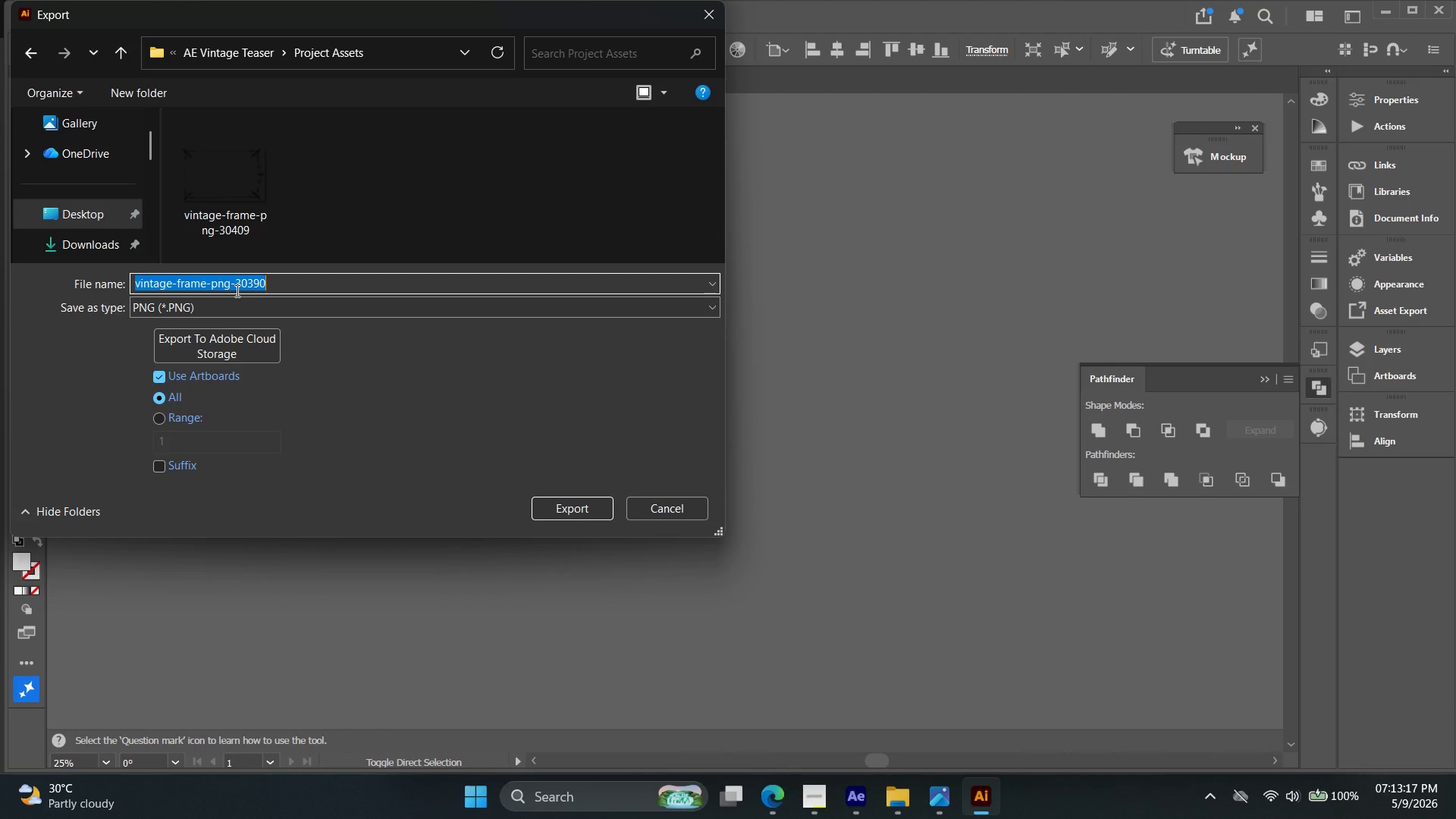 
type(frmae)
key(Backspace)
key(Backspace)
key(Backspace)
type(ame)
 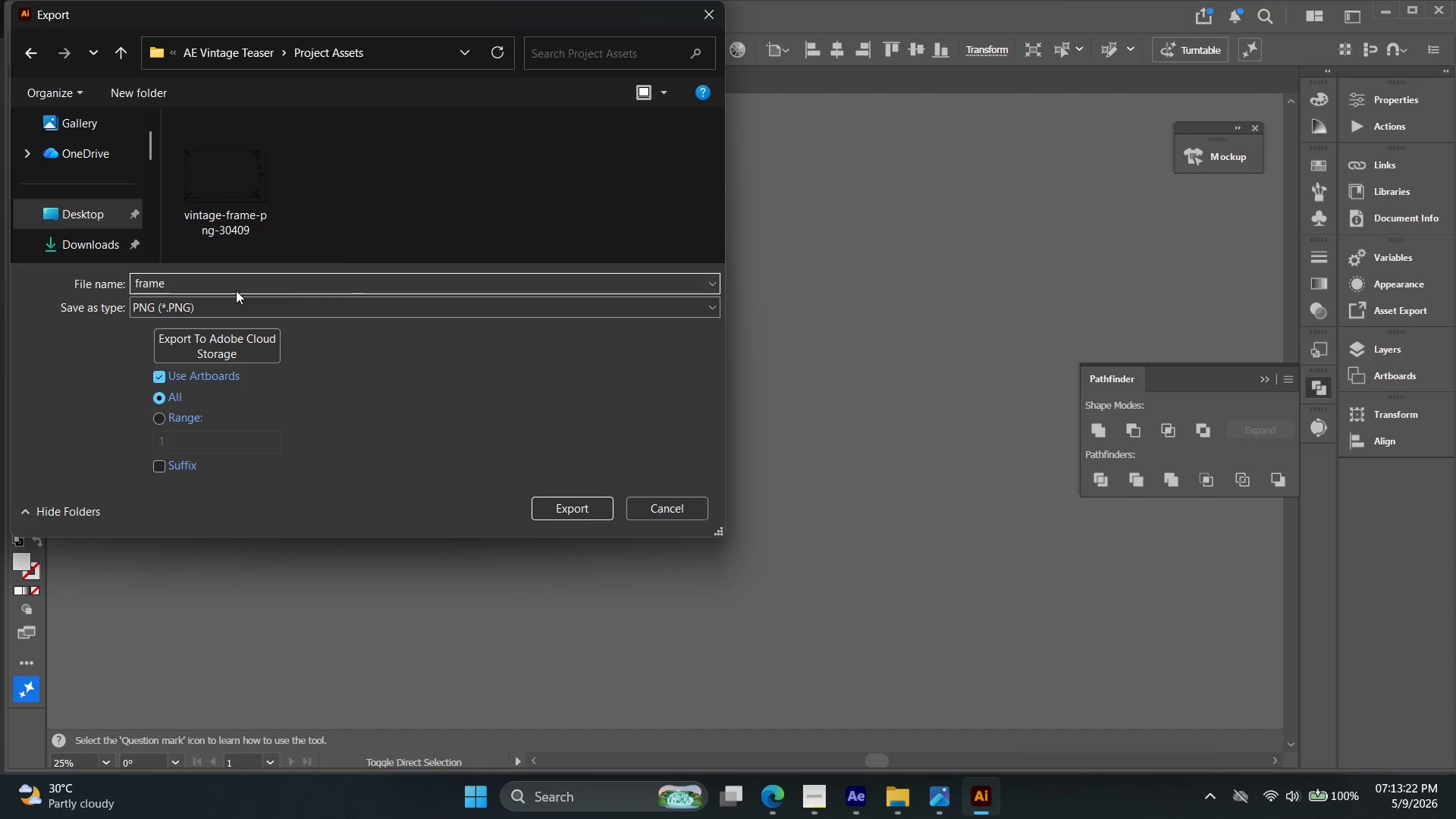 
key(Enter)
 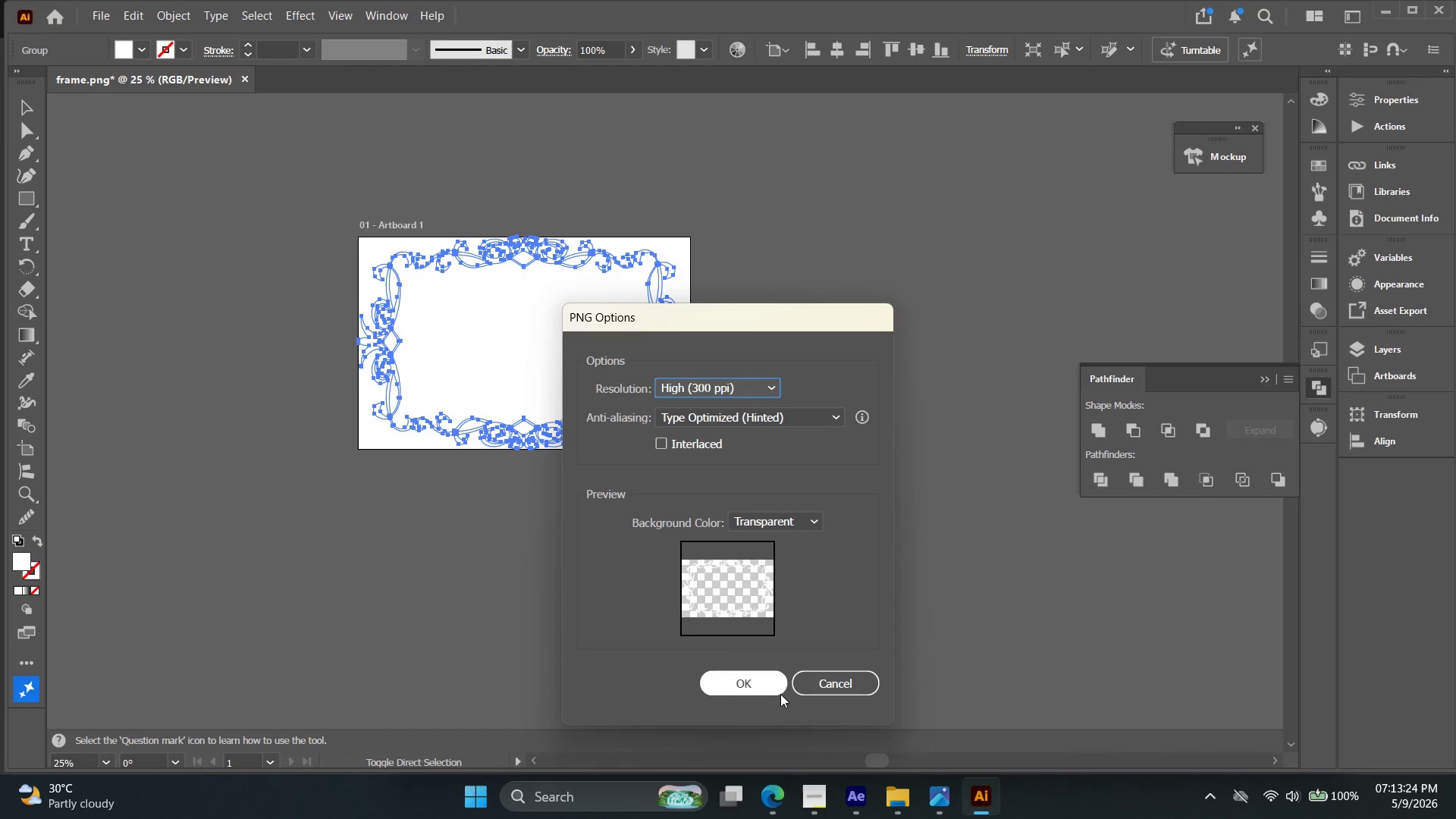 
left_click([782, 684])
 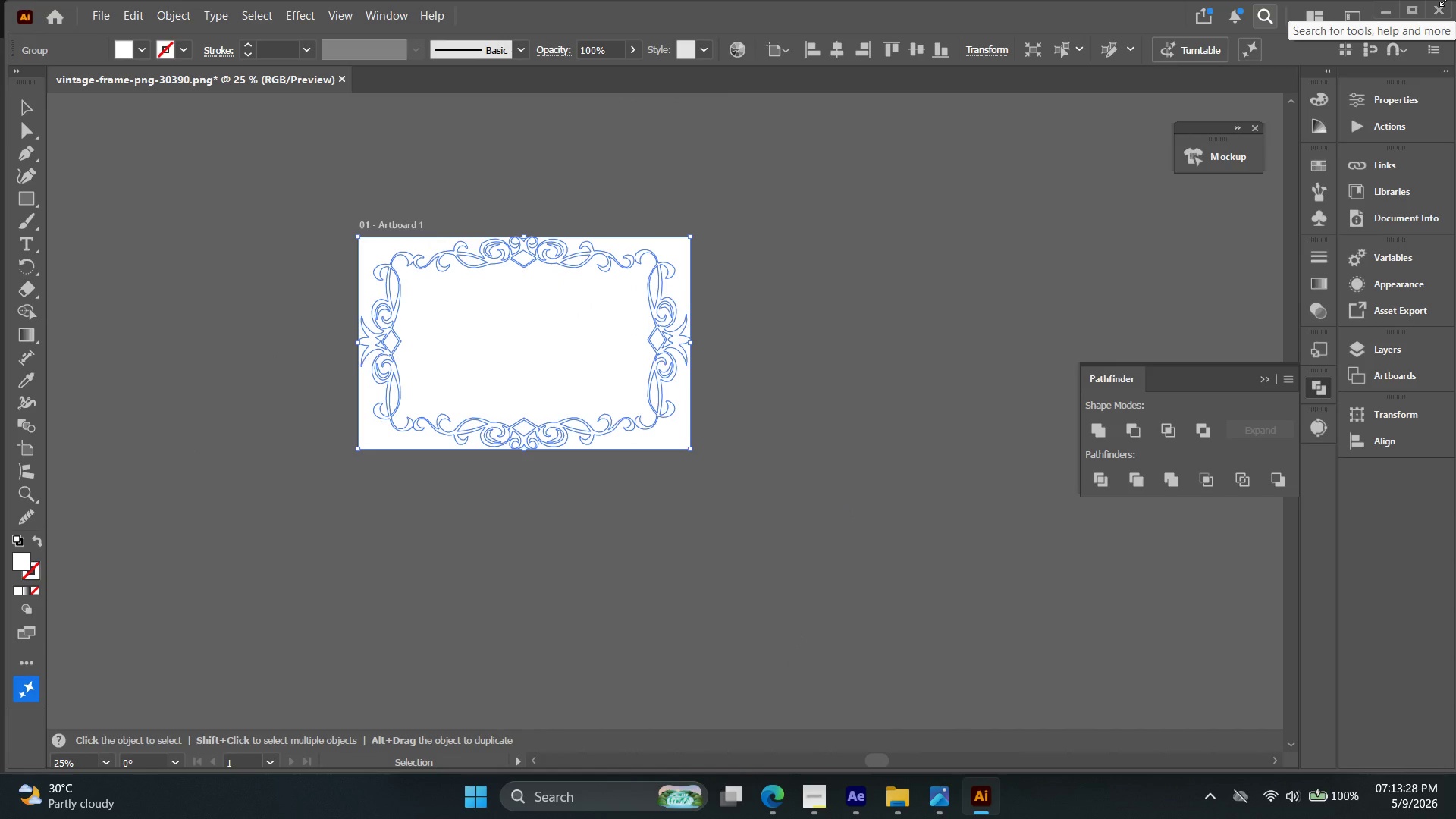 
left_click([1445, 0])
 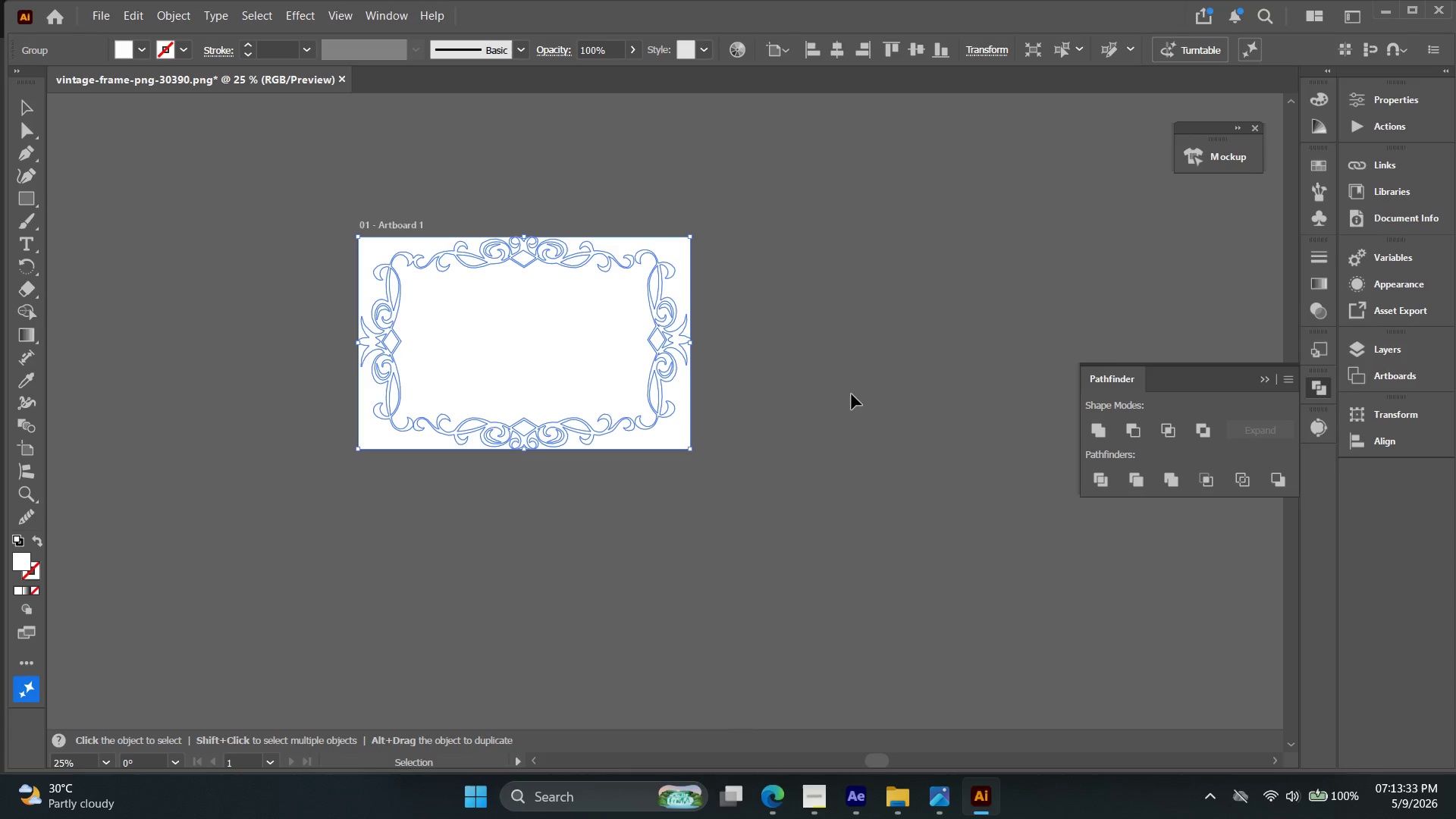 
wait(8.28)
 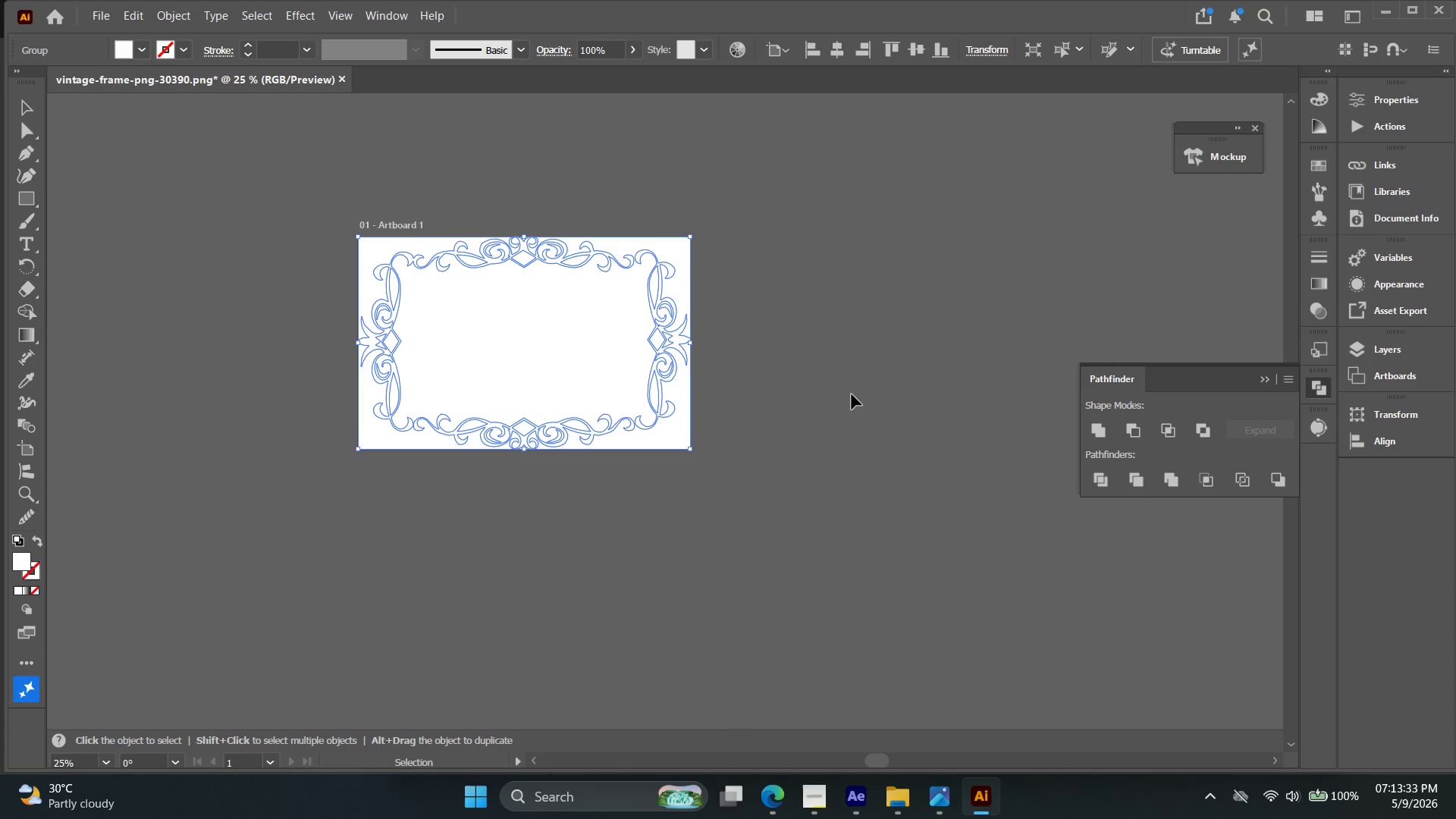 
left_click([1445, 9])
 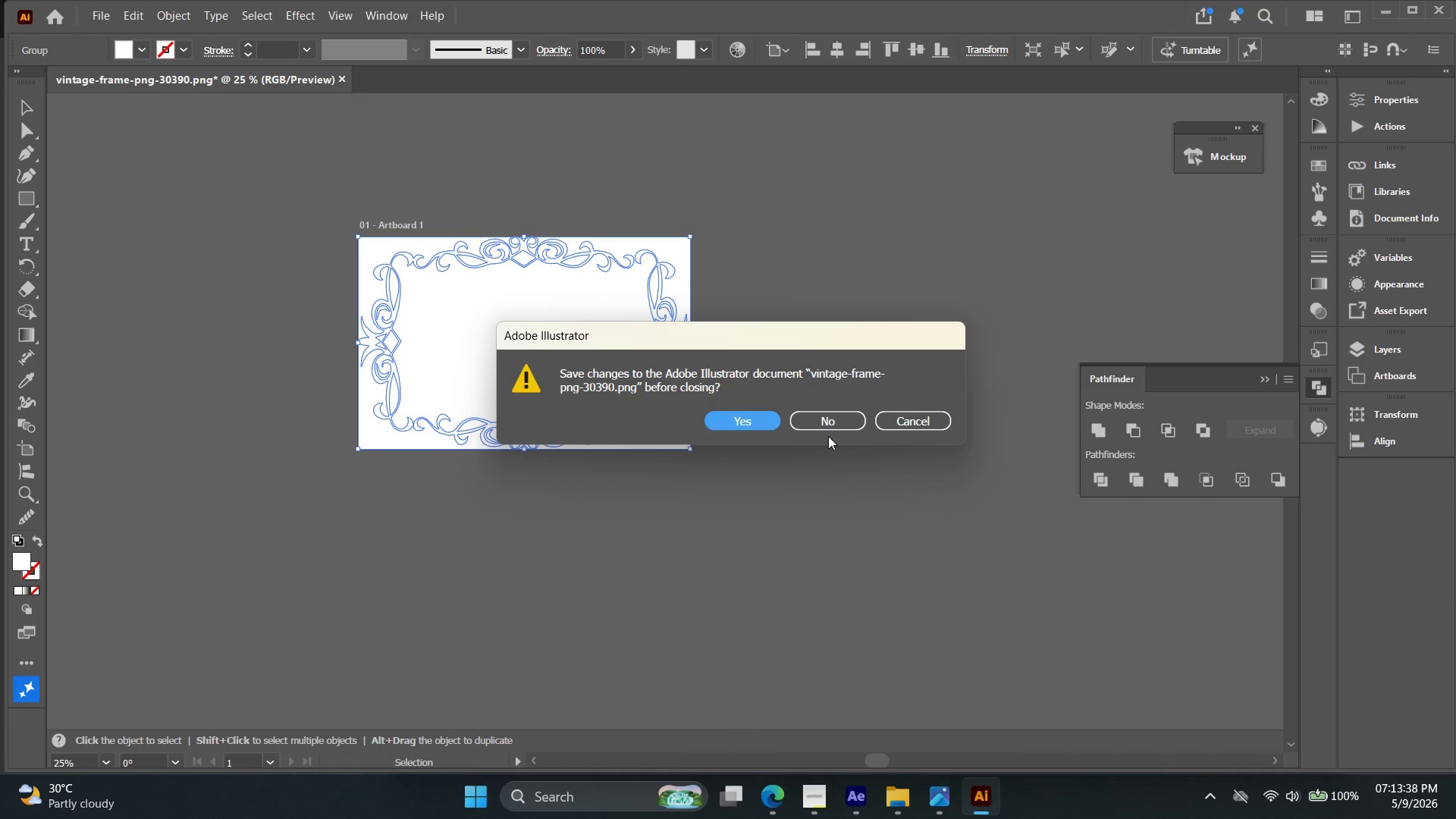 
left_click([831, 423])
 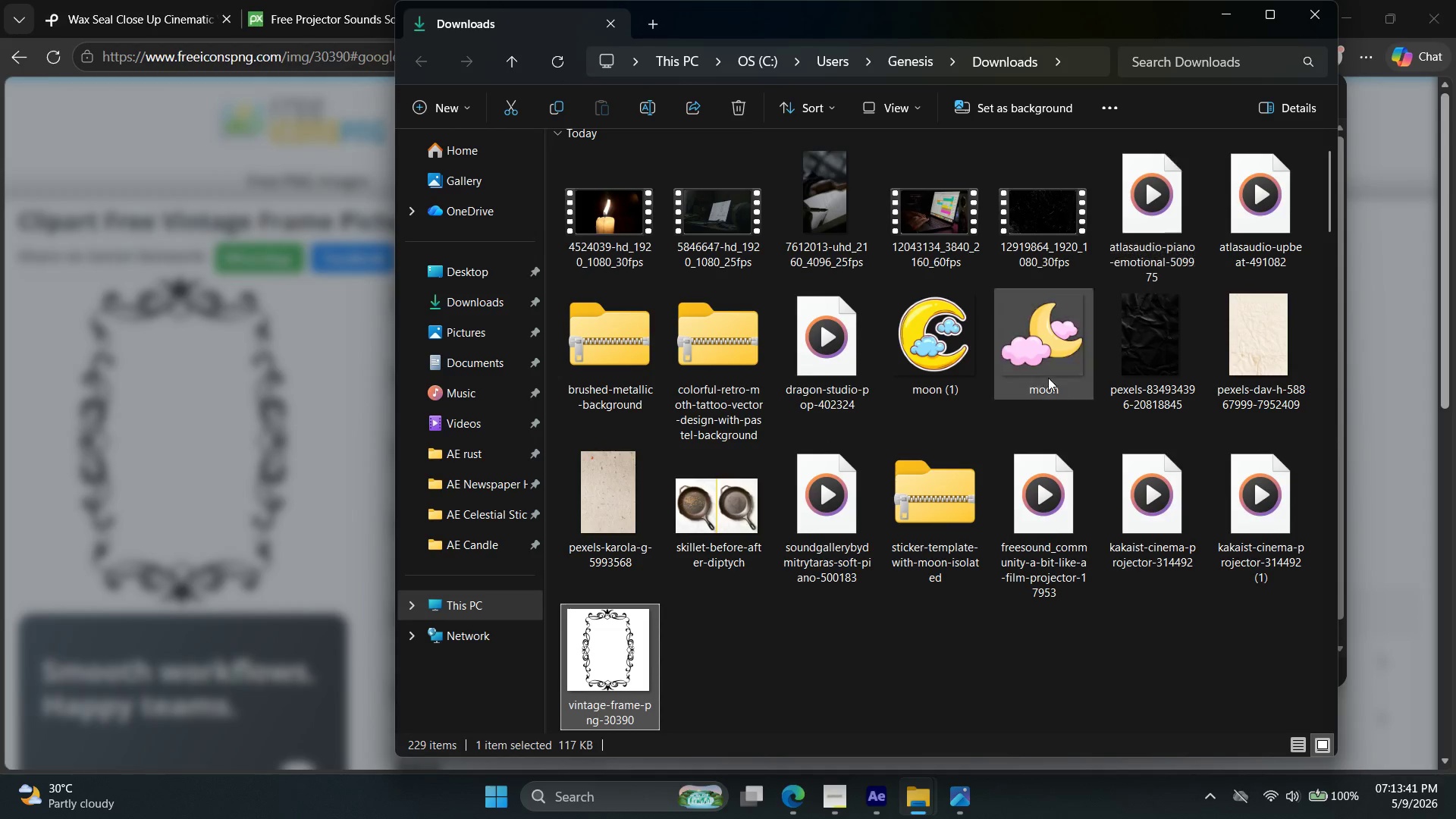 
left_click([1314, 5])
 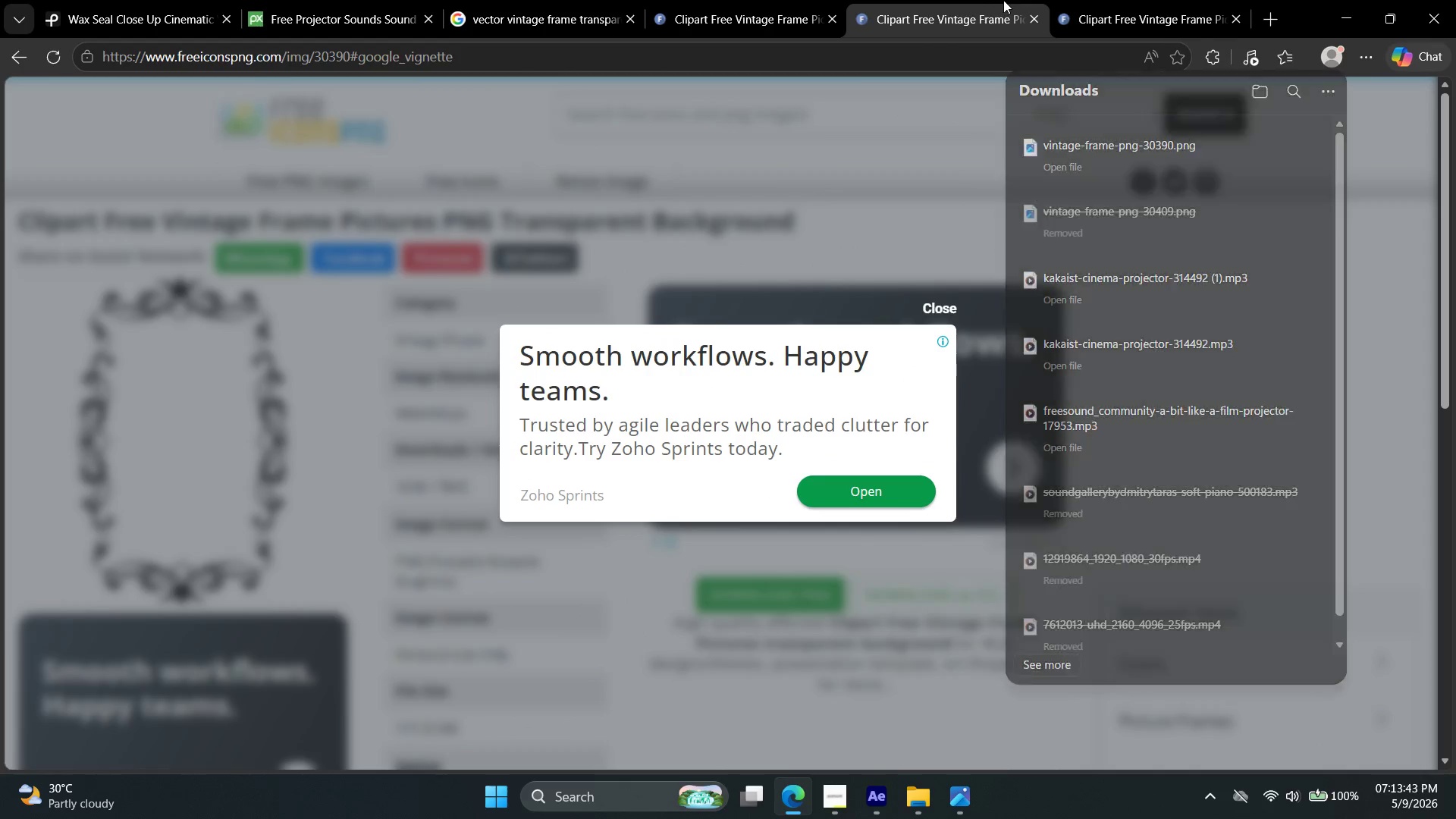 
left_click([1034, 20])
 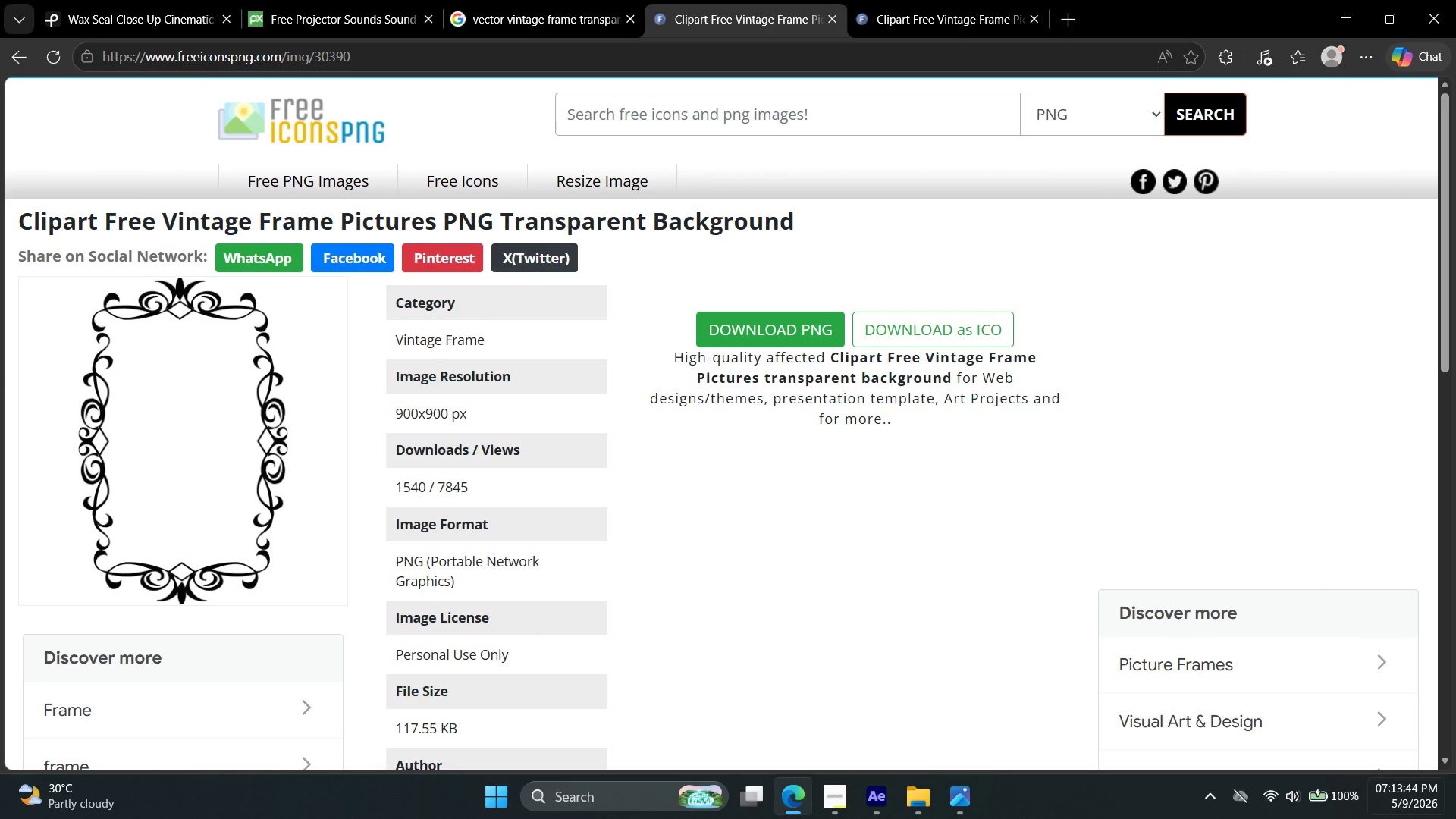 
left_click([1455, 818])
 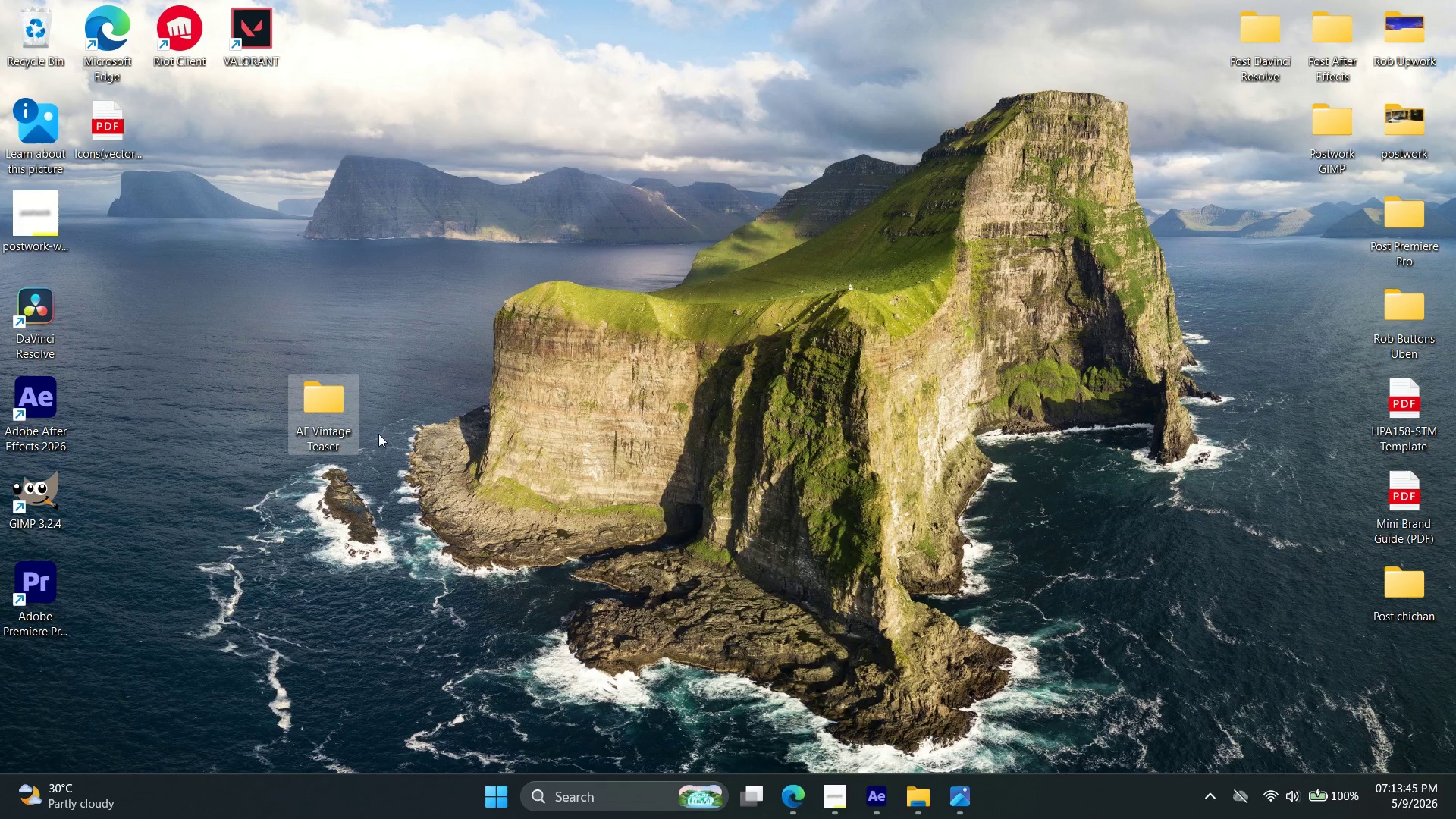 
double_click([315, 406])
 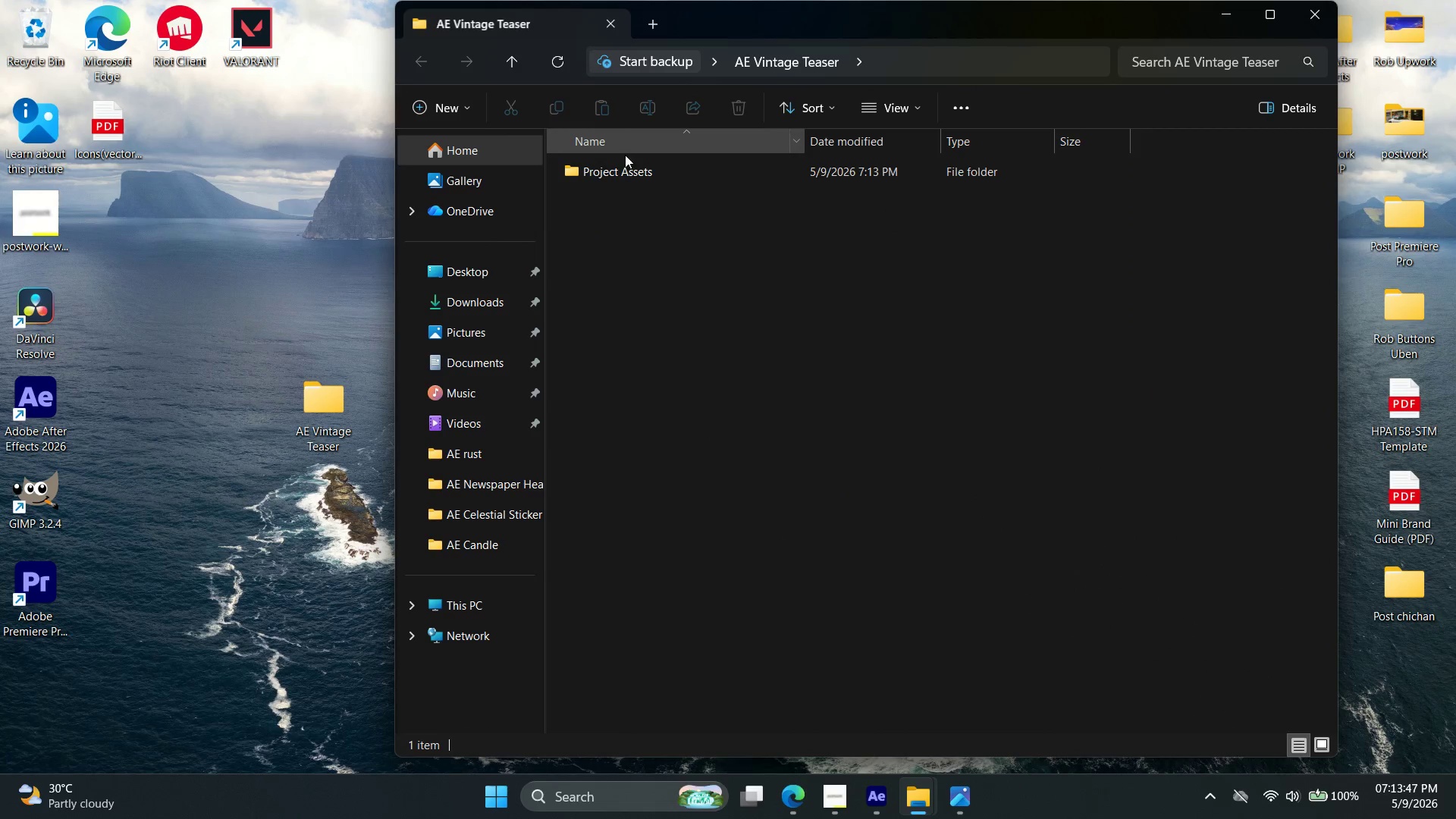 
double_click([623, 179])
 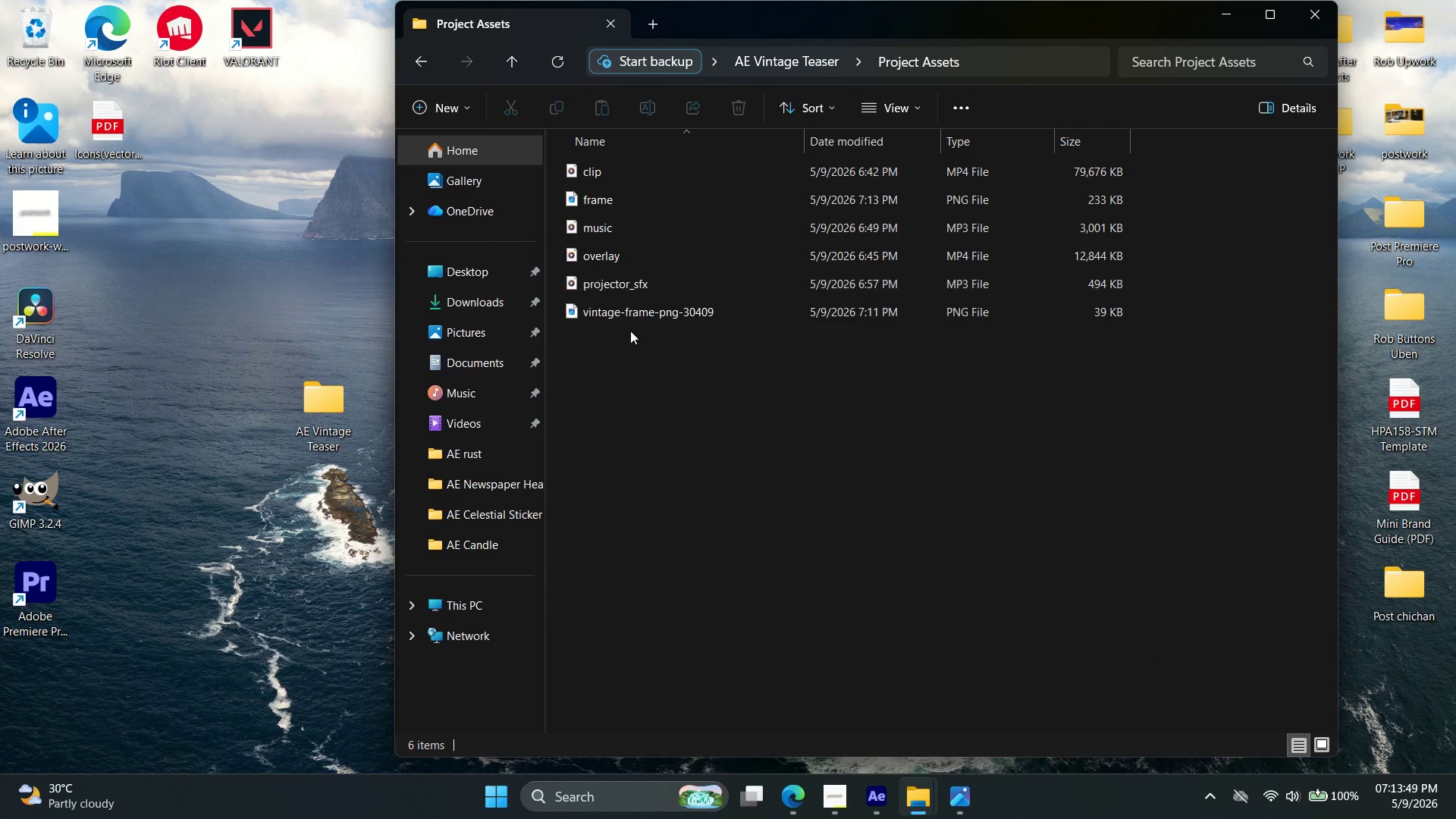 
left_click([636, 314])
 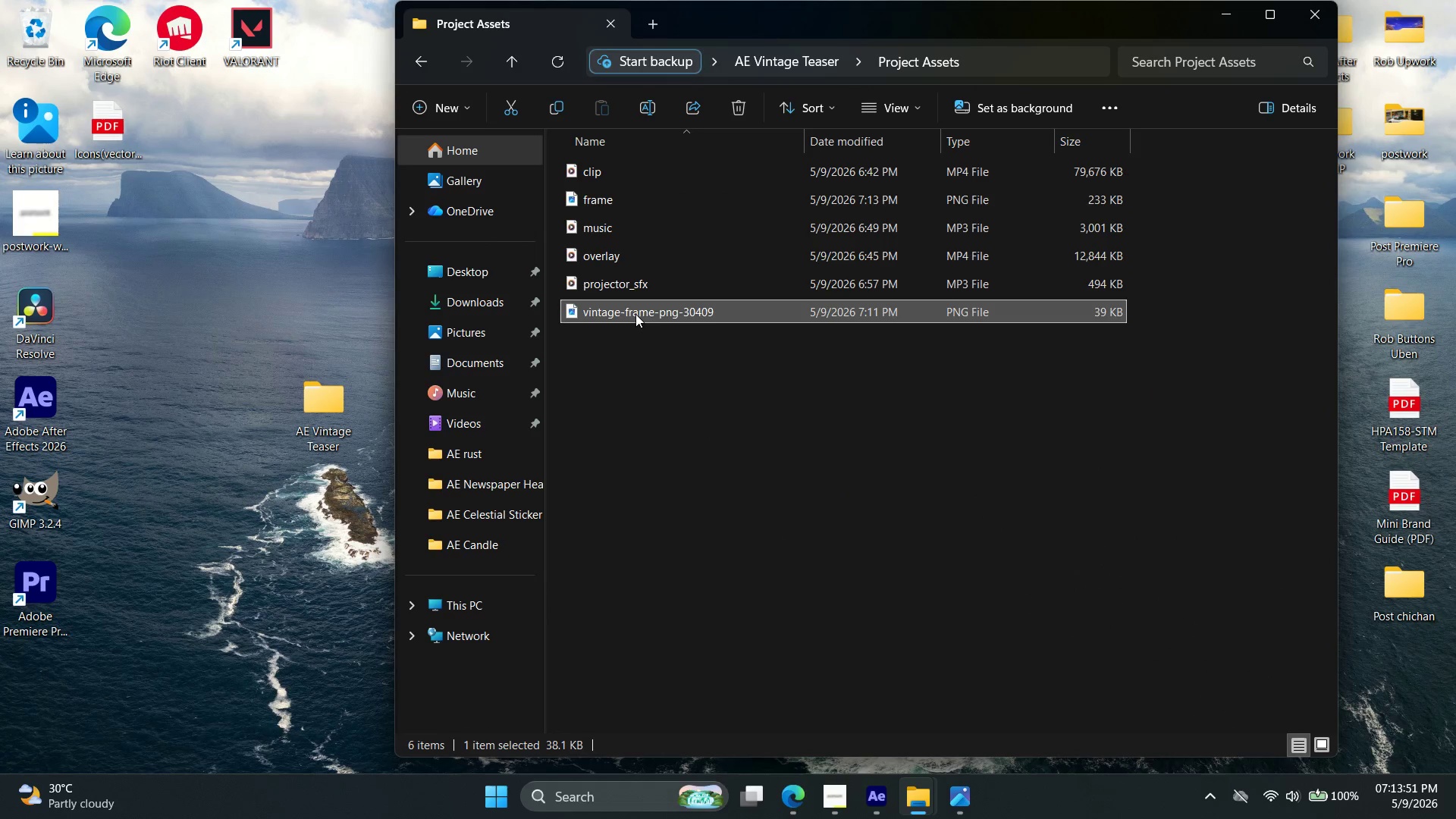 
key(Delete)
 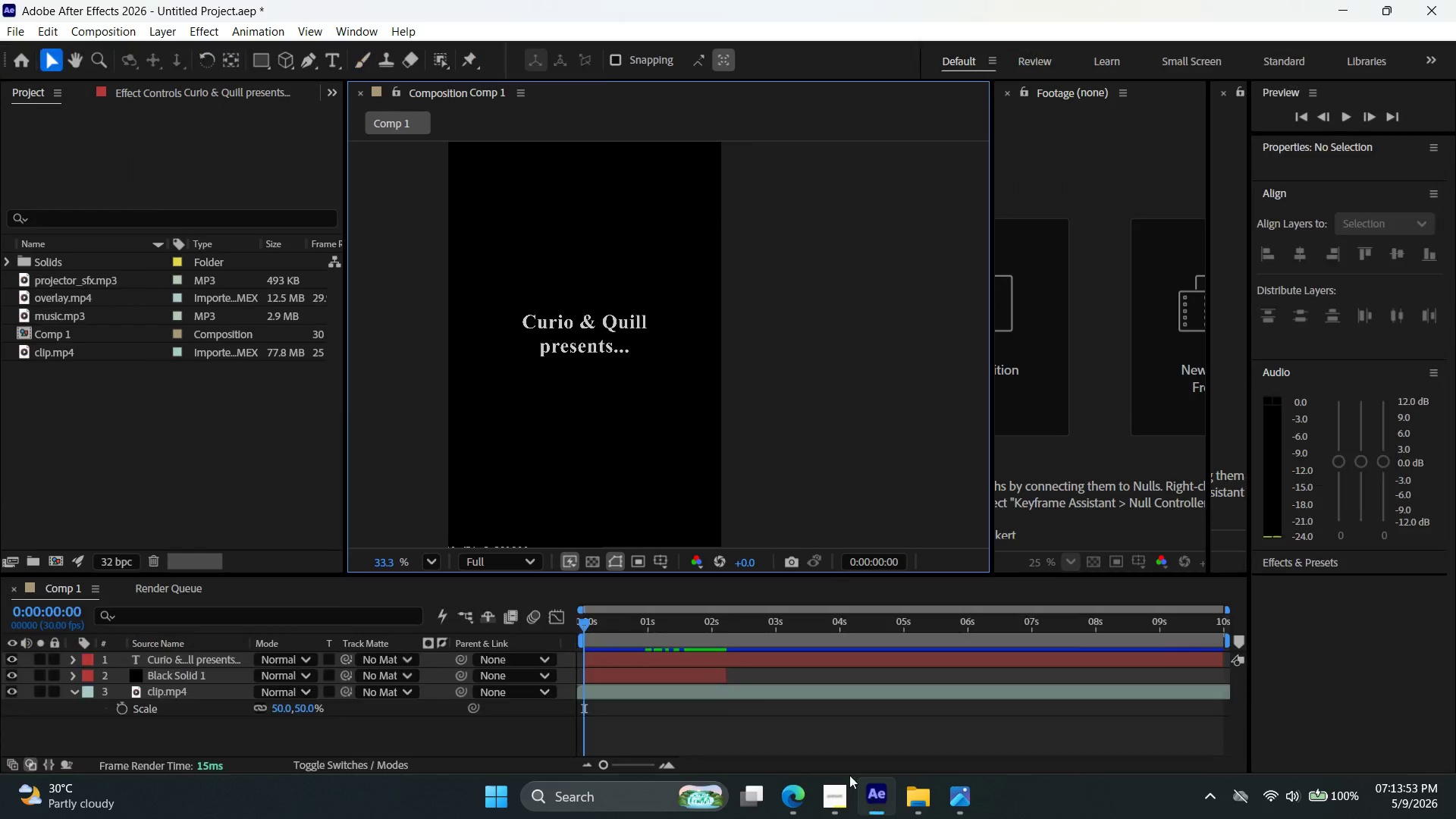 
key(Control+I)
 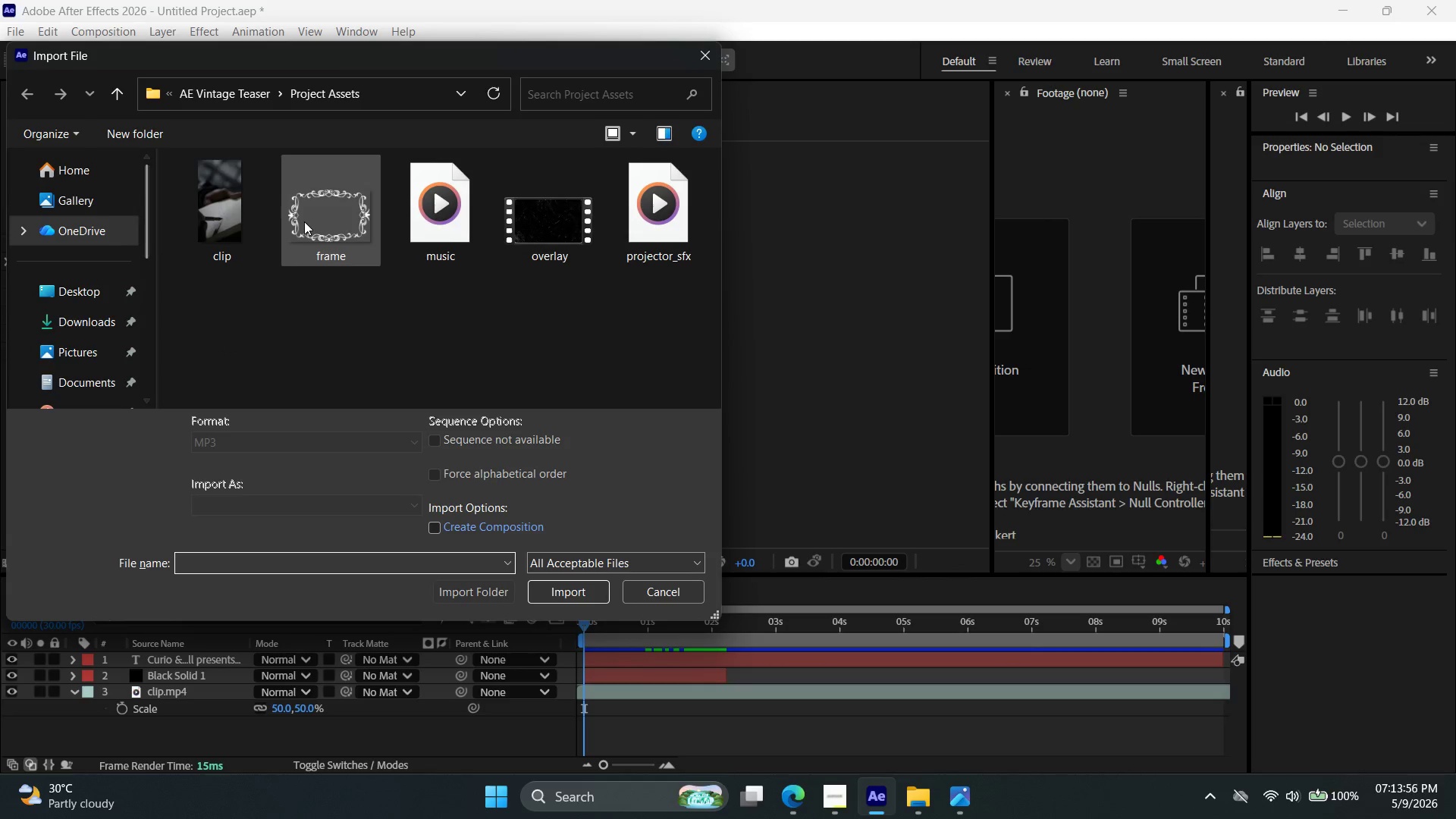 
double_click([313, 221])
 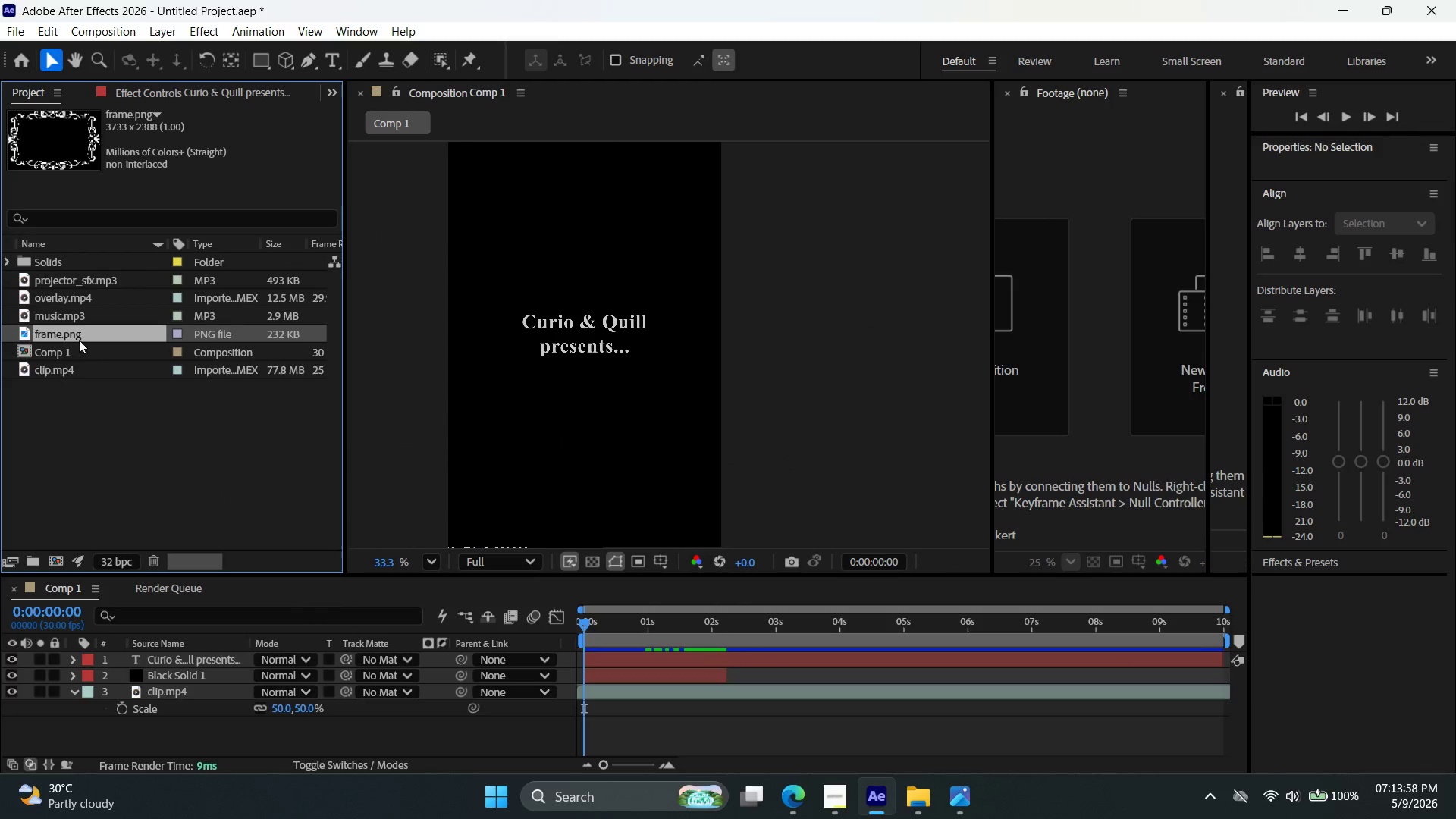 
left_click_drag(start_coordinate=[78, 331], to_coordinate=[661, 655])
 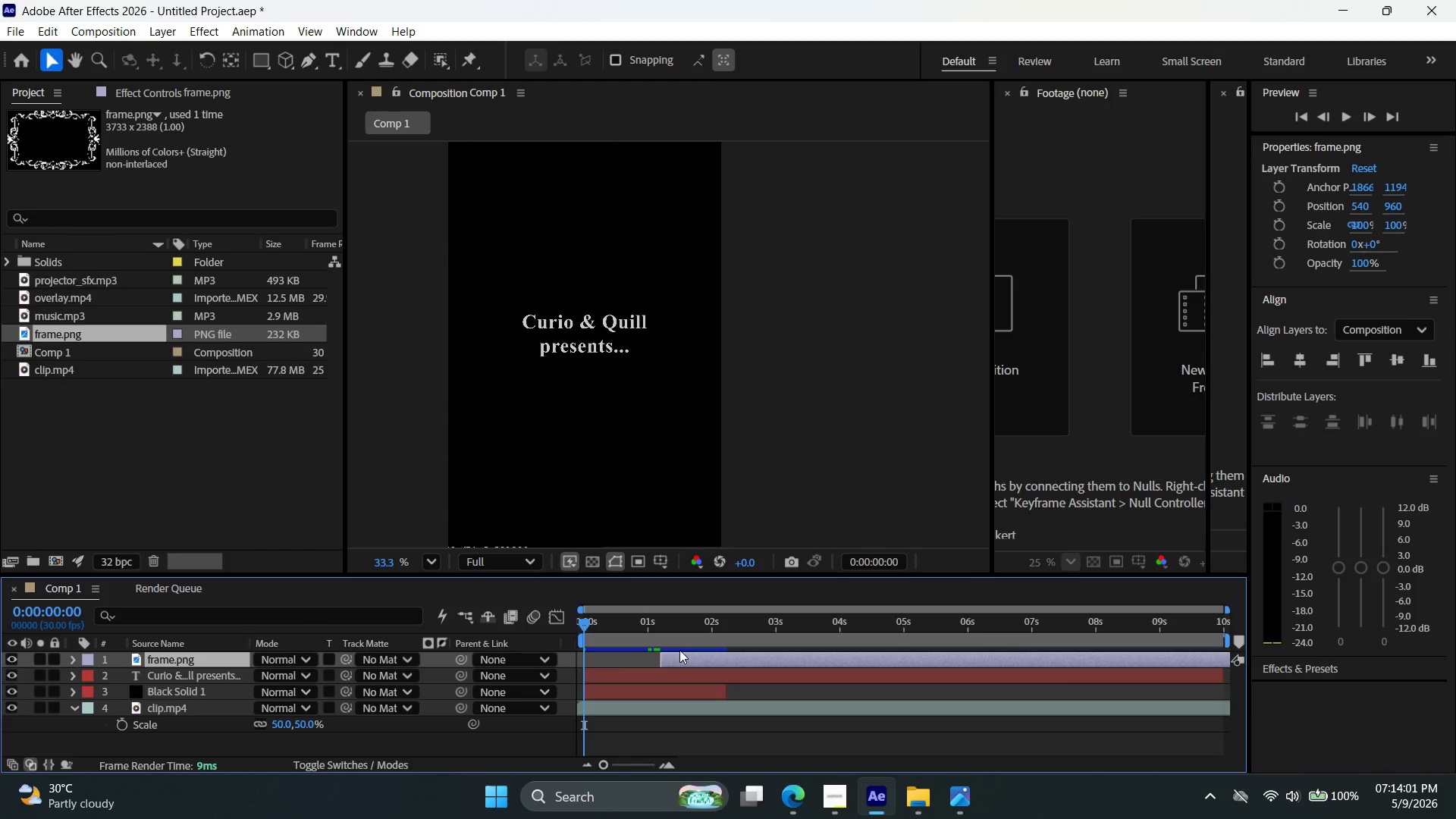 
left_click_drag(start_coordinate=[690, 656], to_coordinate=[598, 663])
 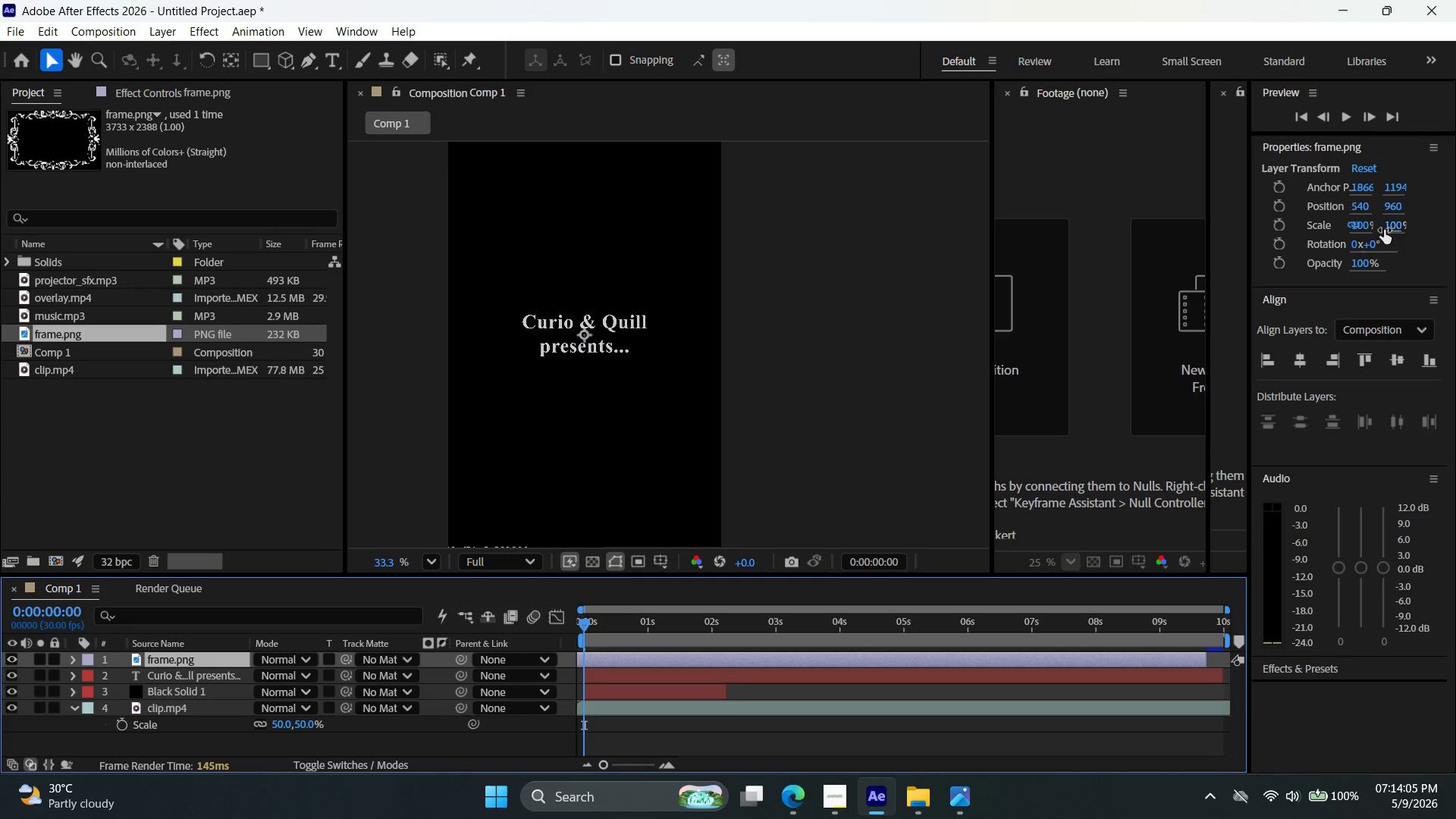 
left_click([1395, 221])
 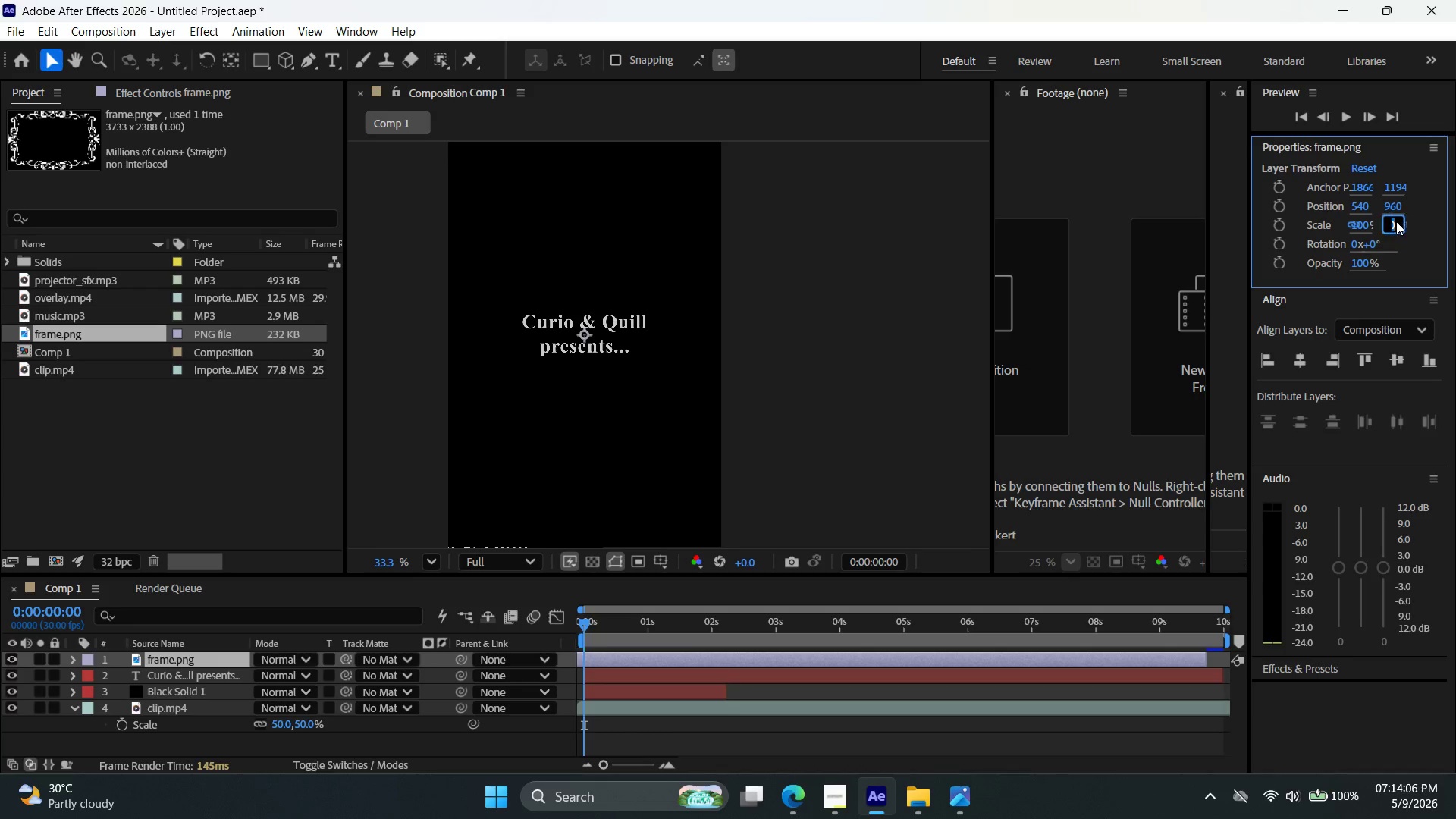 
triple_click([1396, 221])
 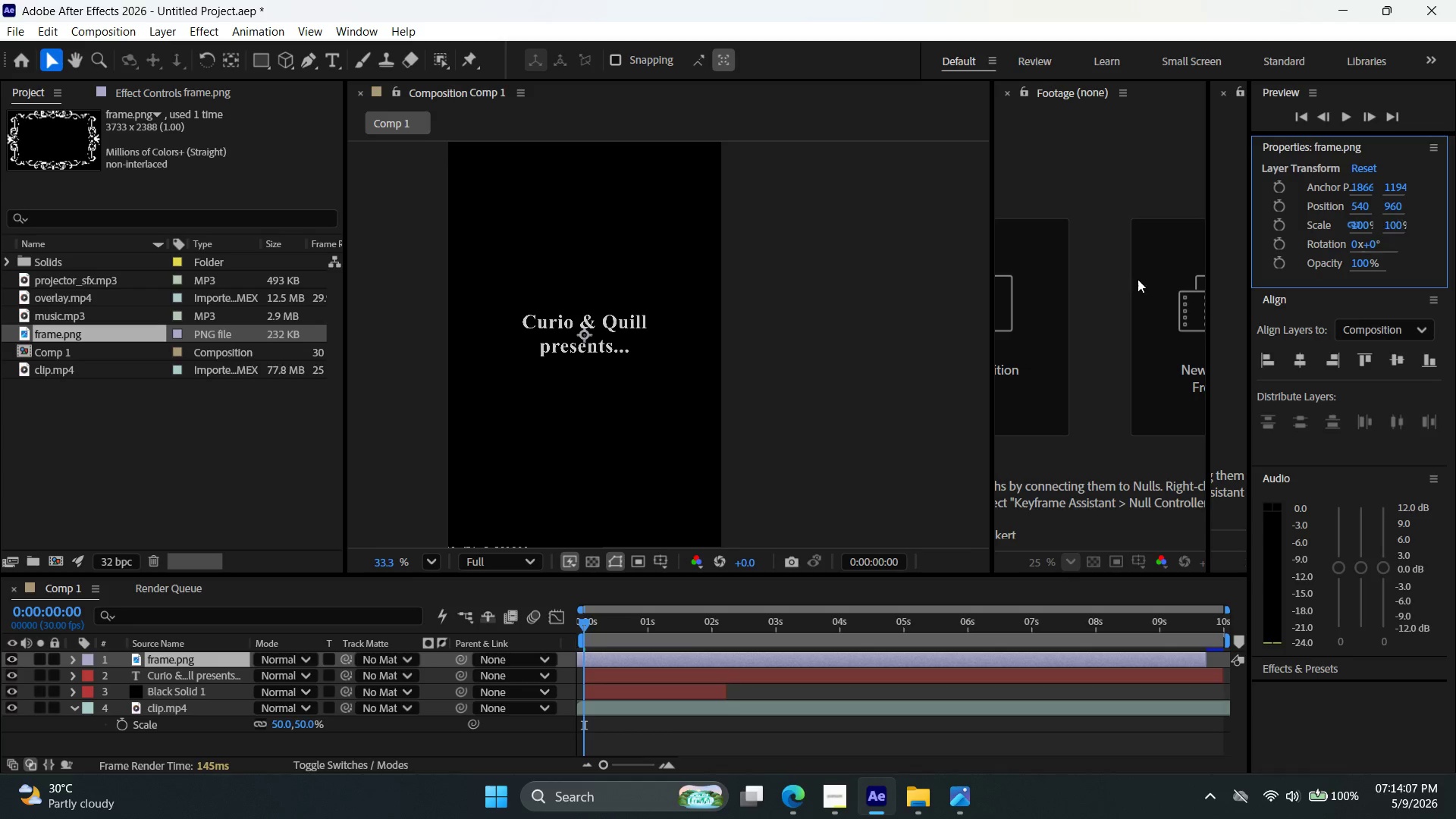 
key(Alt+AltLeft)
 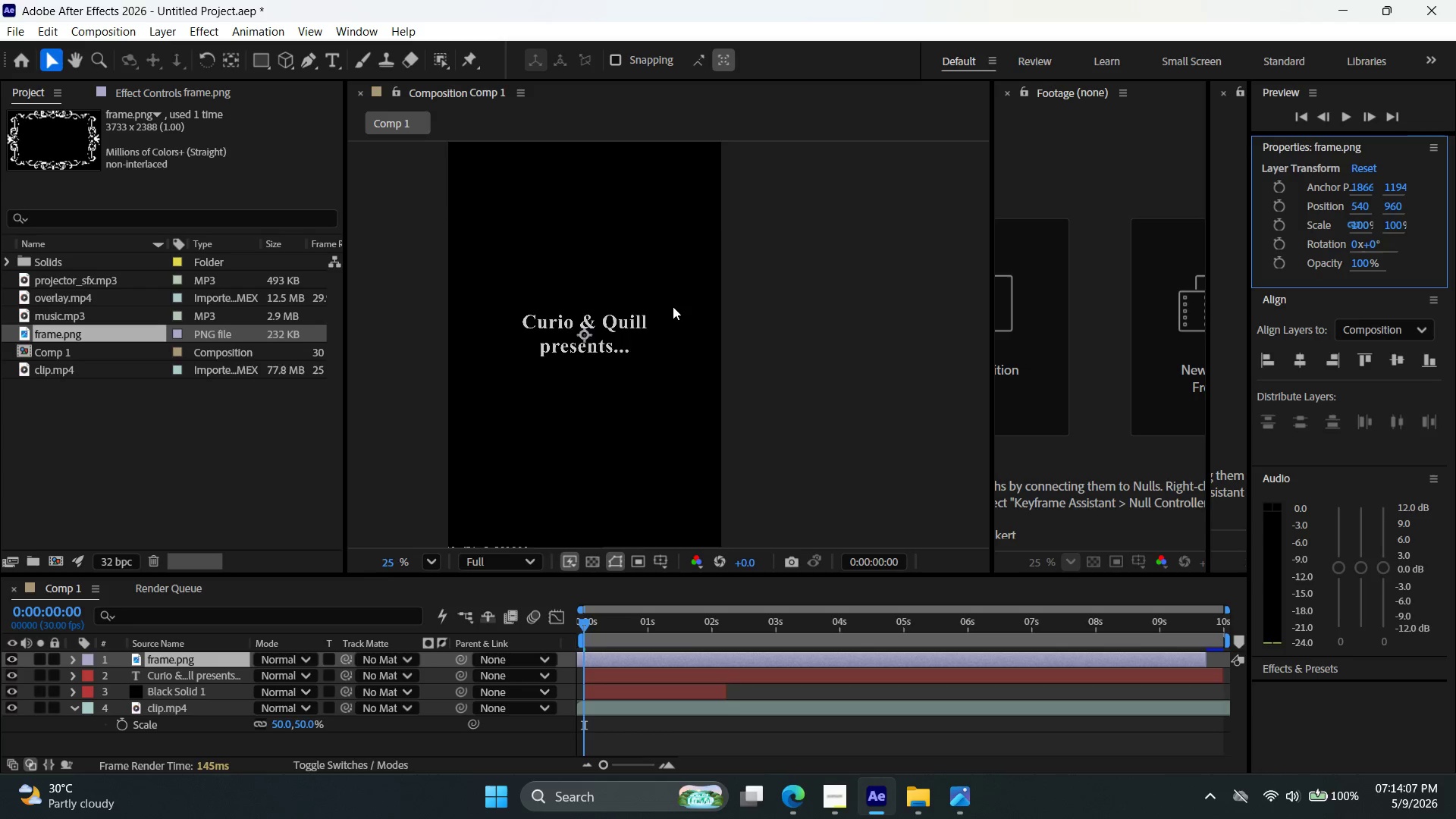 
scroll: coordinate [674, 306], scroll_direction: down, amount: 6.0
 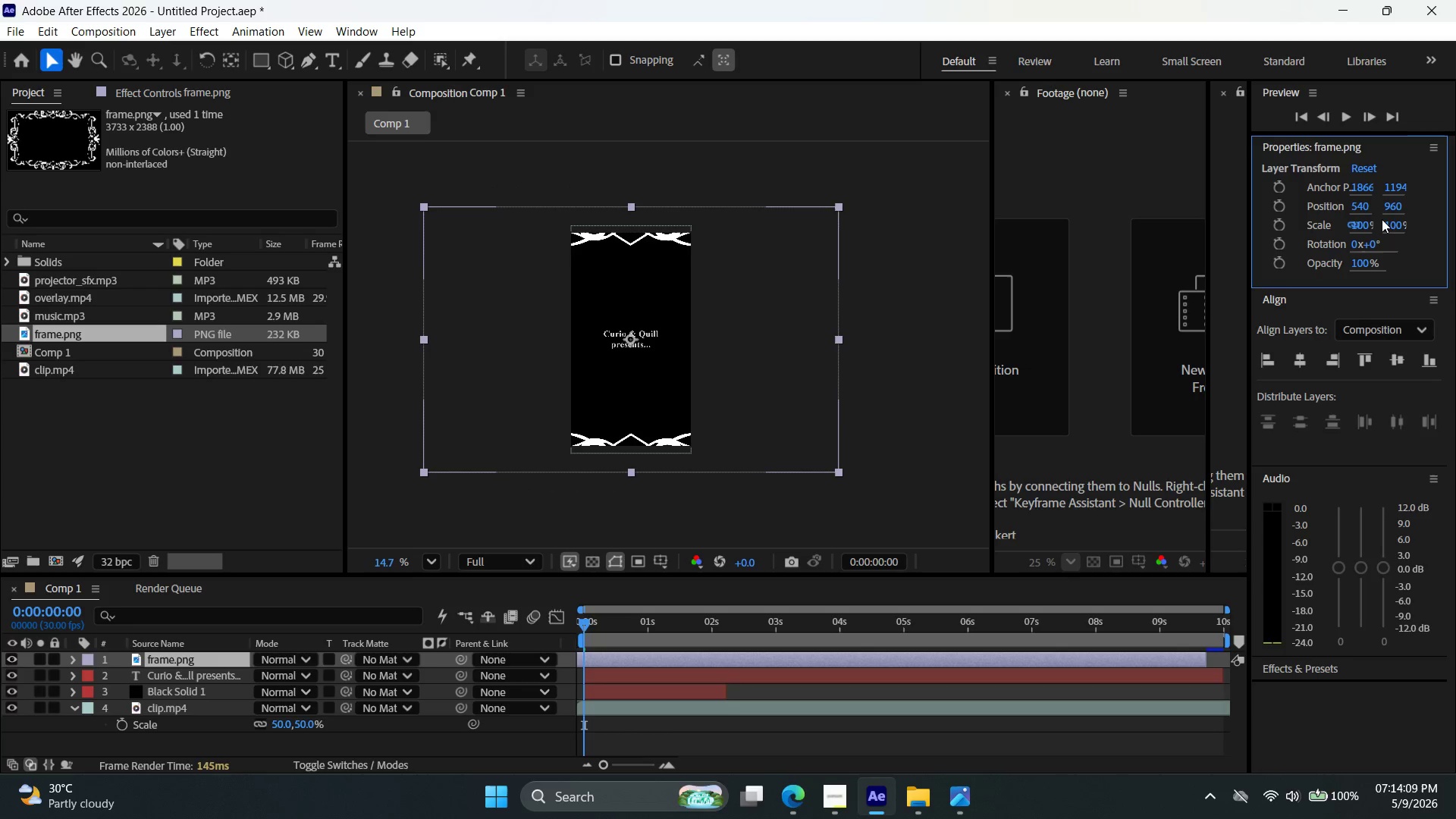 
double_click([1389, 225])
 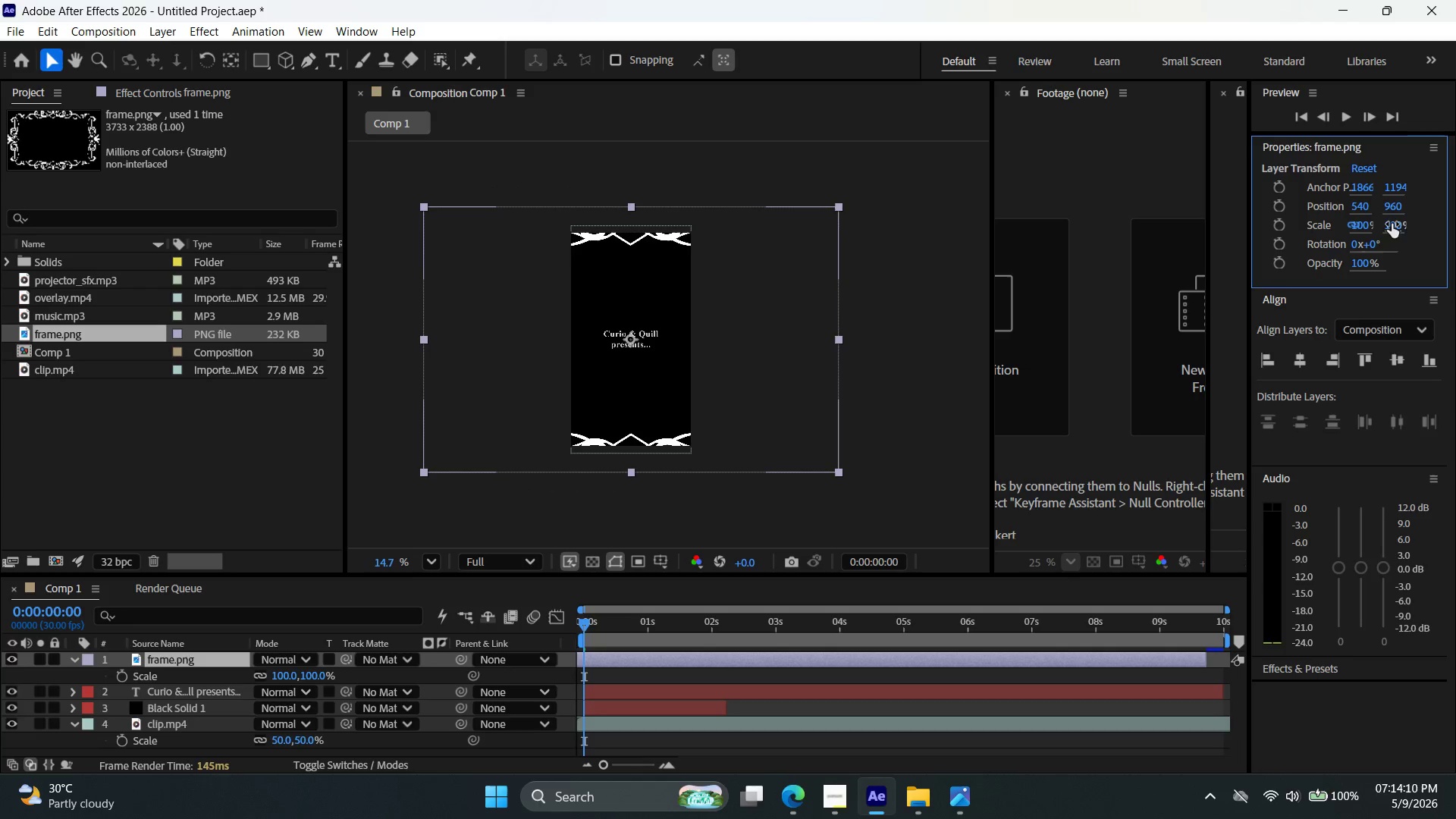 
left_click([1393, 224])
 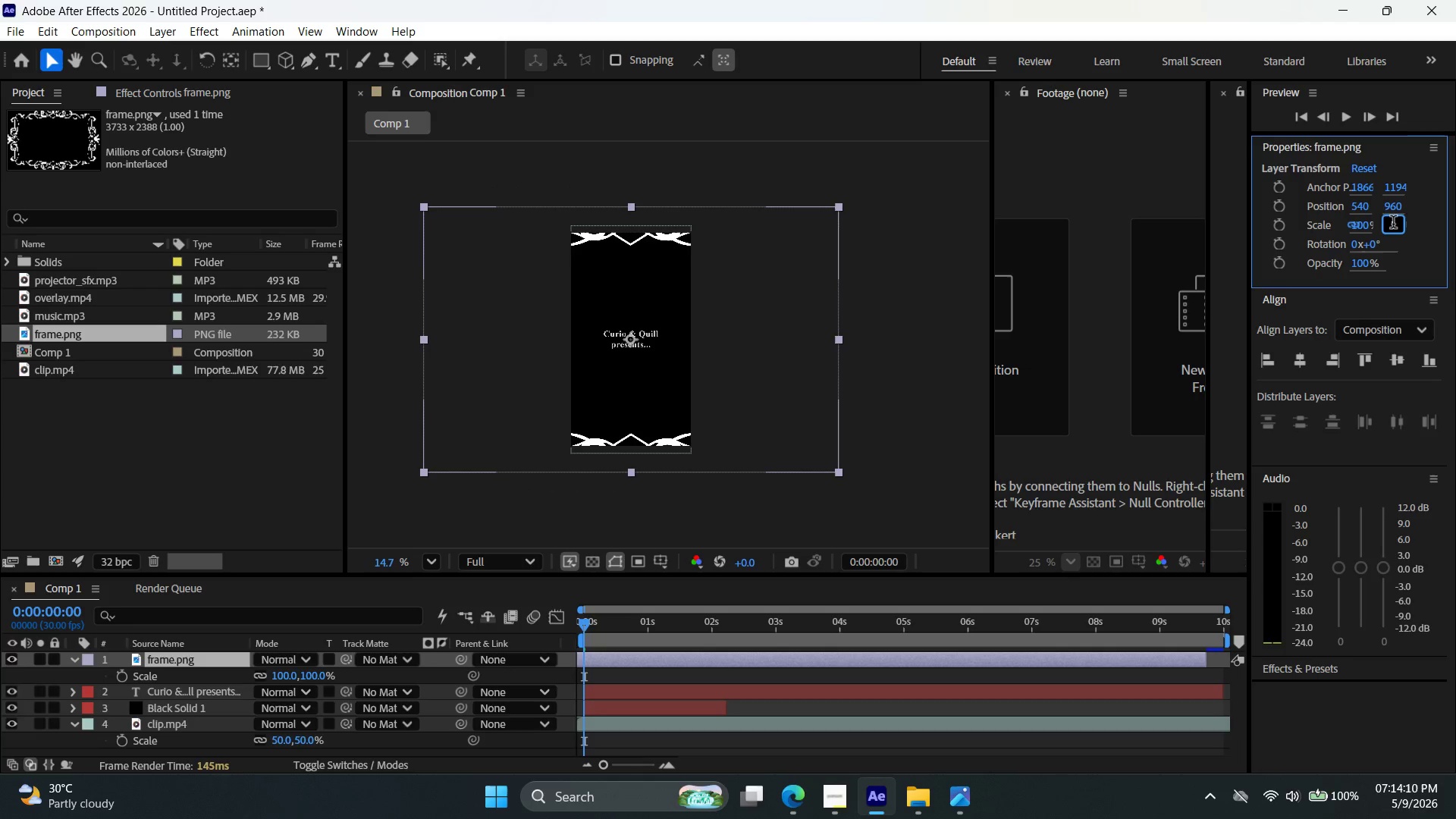 
double_click([1396, 224])
 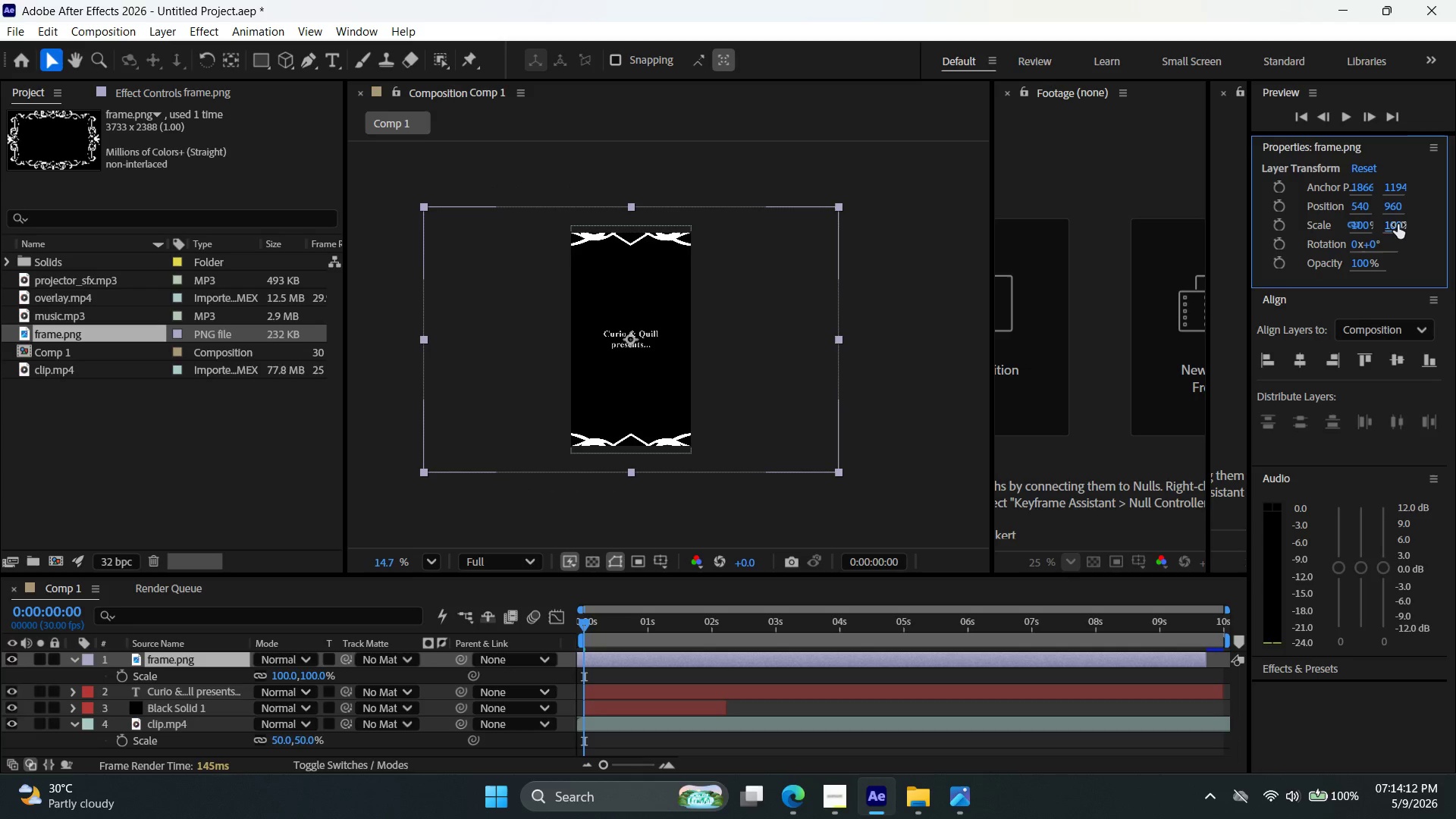 
key(2)
 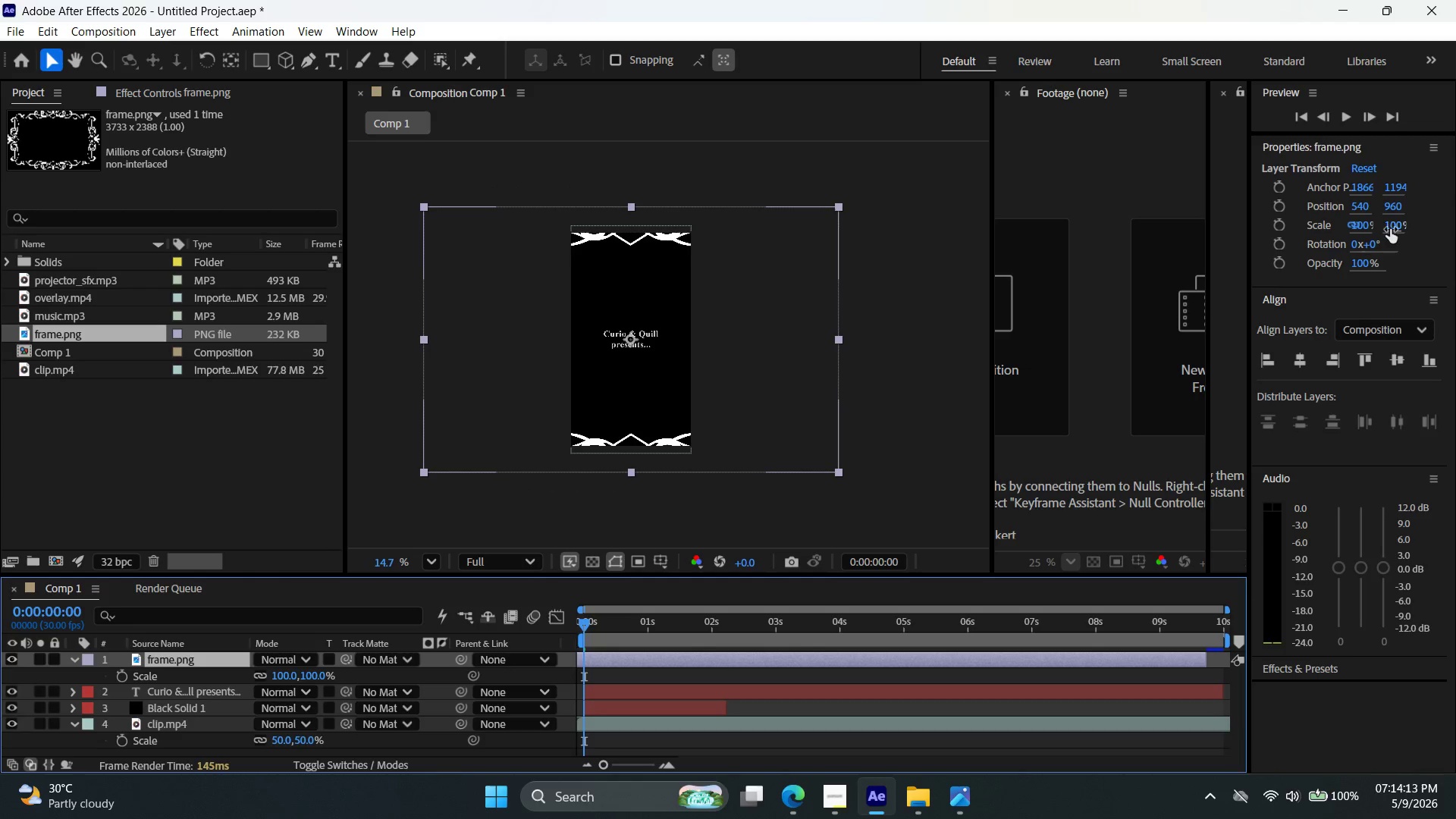 
left_click([1390, 228])
 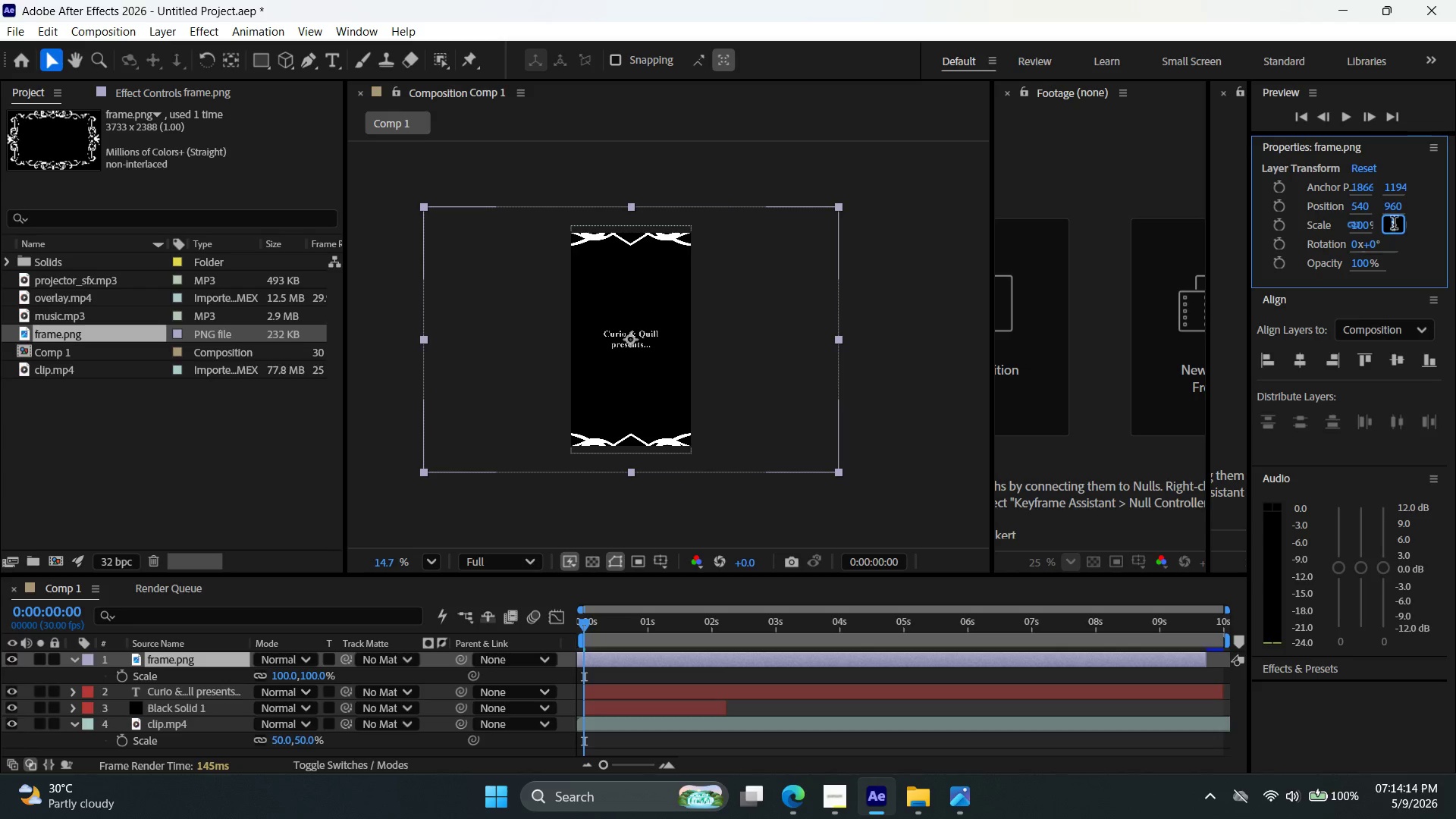 
left_click([1394, 222])
 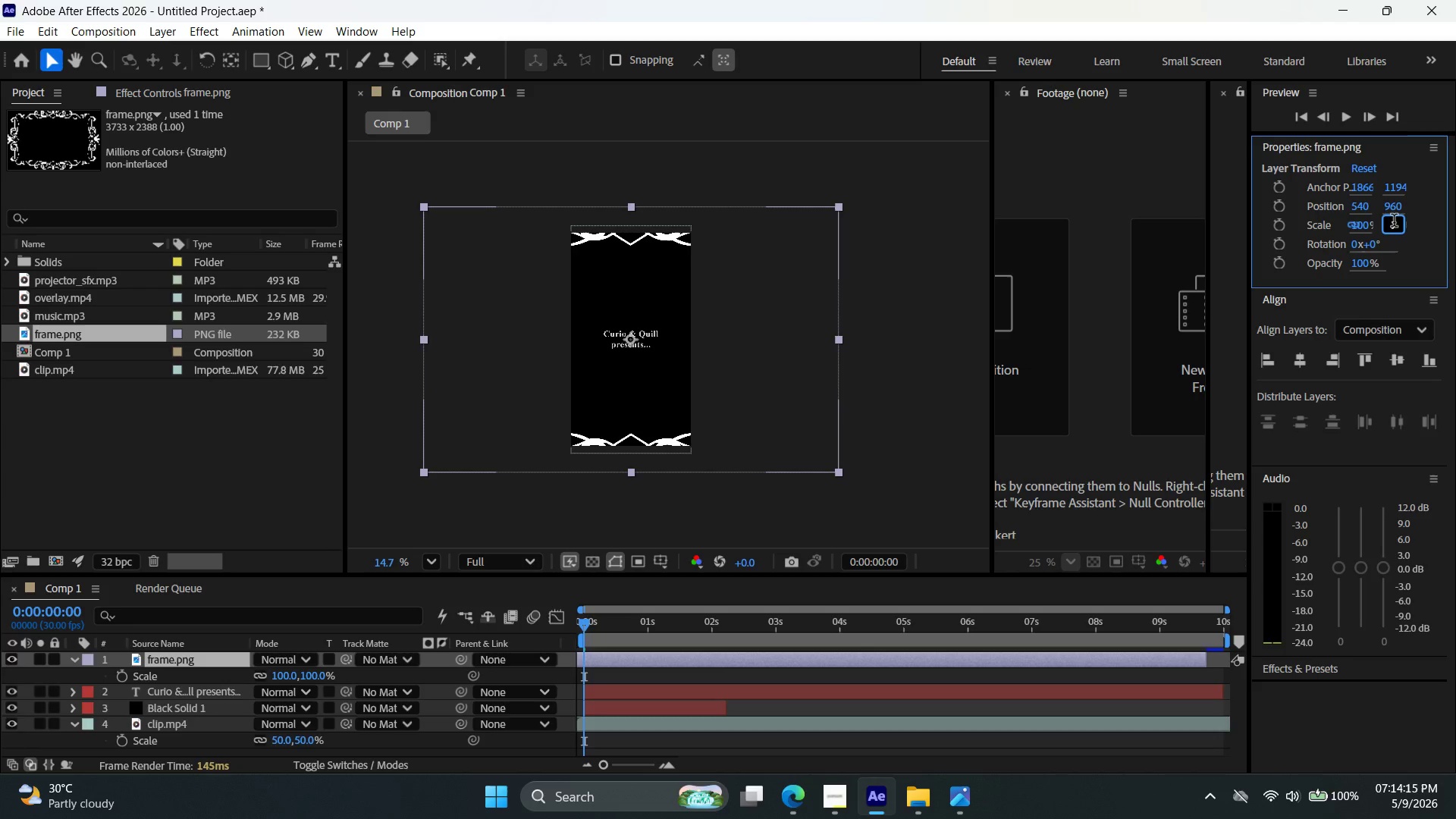 
key(Control+A)
 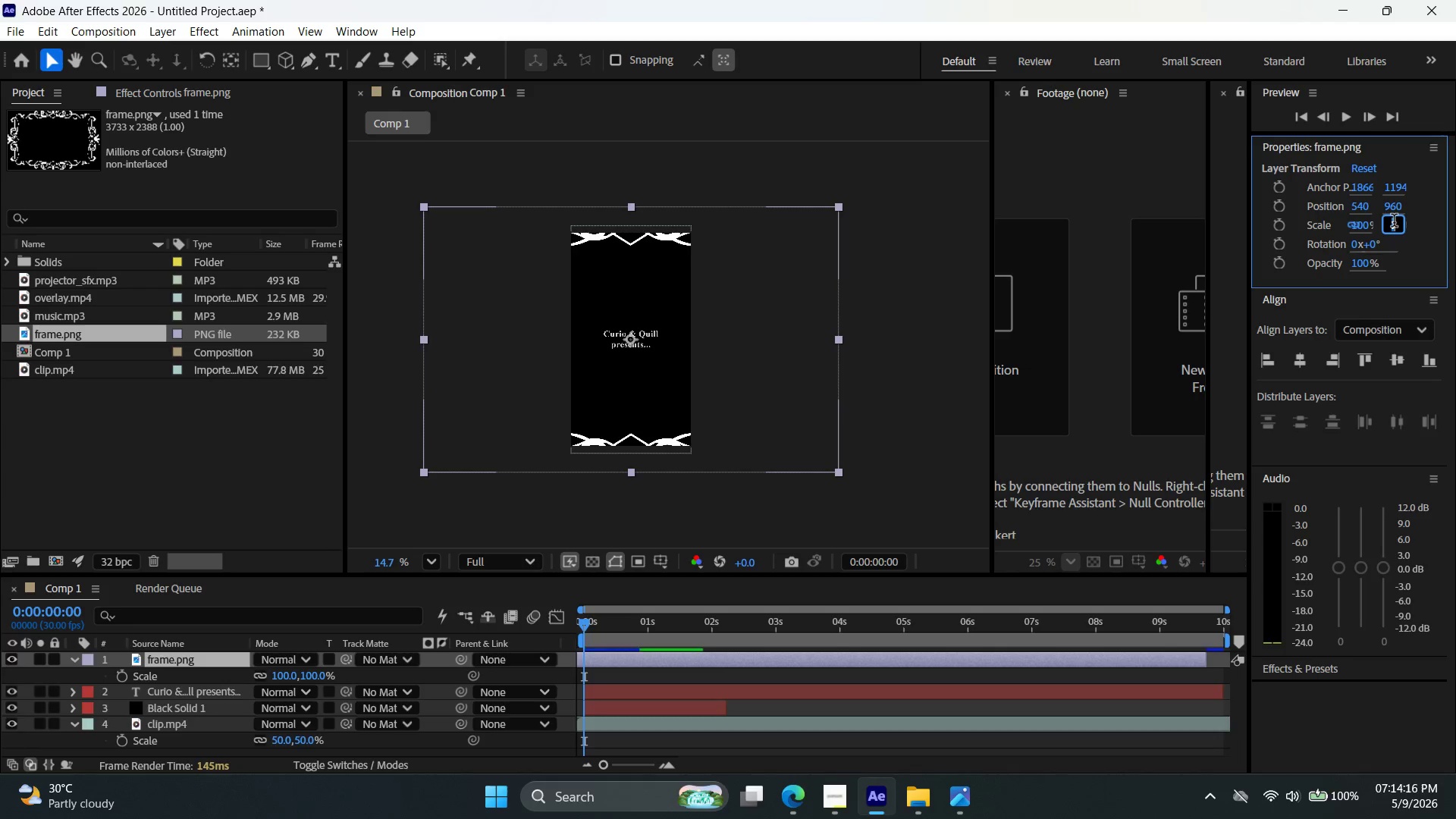 
type(20)
 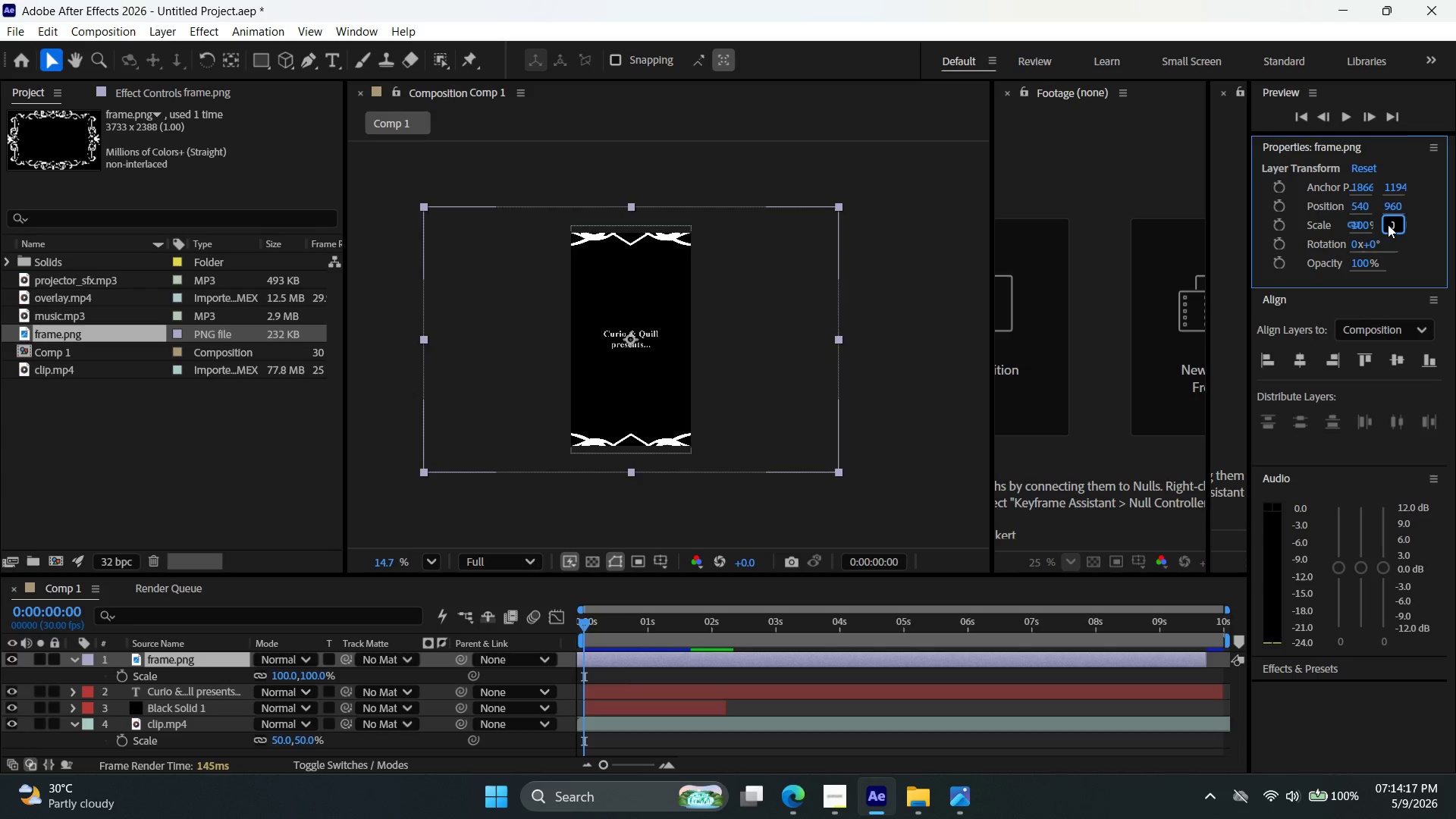 
key(Enter)
 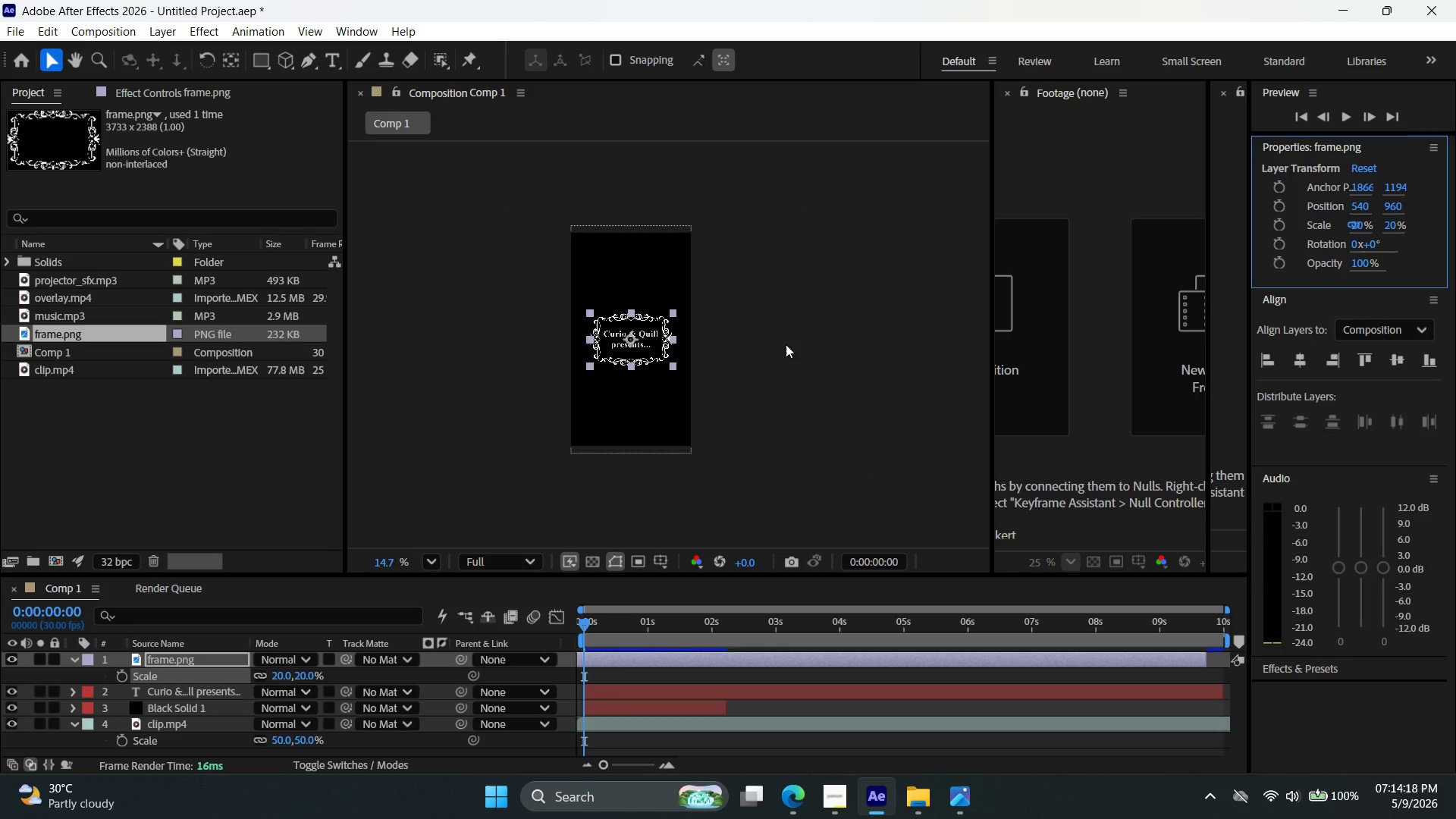 
left_click([755, 378])
 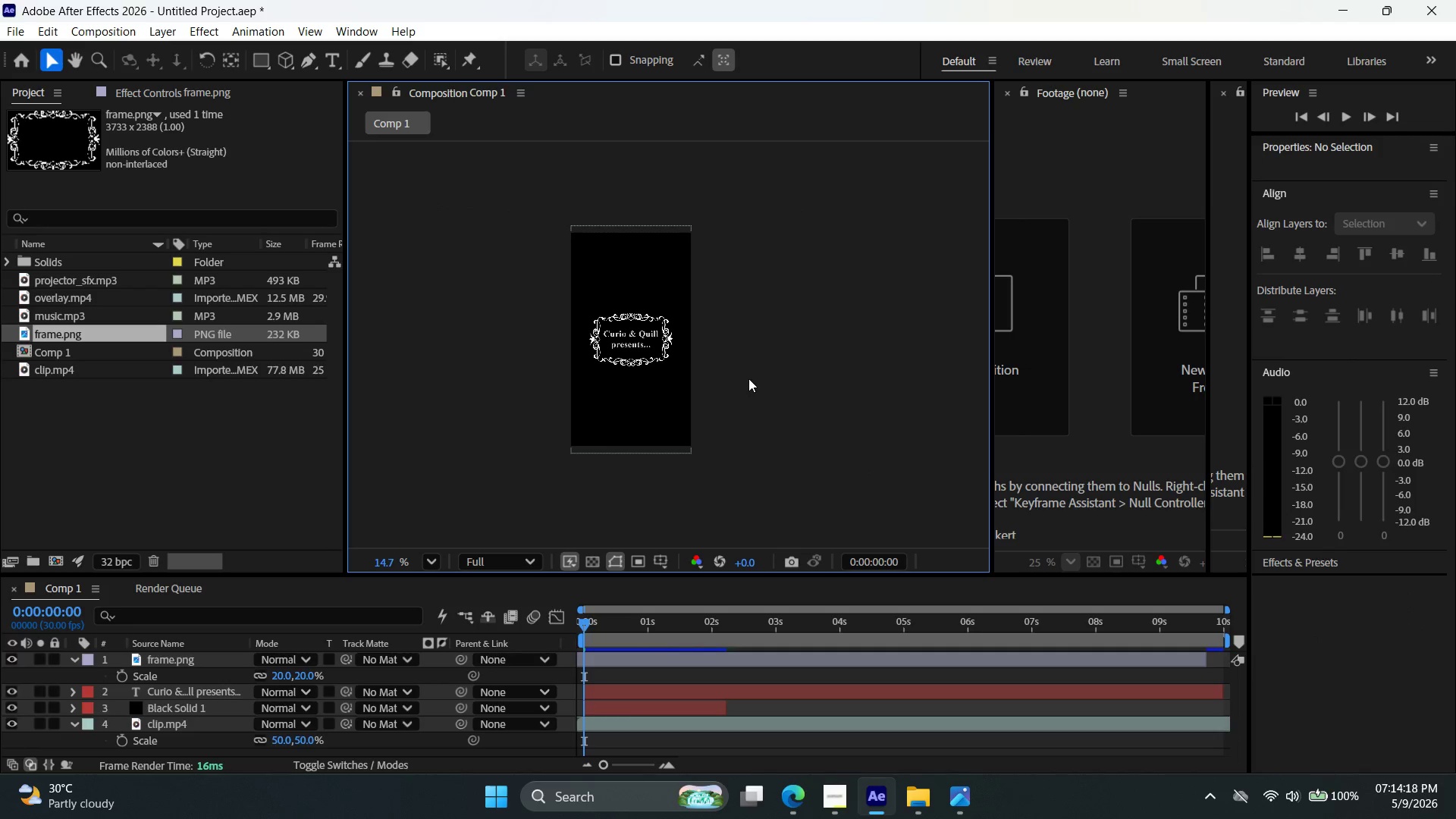 
key(Alt+AltLeft)
 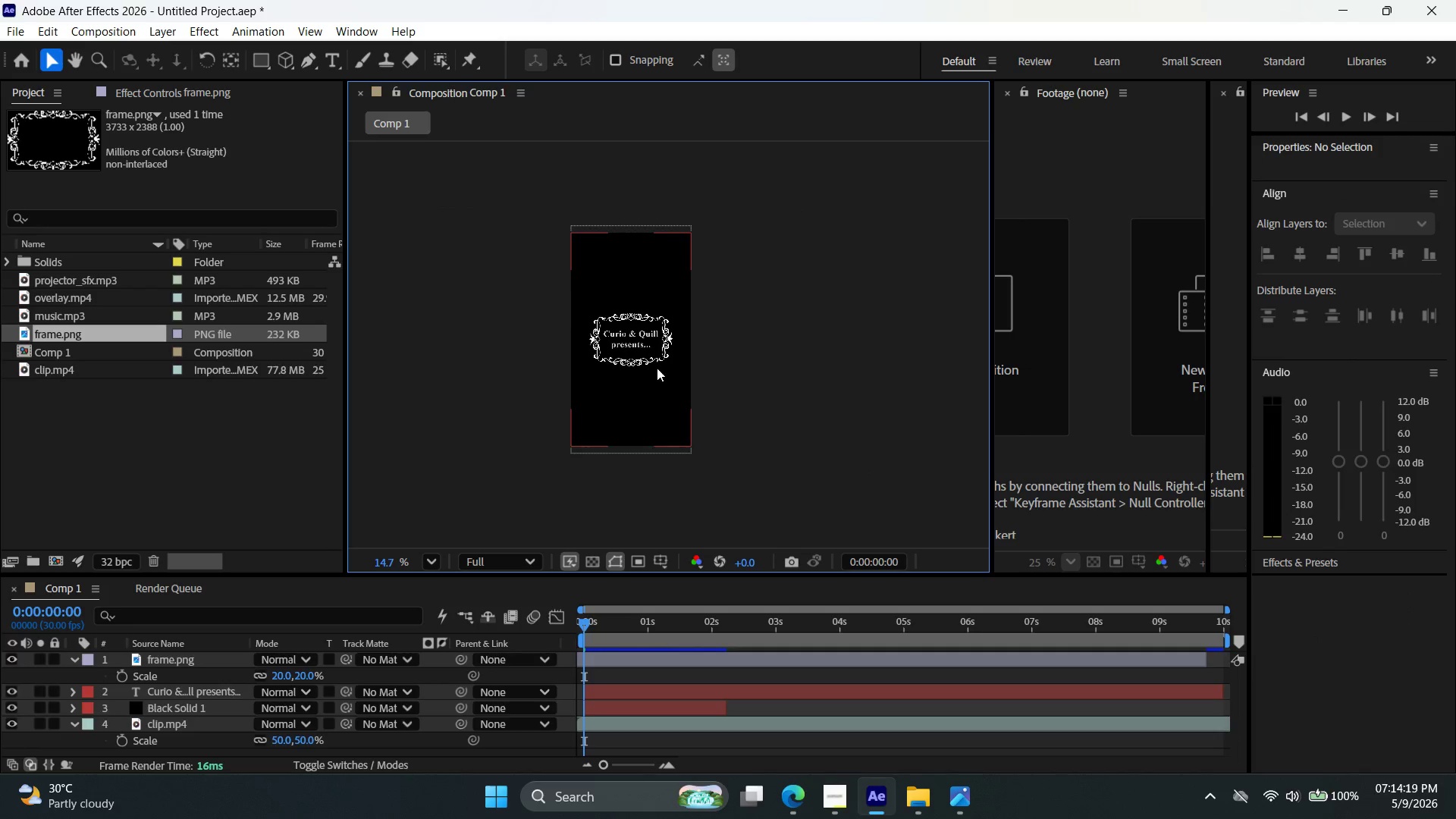 
key(Alt+AltLeft)
 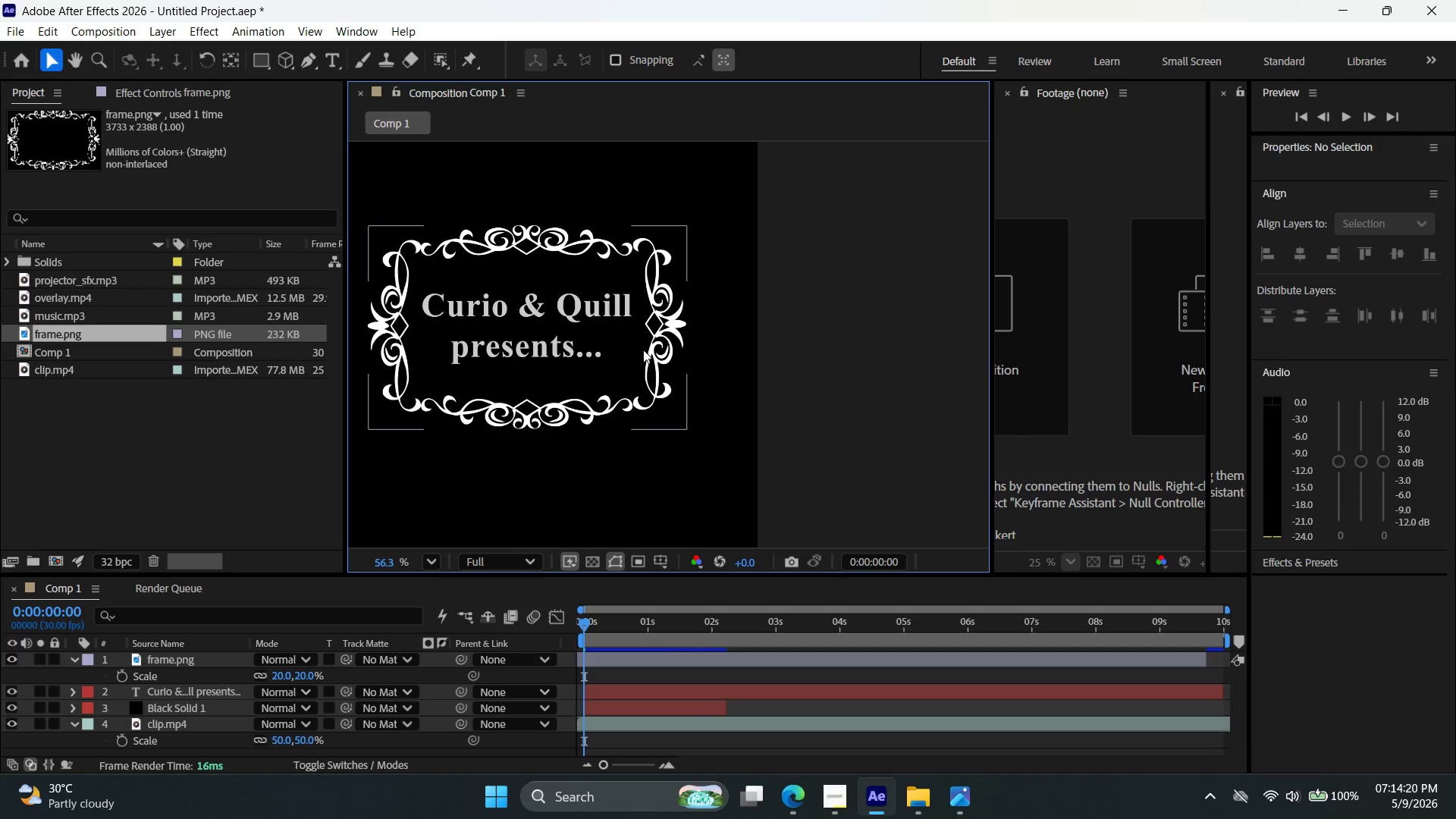 
scroll: coordinate [647, 353], scroll_direction: up, amount: 10.0
 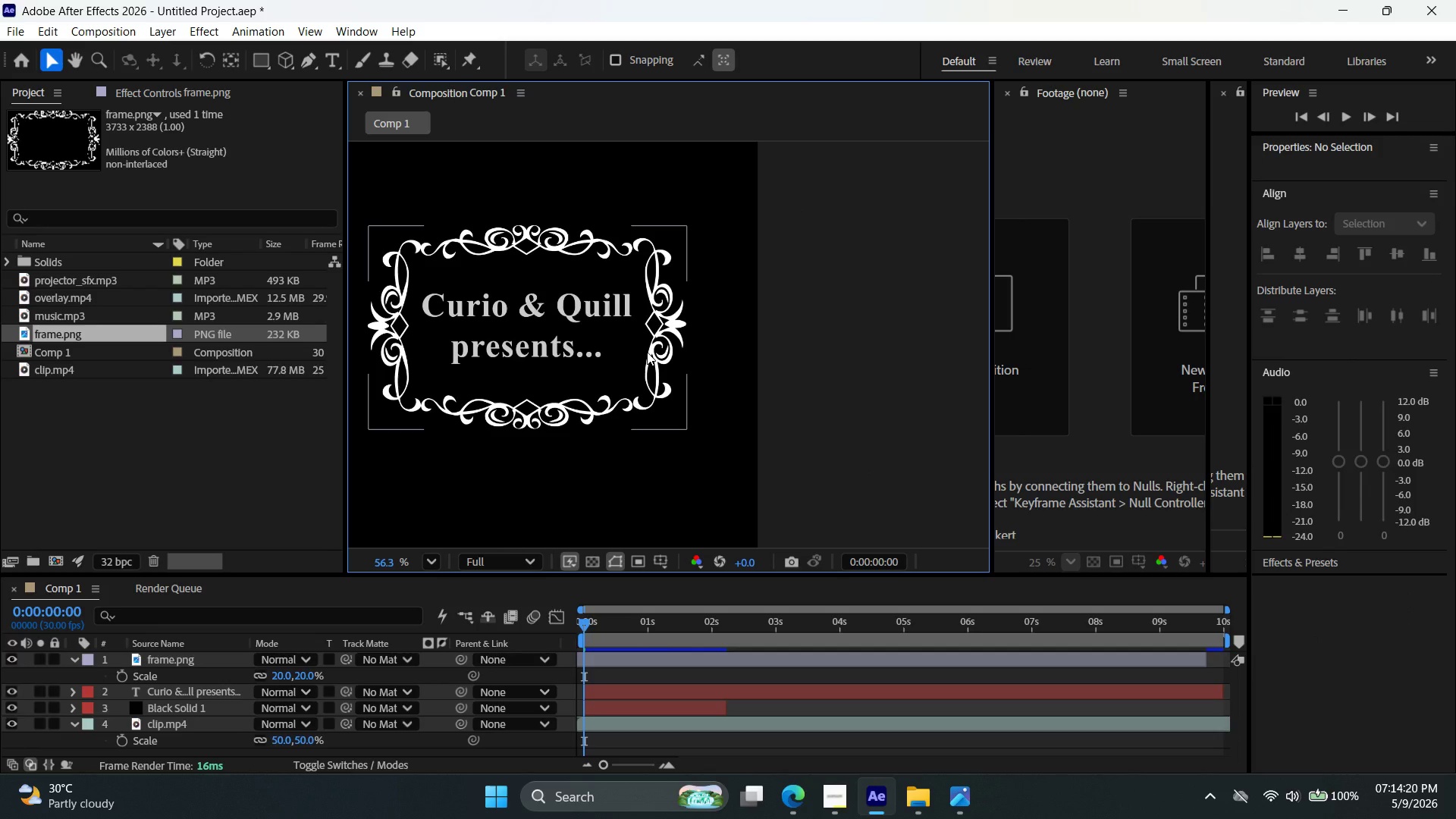 
hold_key(key=Space, duration=0.55)
 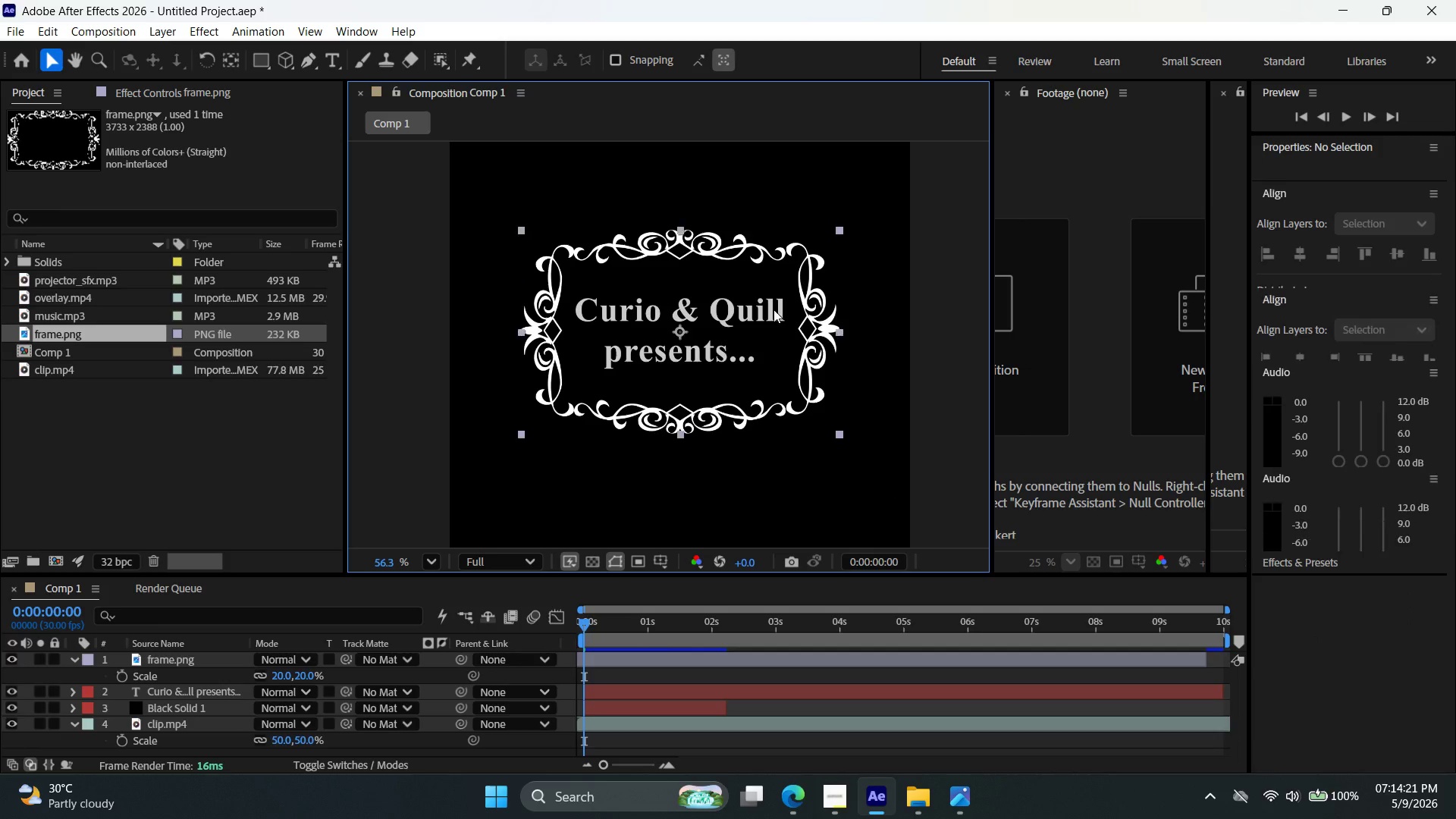 
left_click_drag(start_coordinate=[646, 350], to_coordinate=[799, 354])
 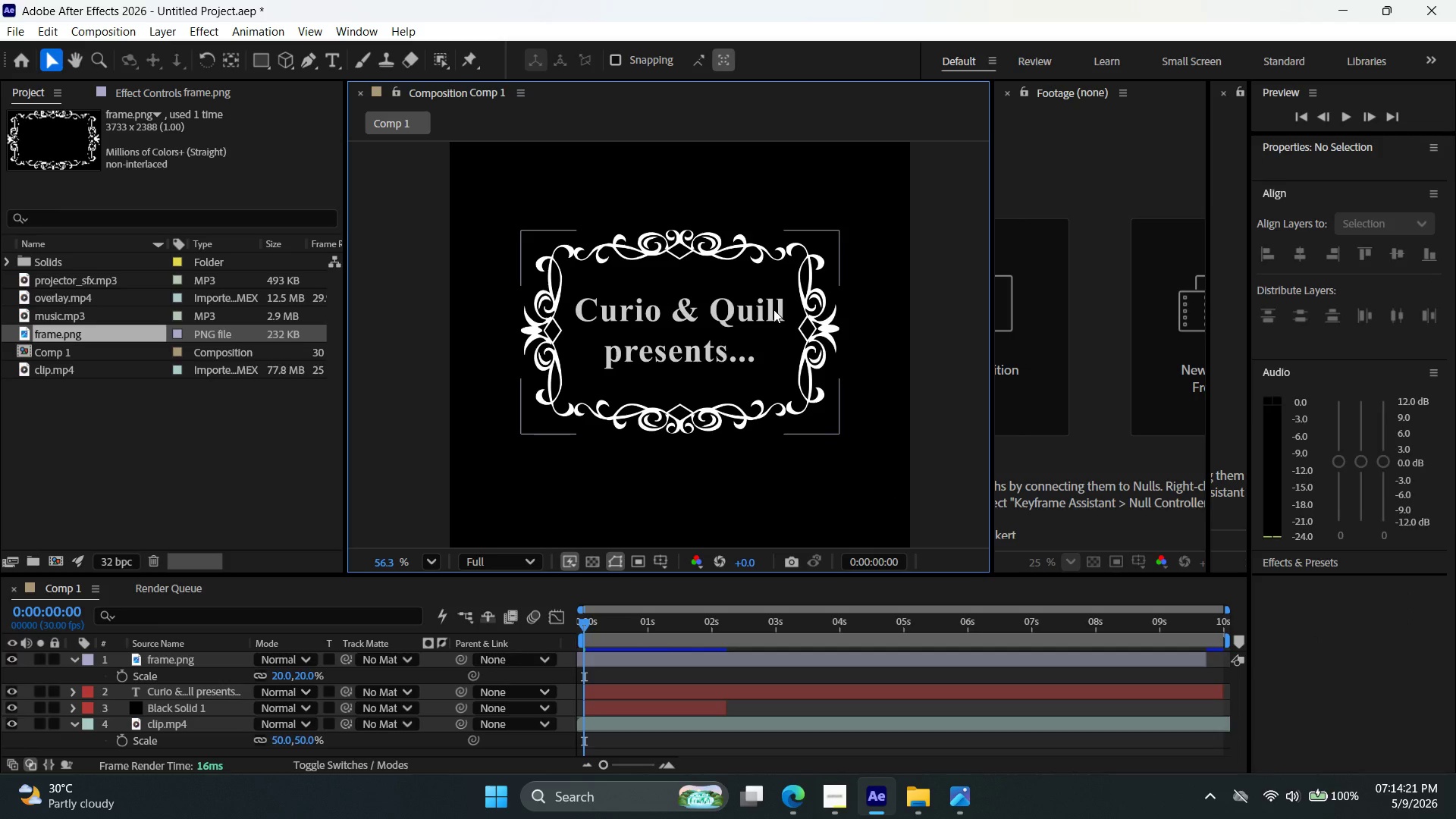 
left_click([774, 309])
 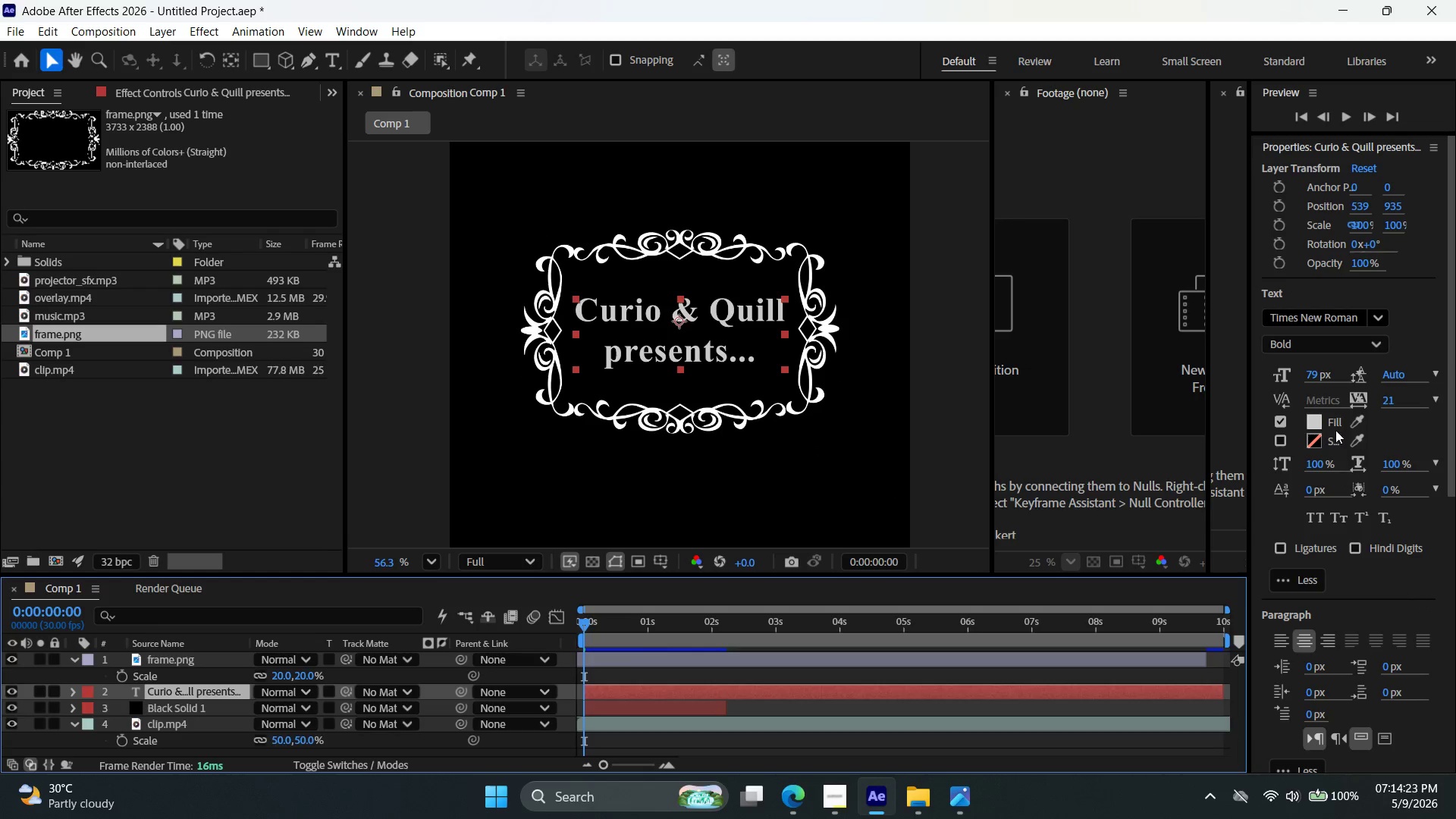 
double_click([1313, 425])
 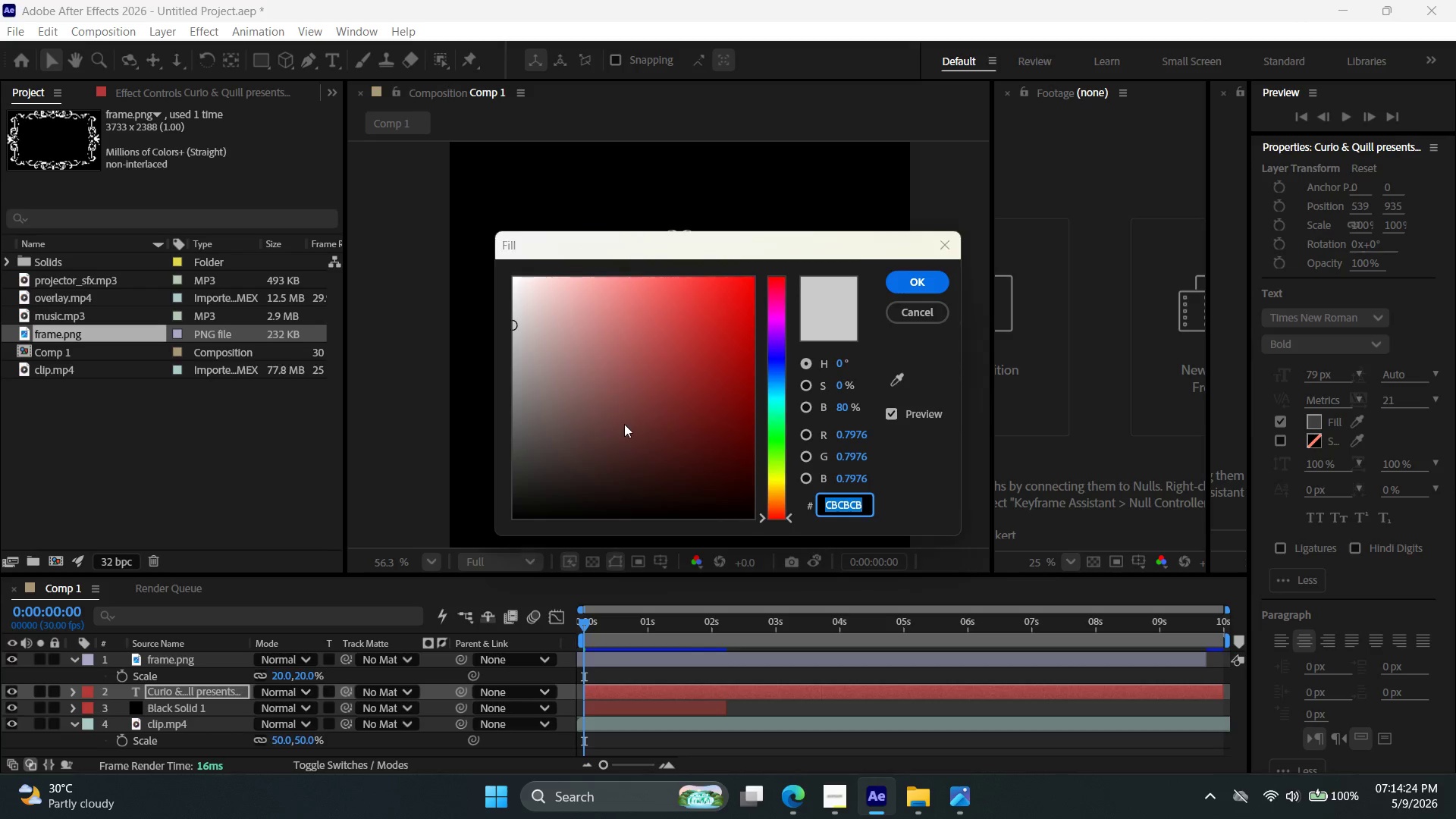 
left_click_drag(start_coordinate=[623, 406], to_coordinate=[474, 211])
 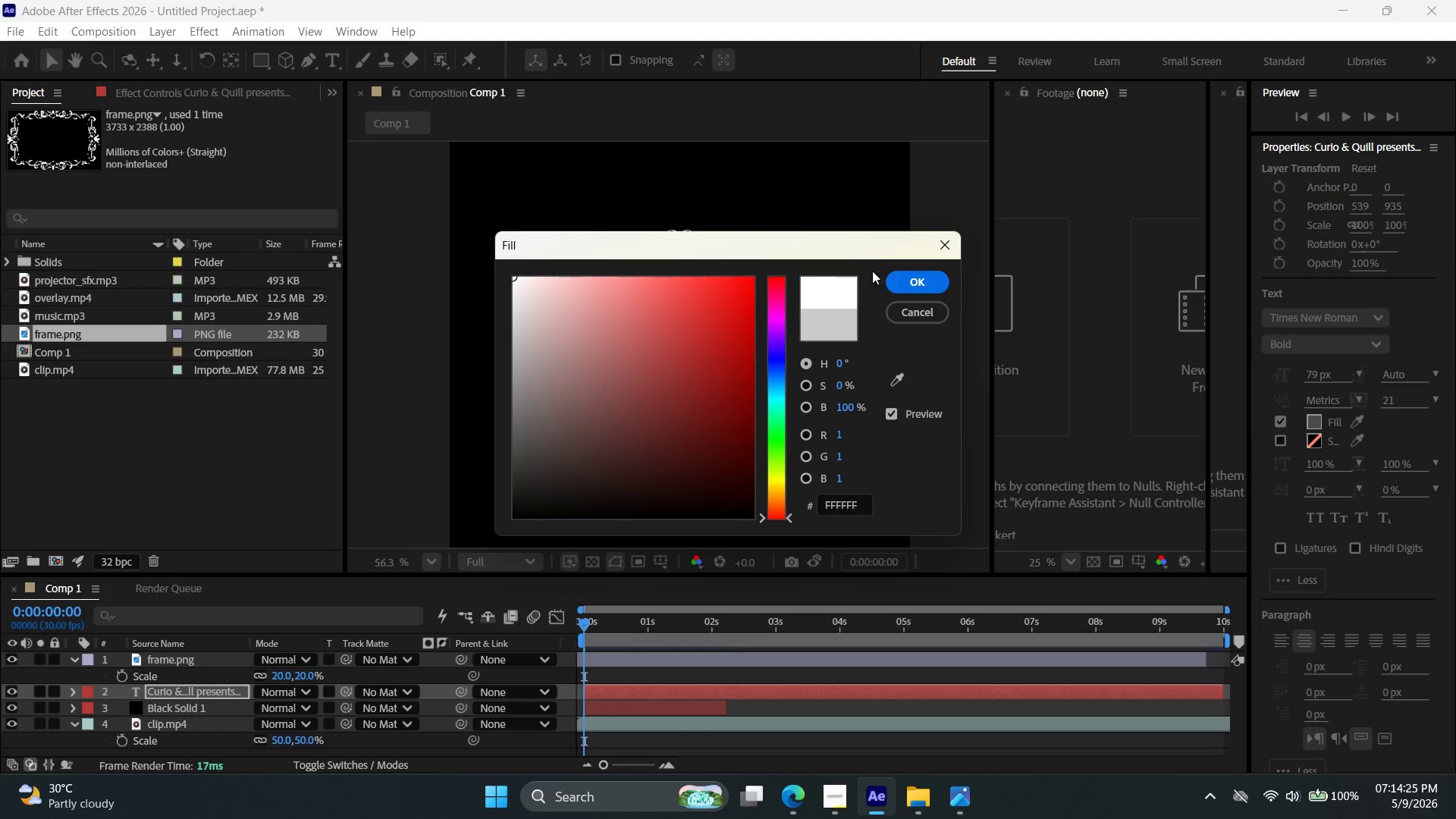 
left_click([889, 278])
 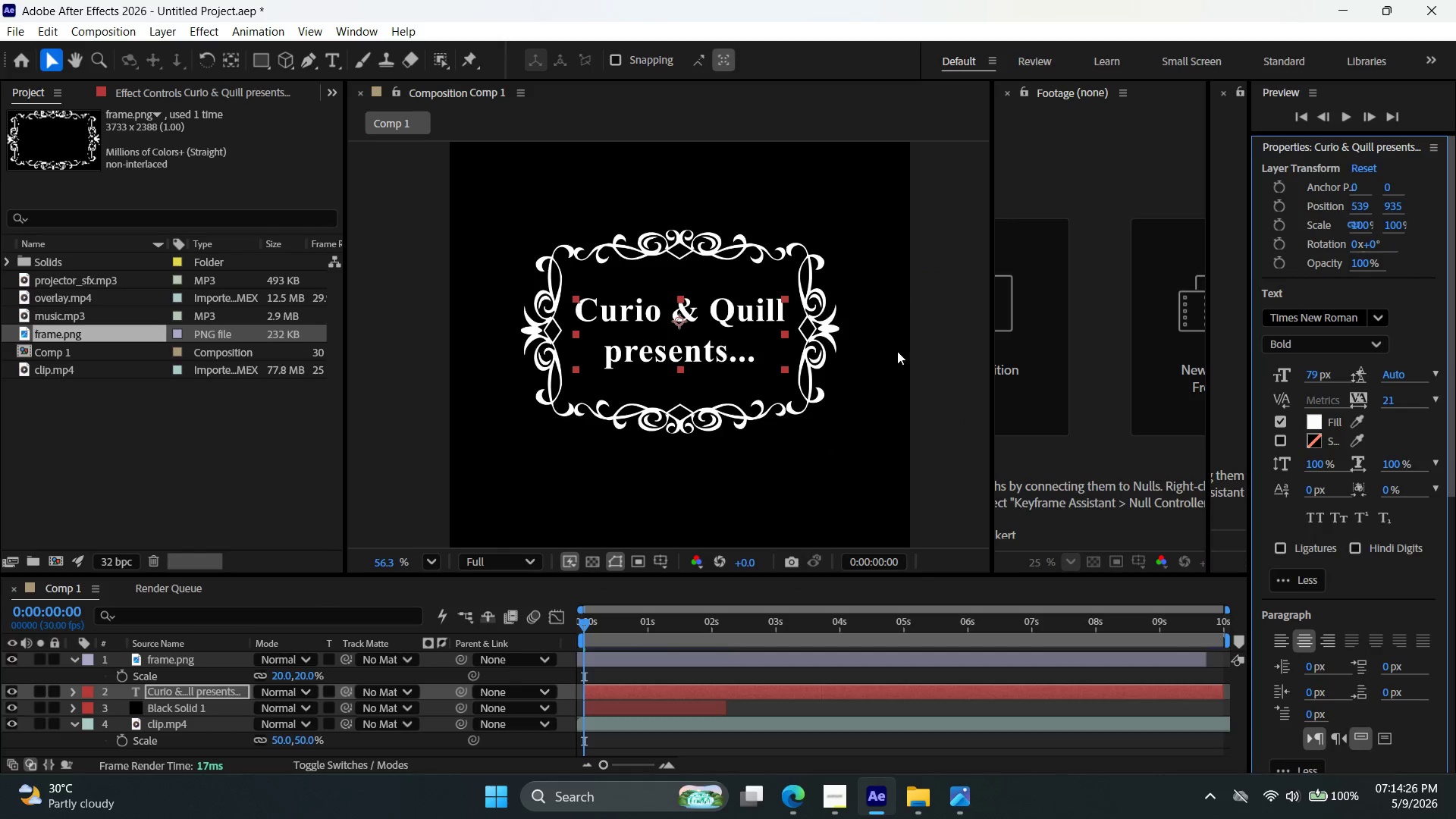 
left_click([940, 359])
 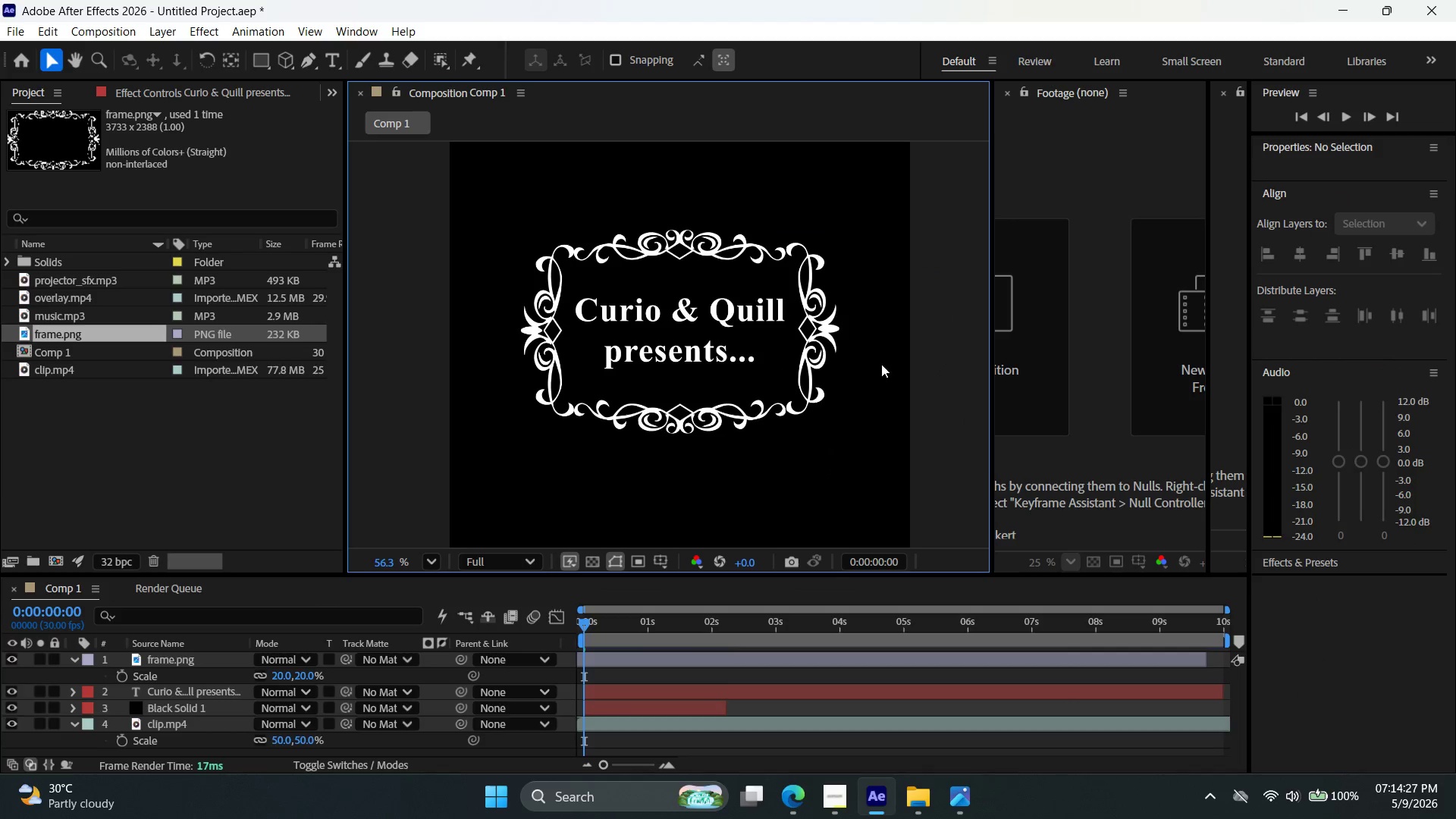 
key(Alt+AltLeft)
 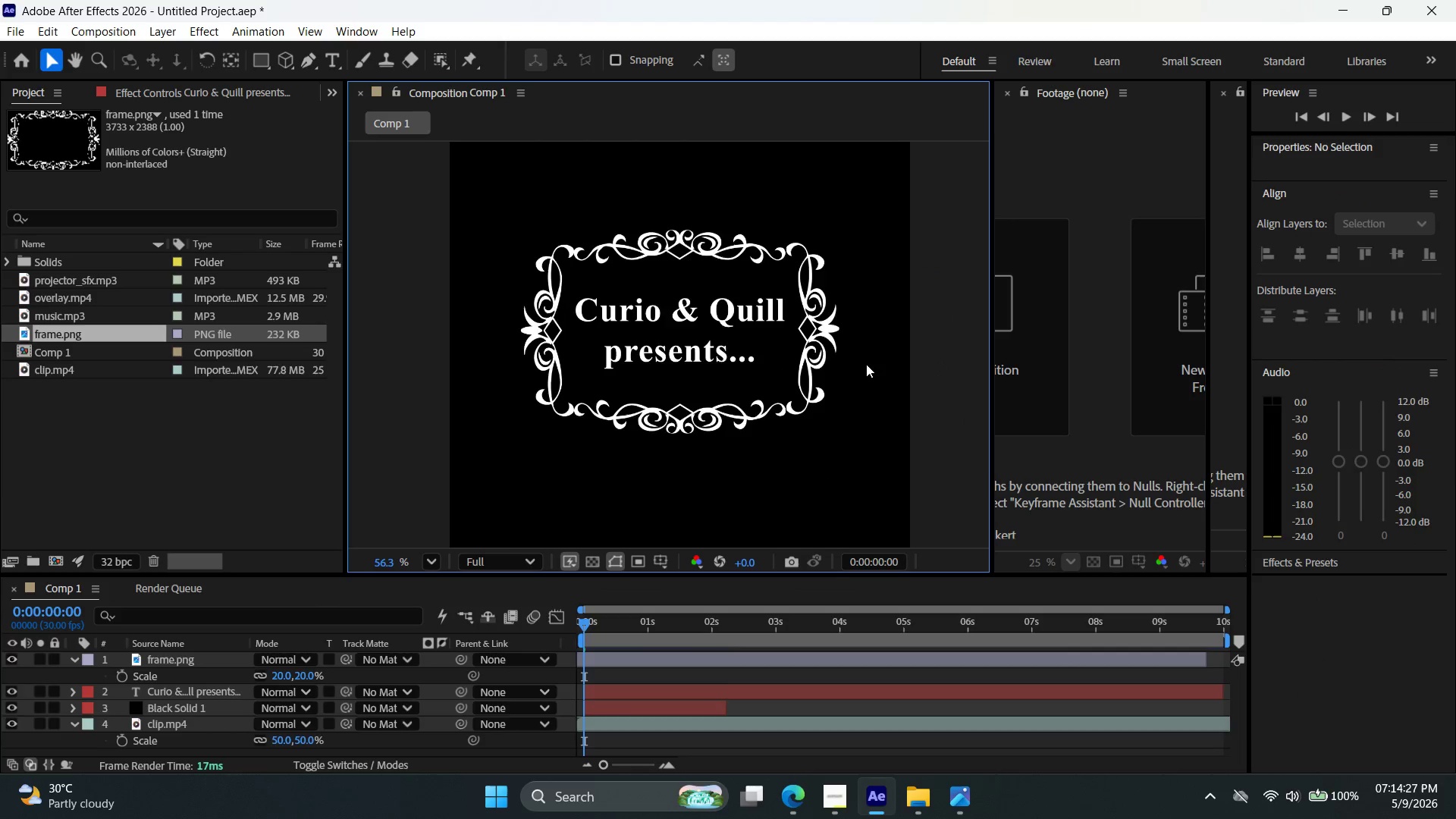 
hold_key(key=Space, duration=0.53)
 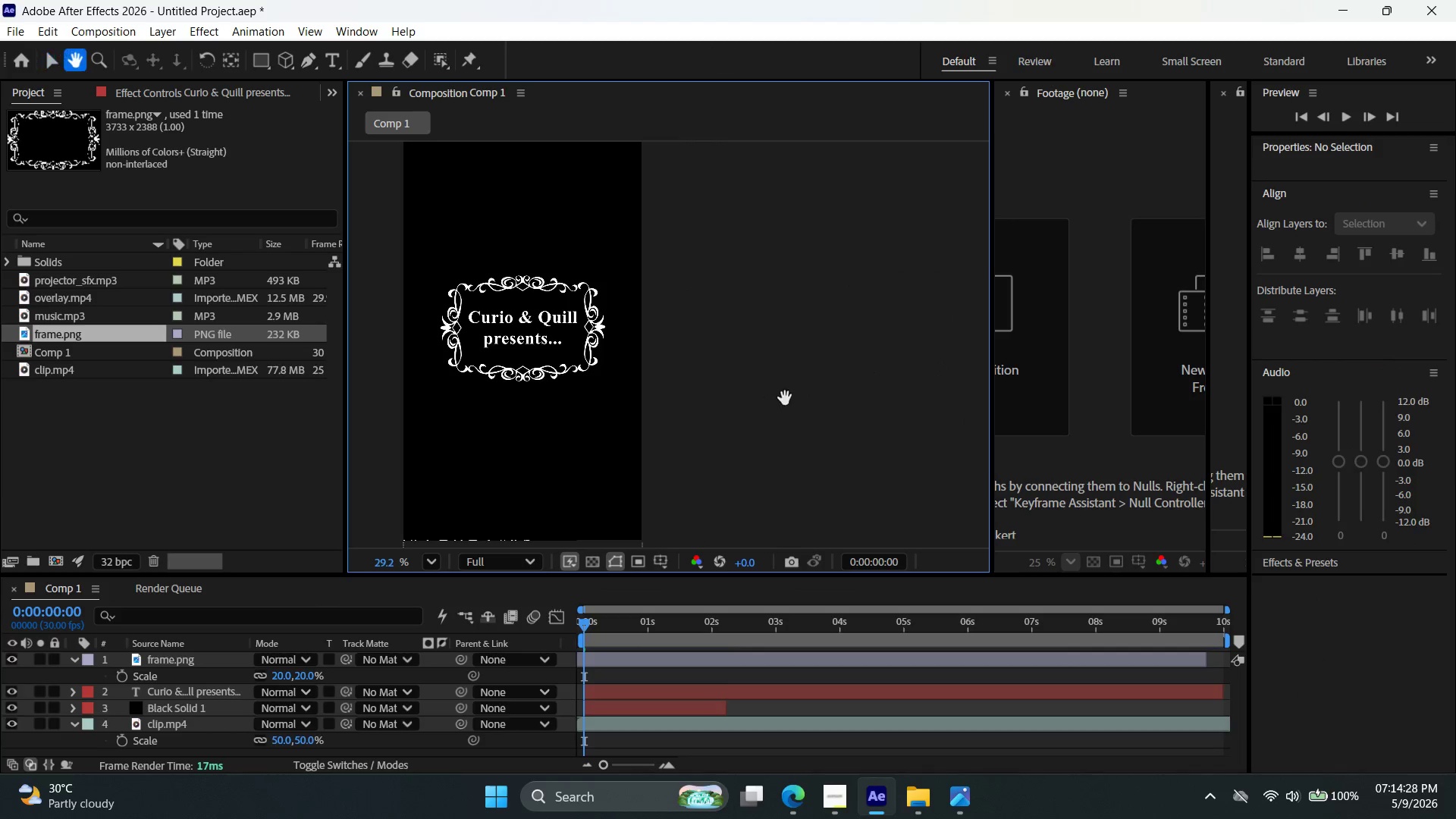 
scroll: coordinate [865, 364], scroll_direction: down, amount: 5.0
 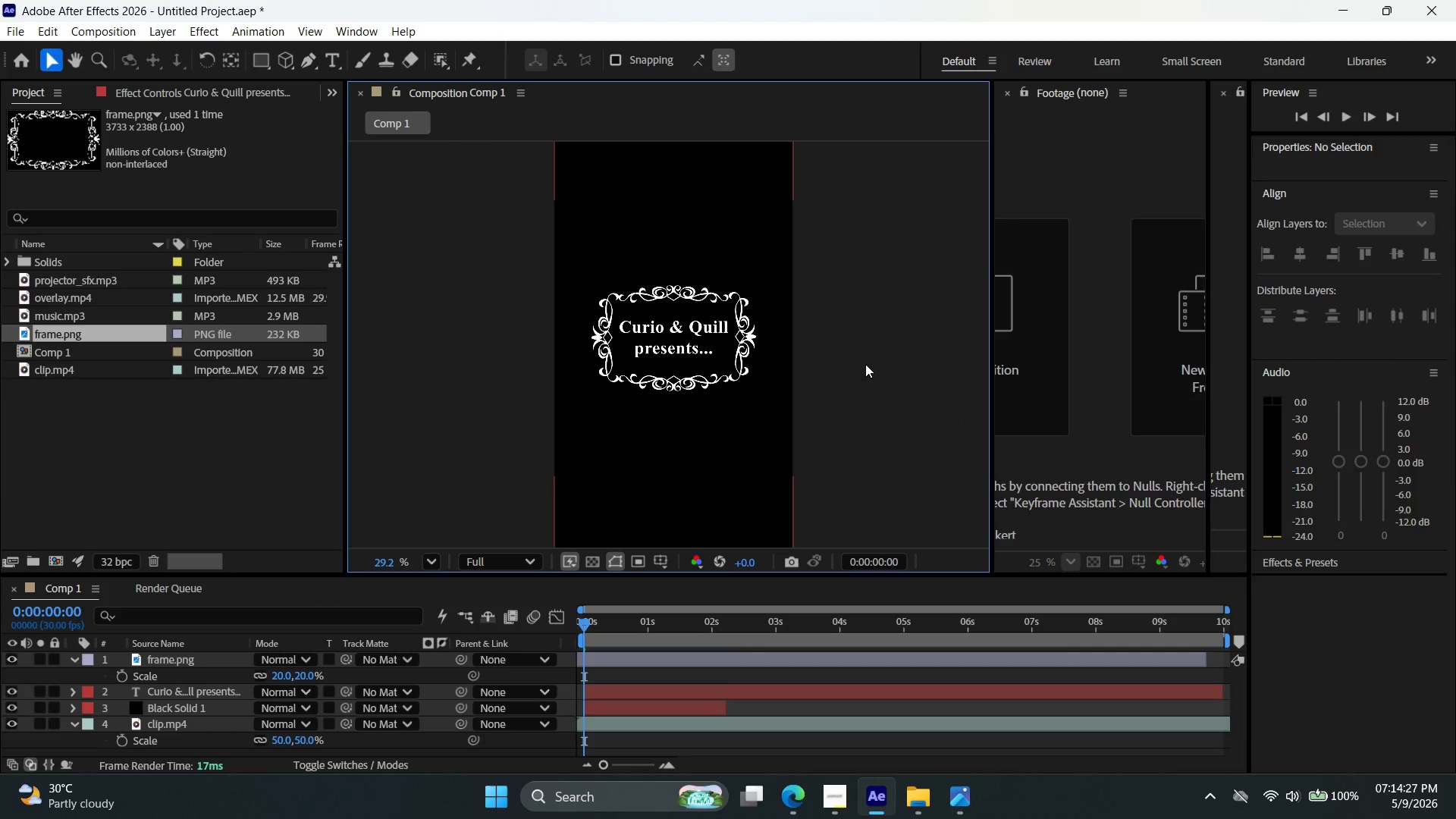 
left_click_drag(start_coordinate=[872, 369], to_coordinate=[721, 359])
 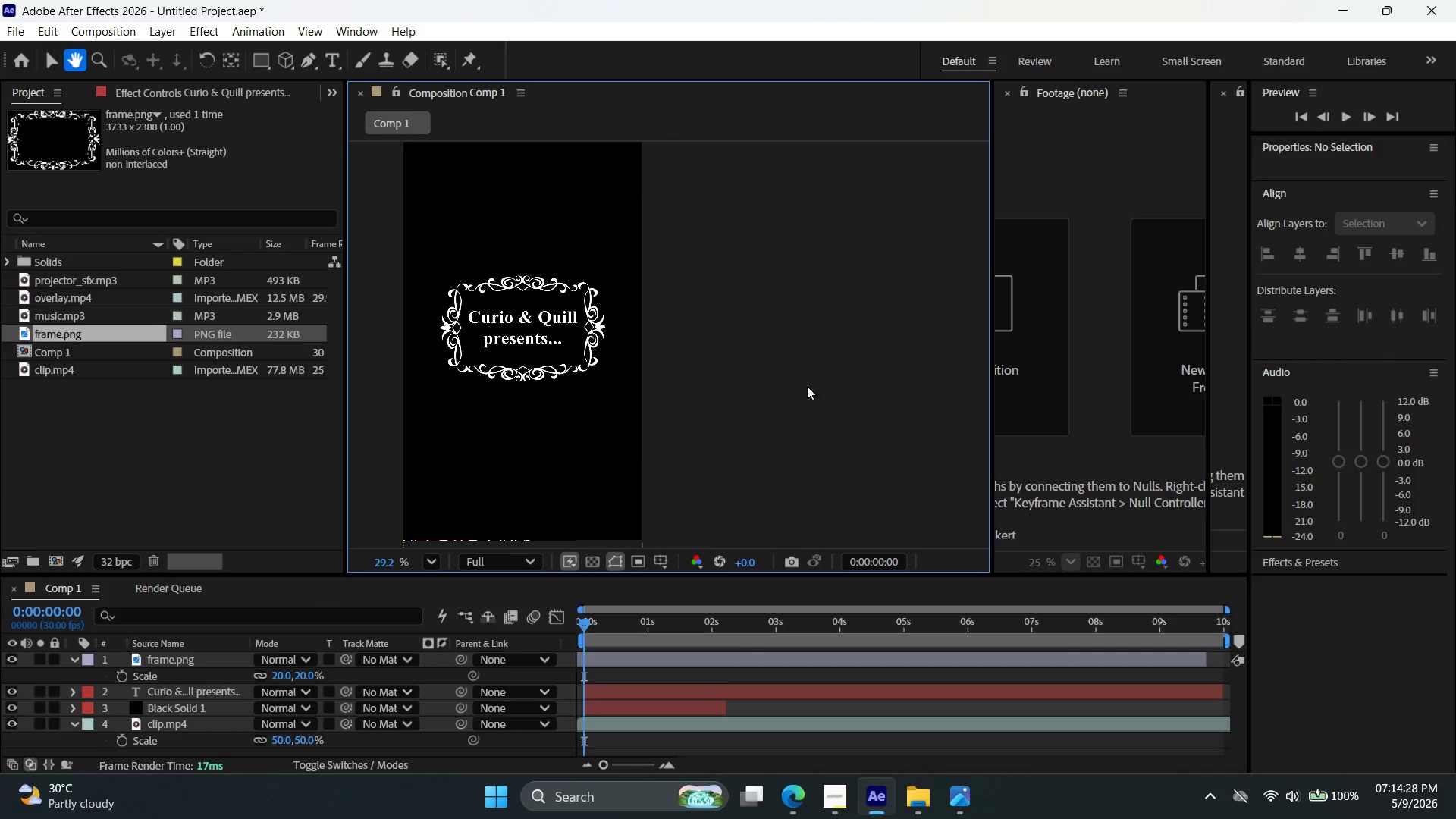 
double_click([829, 395])
 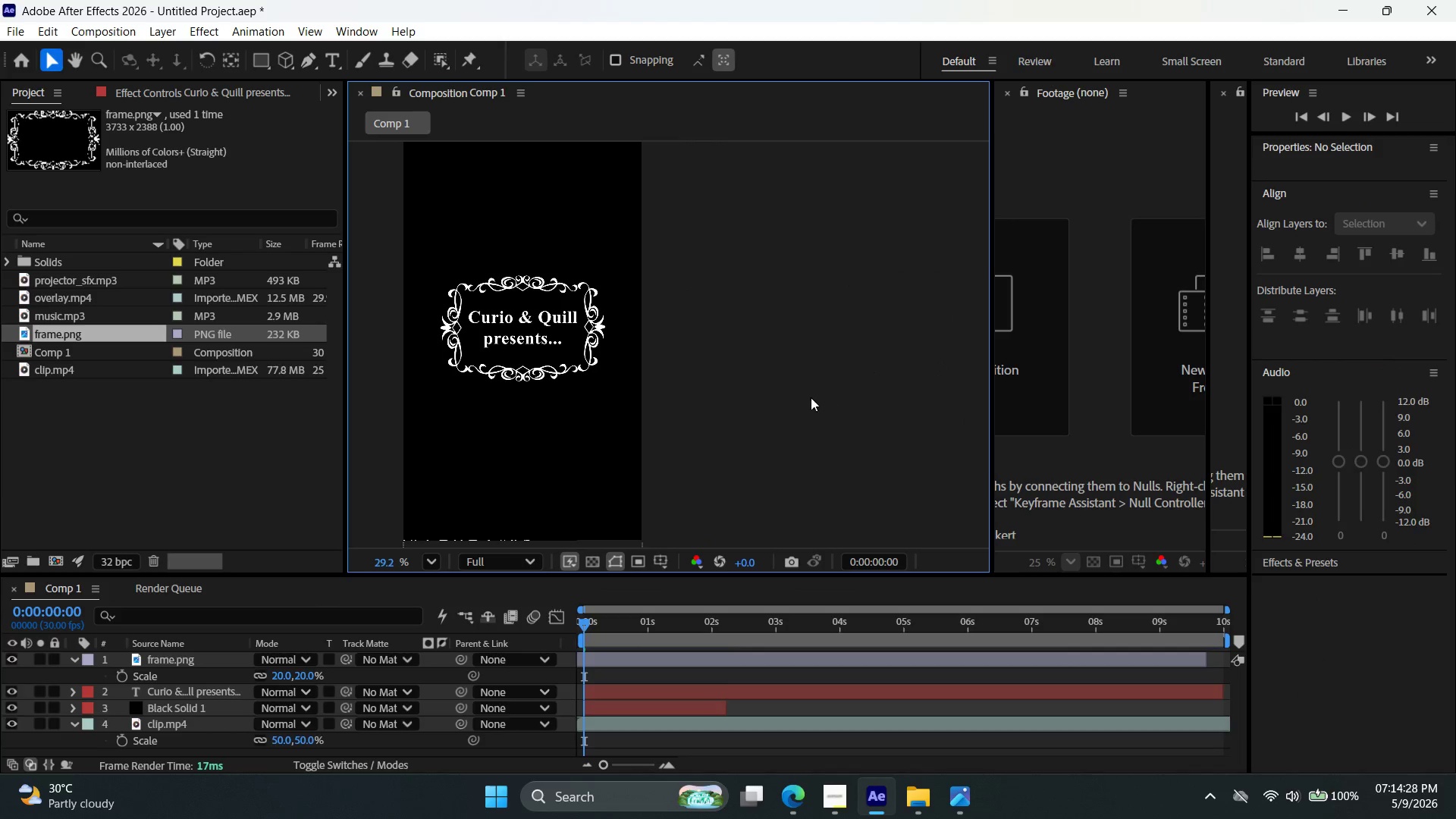 
hold_key(key=Space, duration=0.56)
 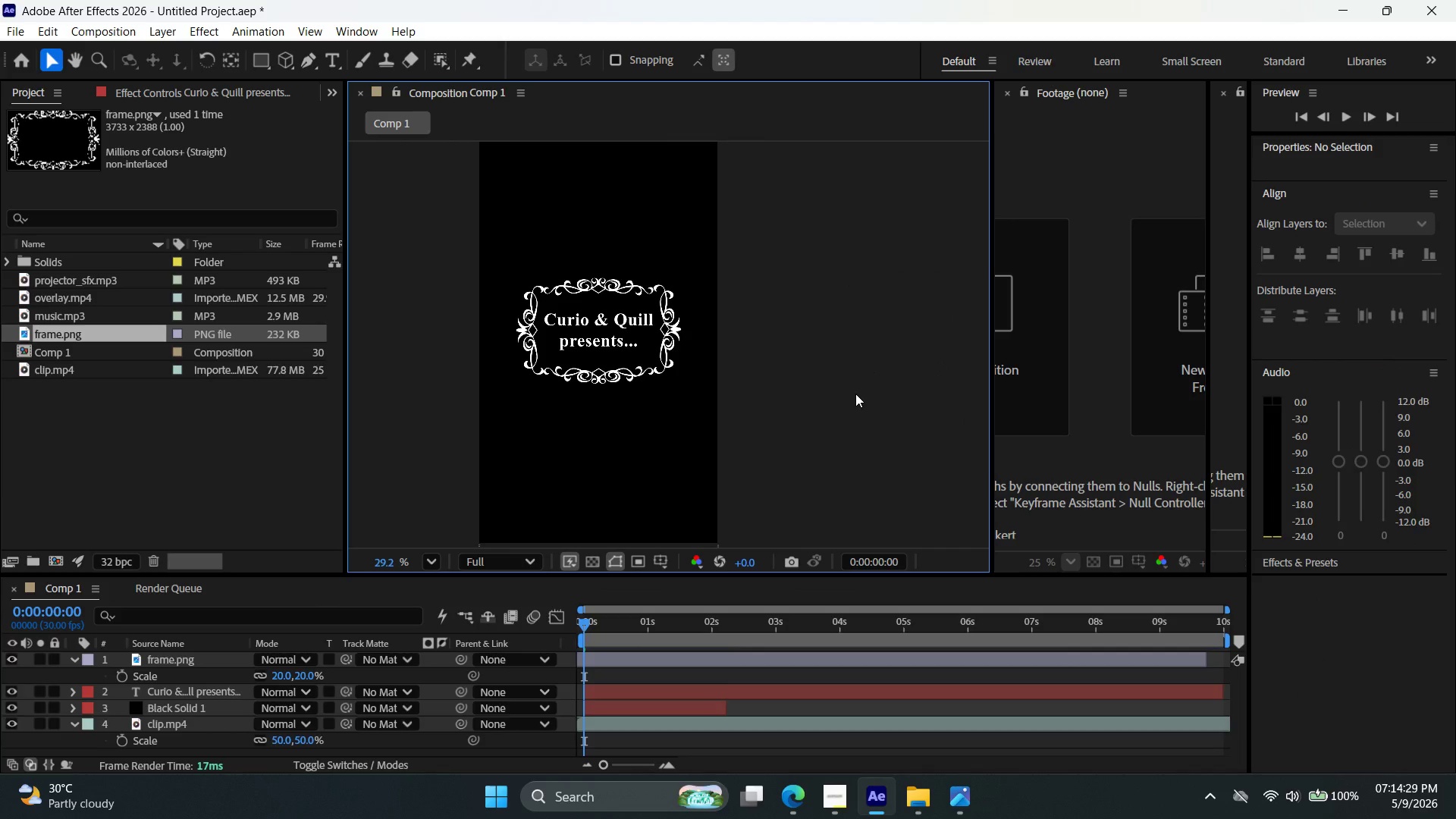 
left_click_drag(start_coordinate=[776, 398], to_coordinate=[852, 400])
 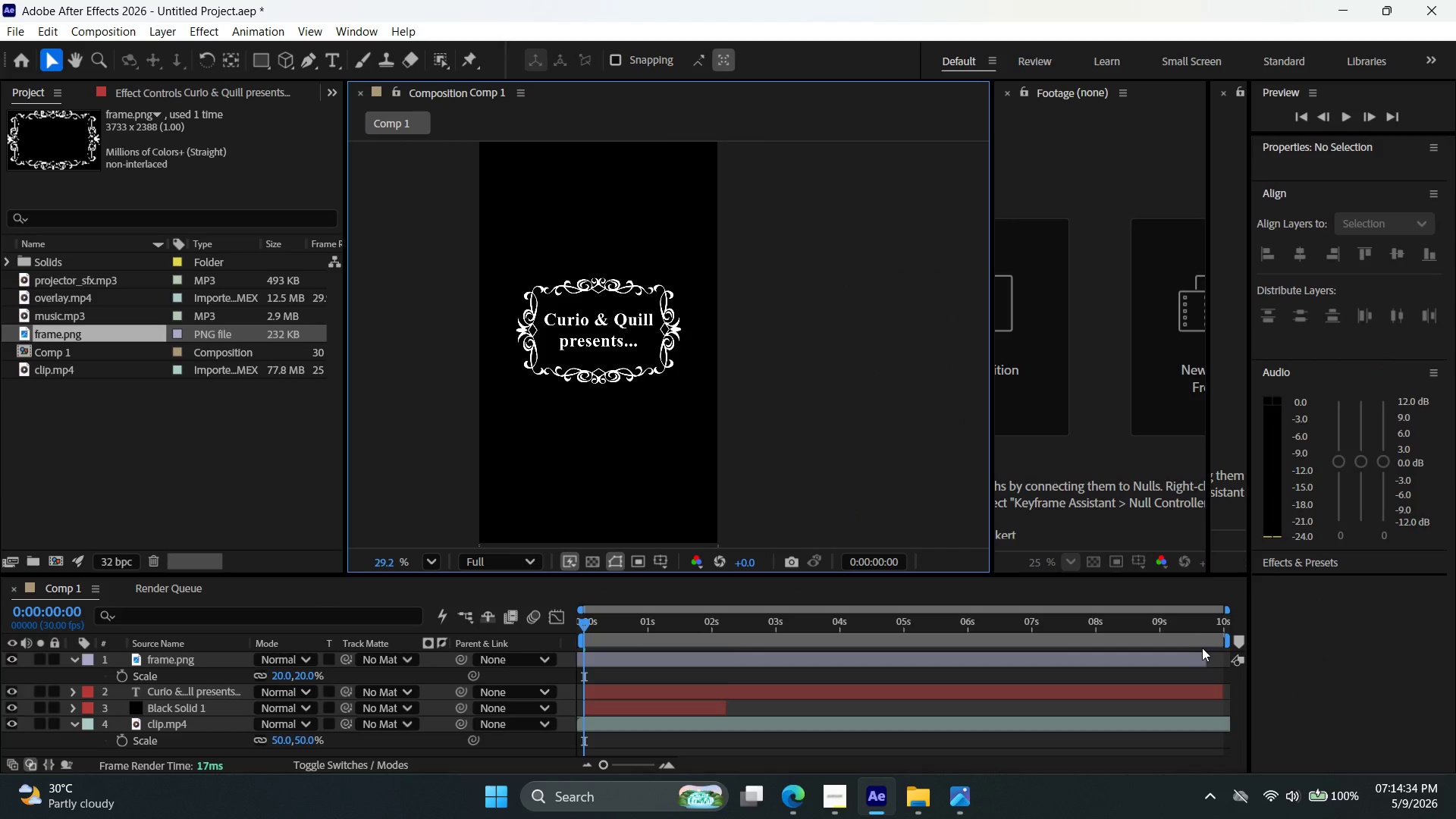 
wait(6.84)
 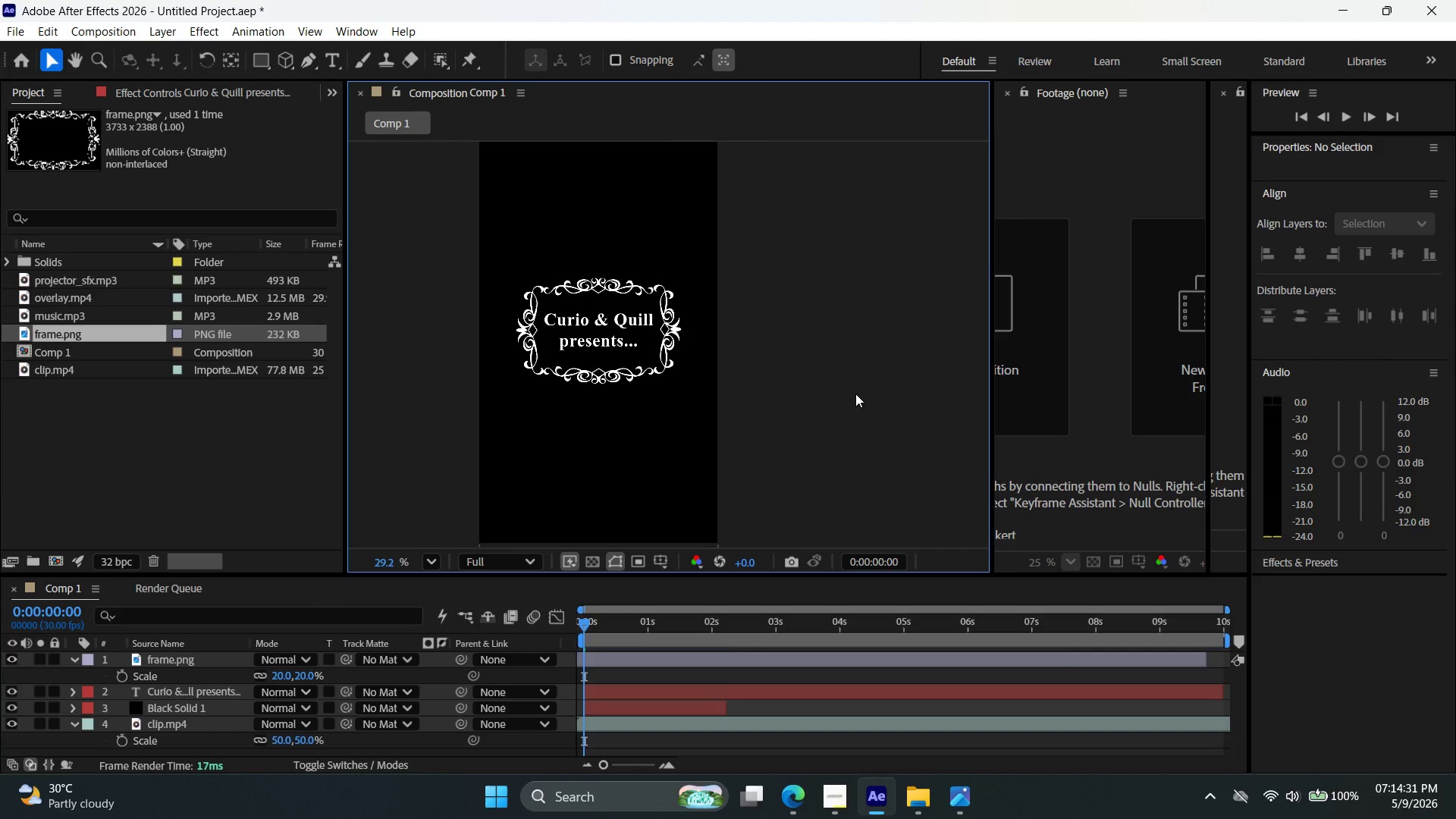 
left_click_drag(start_coordinate=[1204, 662], to_coordinate=[731, 690])
 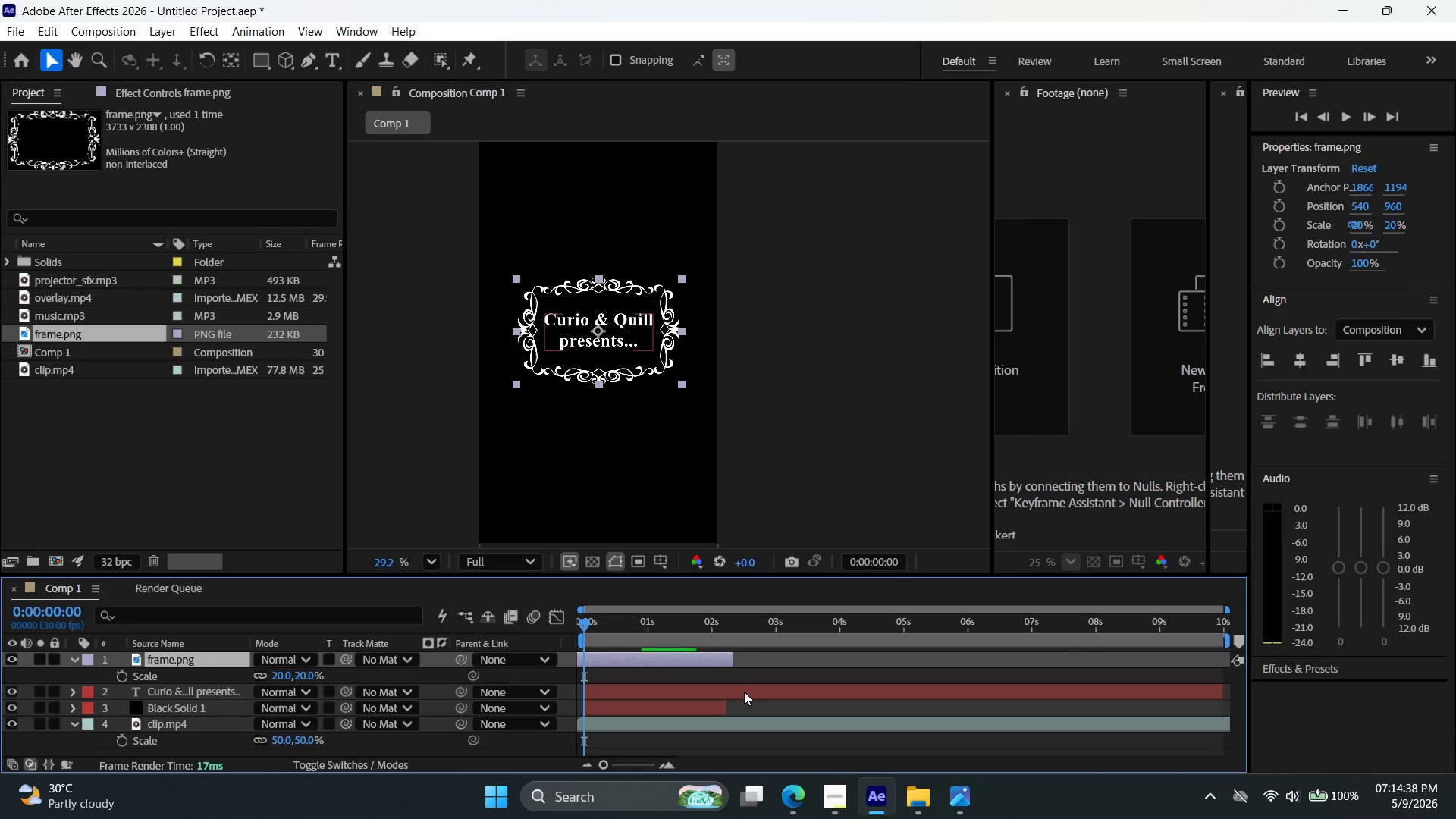 
left_click([745, 692])
 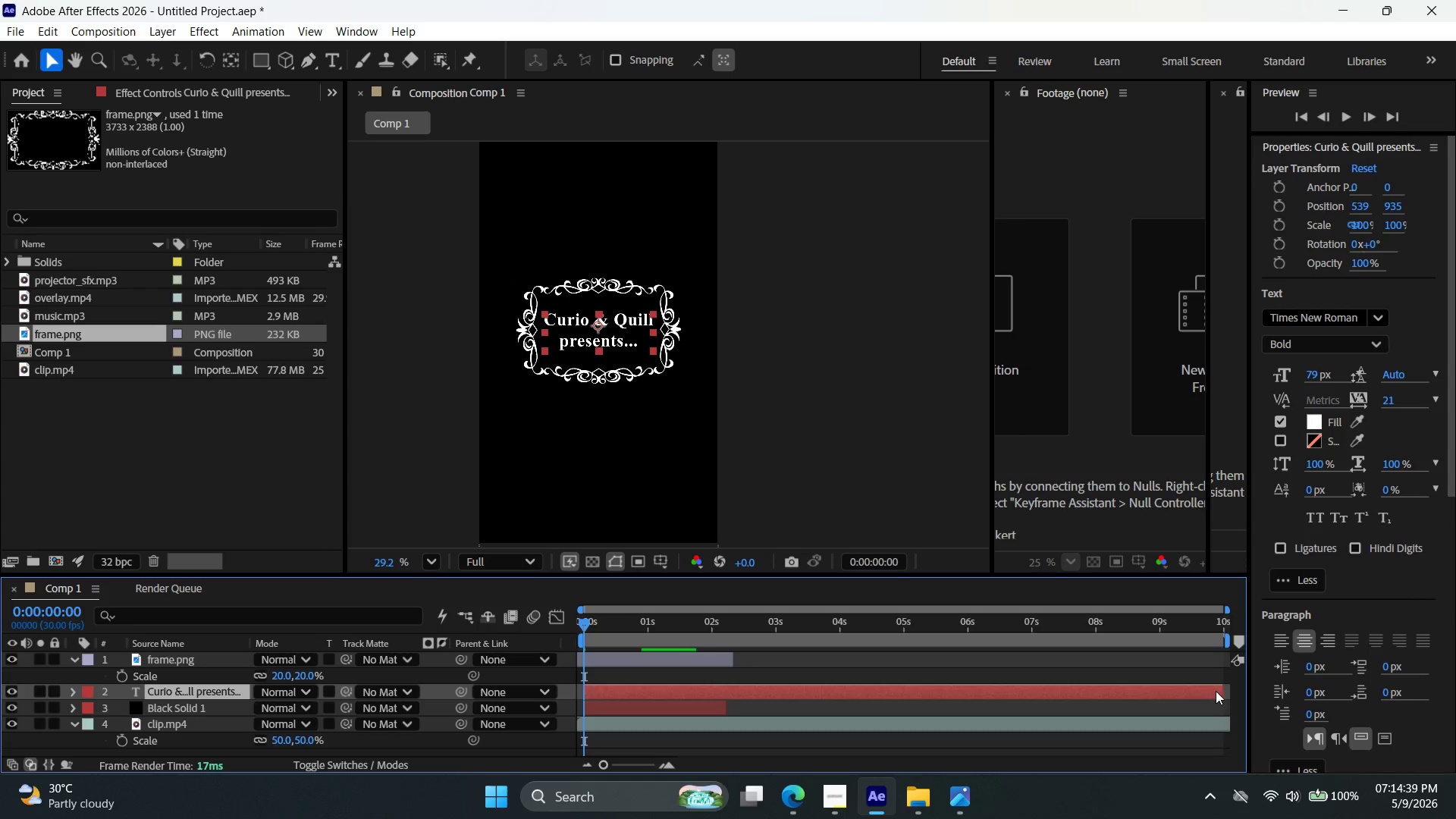 
left_click_drag(start_coordinate=[1222, 690], to_coordinate=[736, 712])
 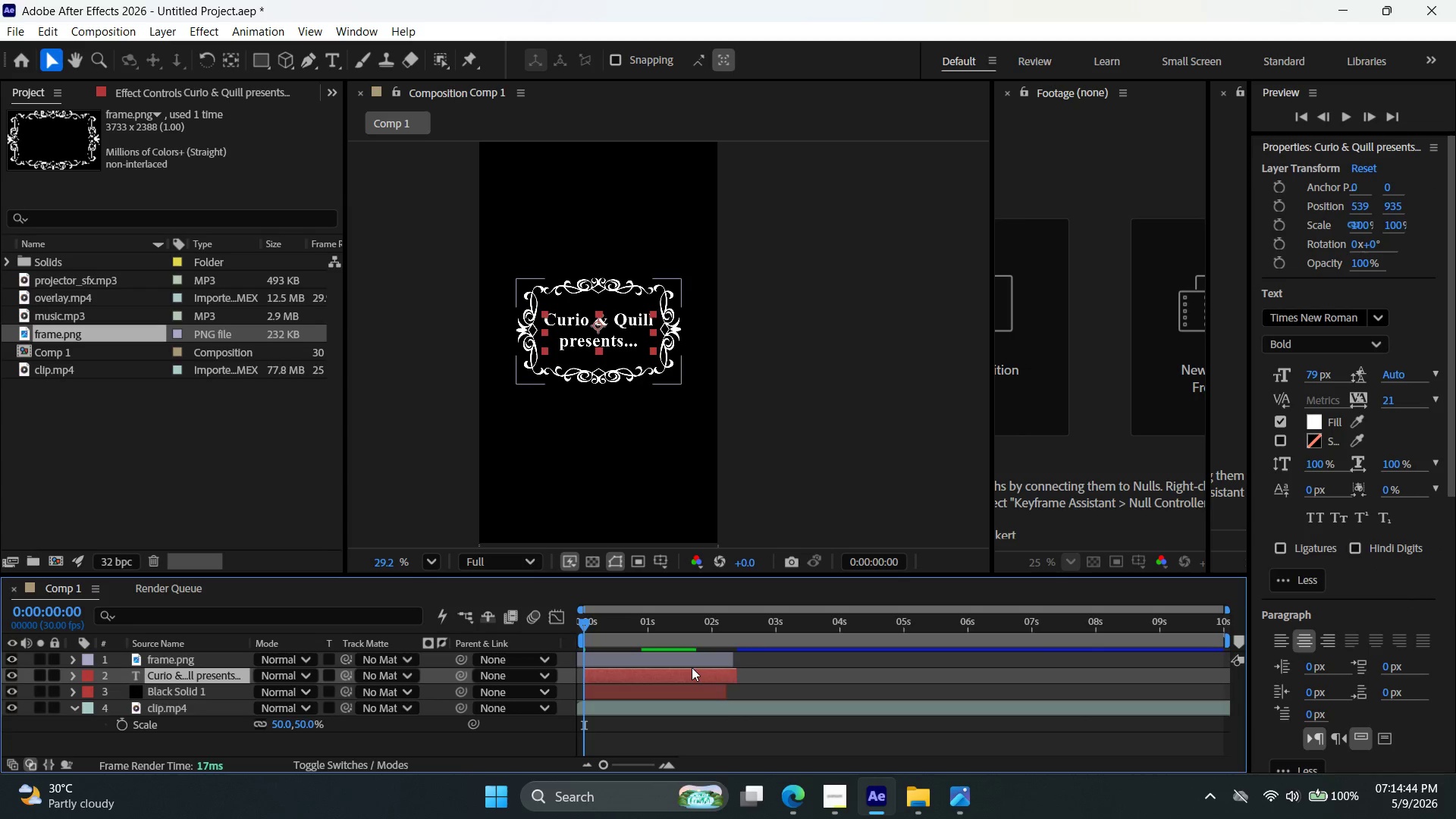 
left_click([705, 670])
 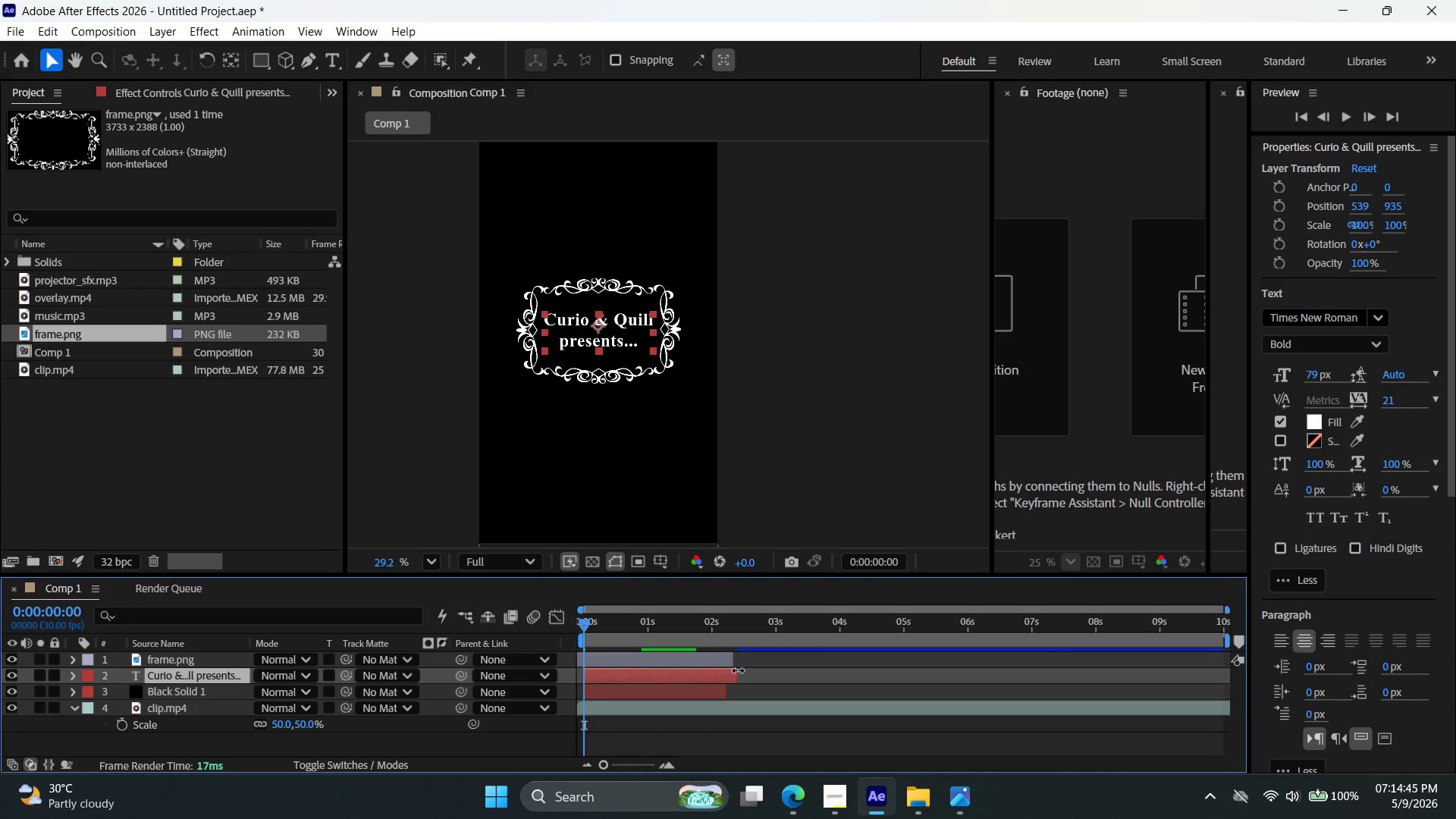 
left_click_drag(start_coordinate=[738, 670], to_coordinate=[733, 679])
 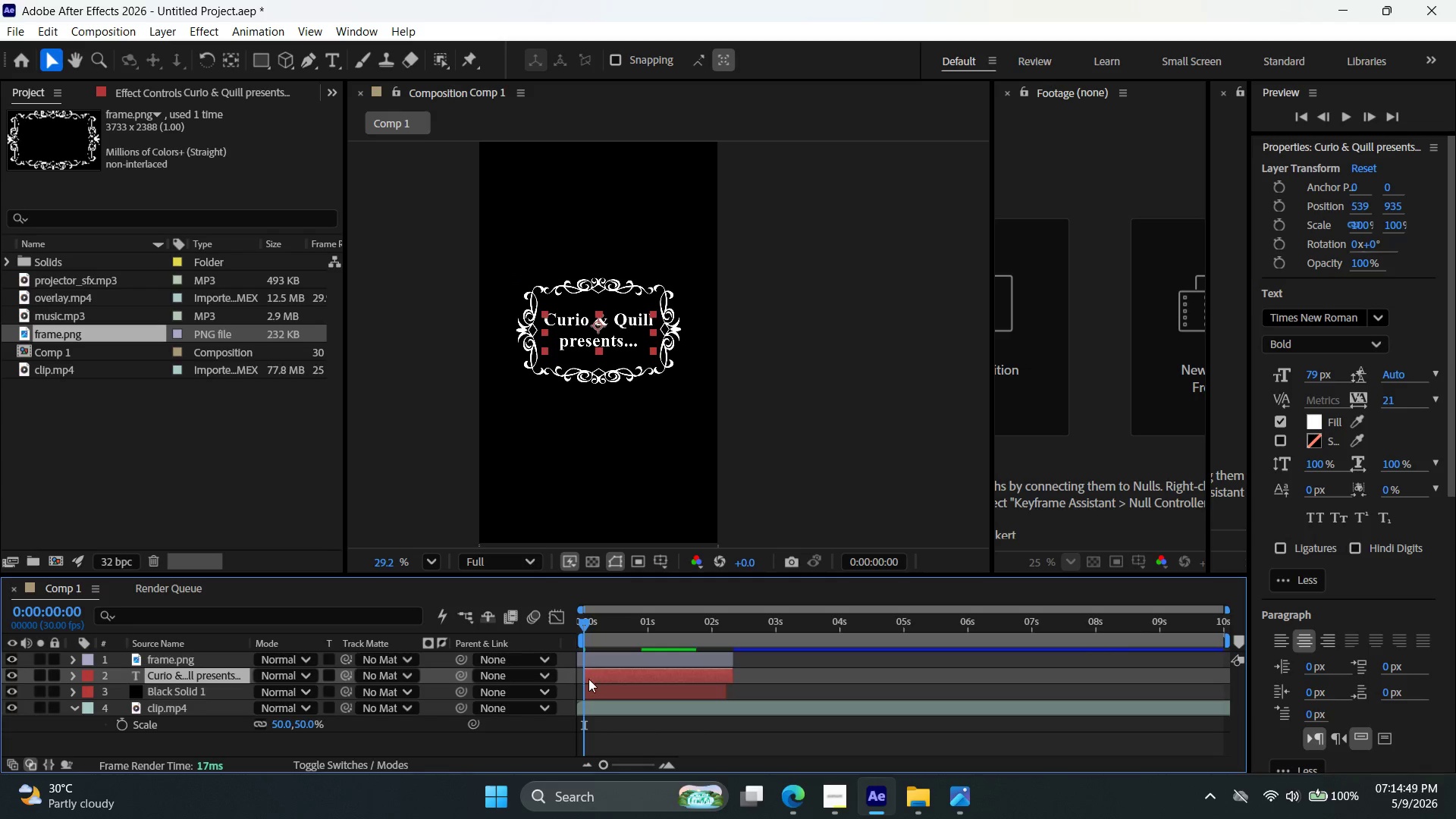 
left_click_drag(start_coordinate=[587, 679], to_coordinate=[565, 684])
 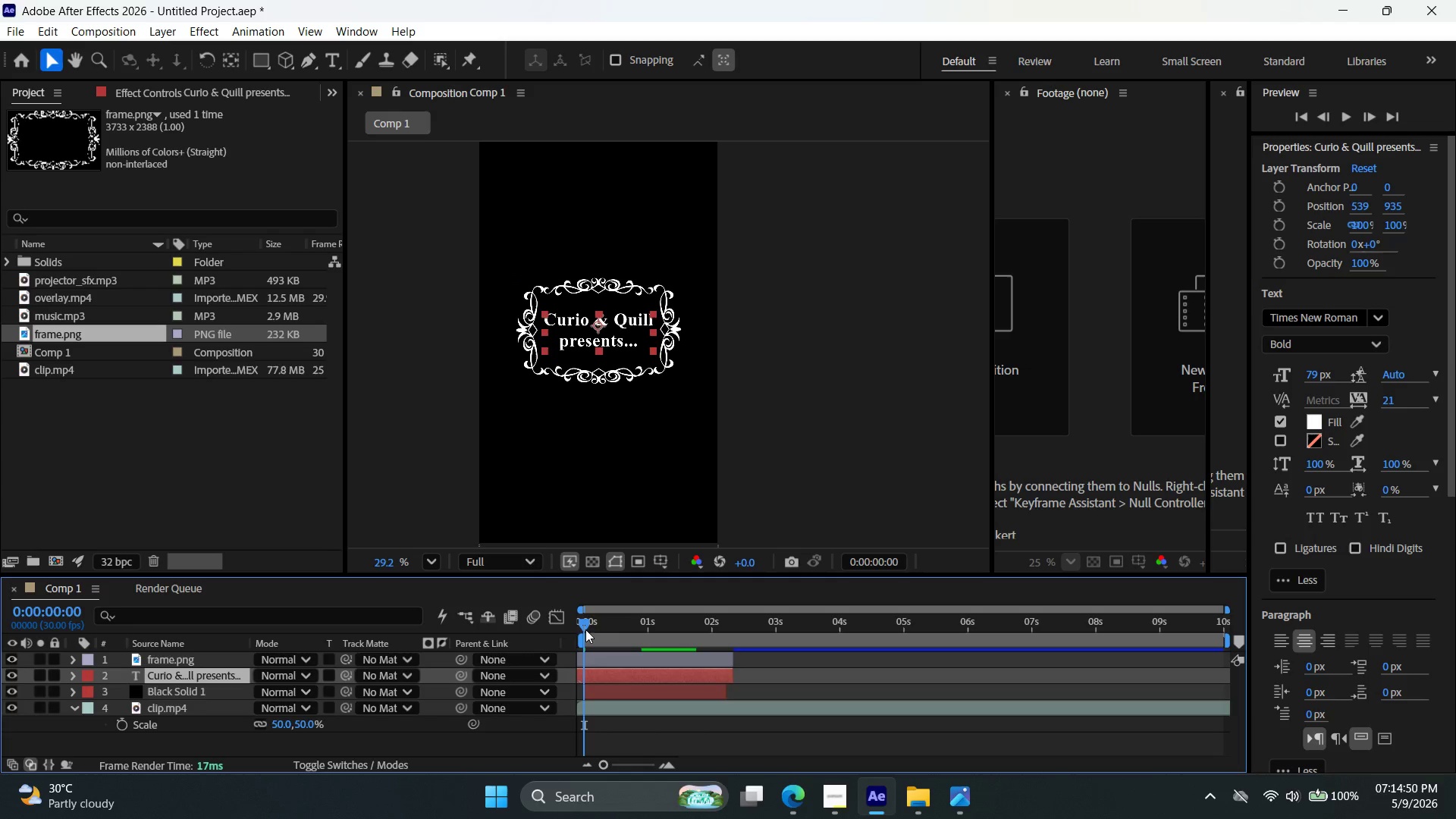 
left_click_drag(start_coordinate=[585, 625], to_coordinate=[636, 653])
 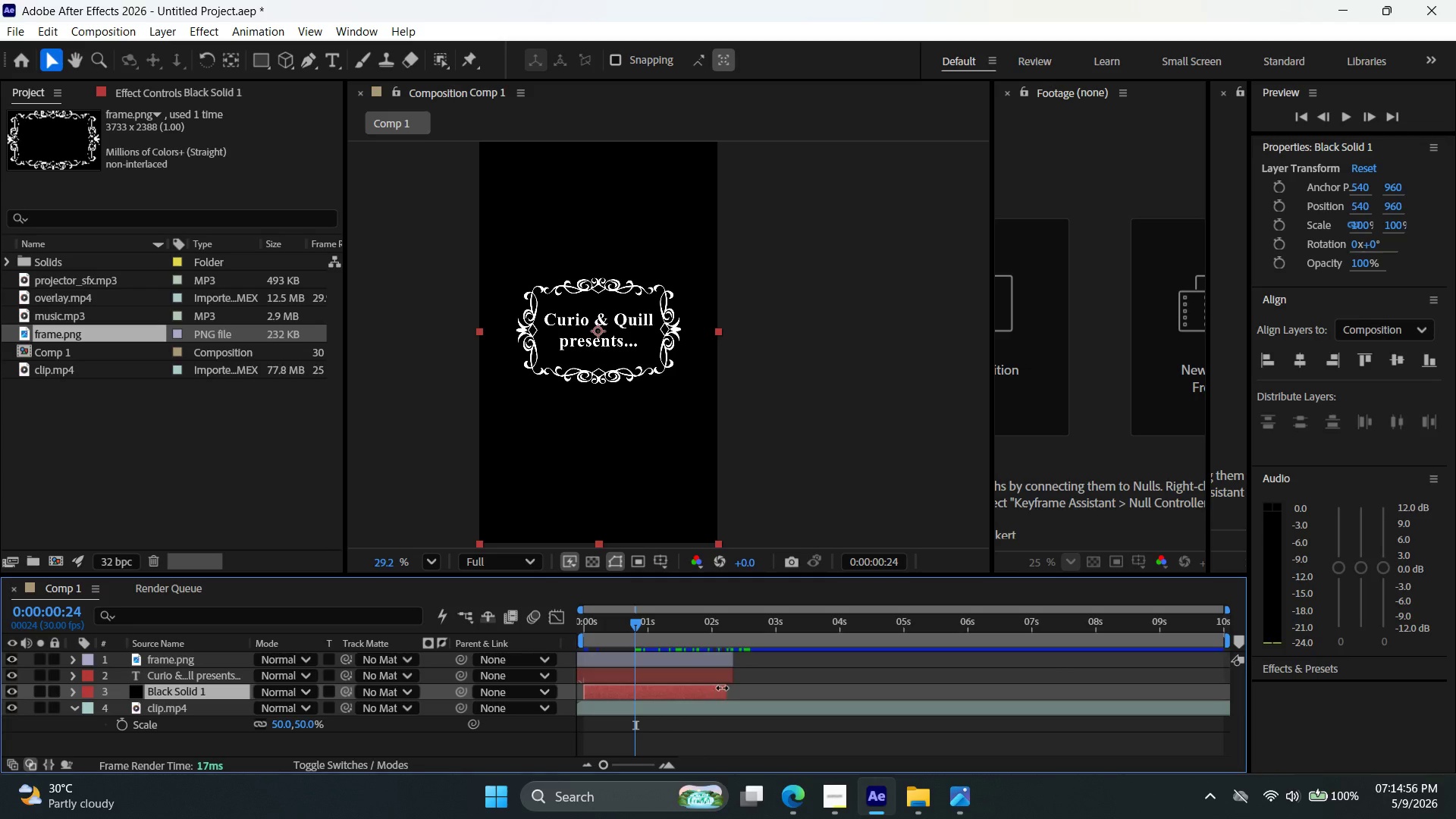 
left_click_drag(start_coordinate=[729, 689], to_coordinate=[735, 694])
 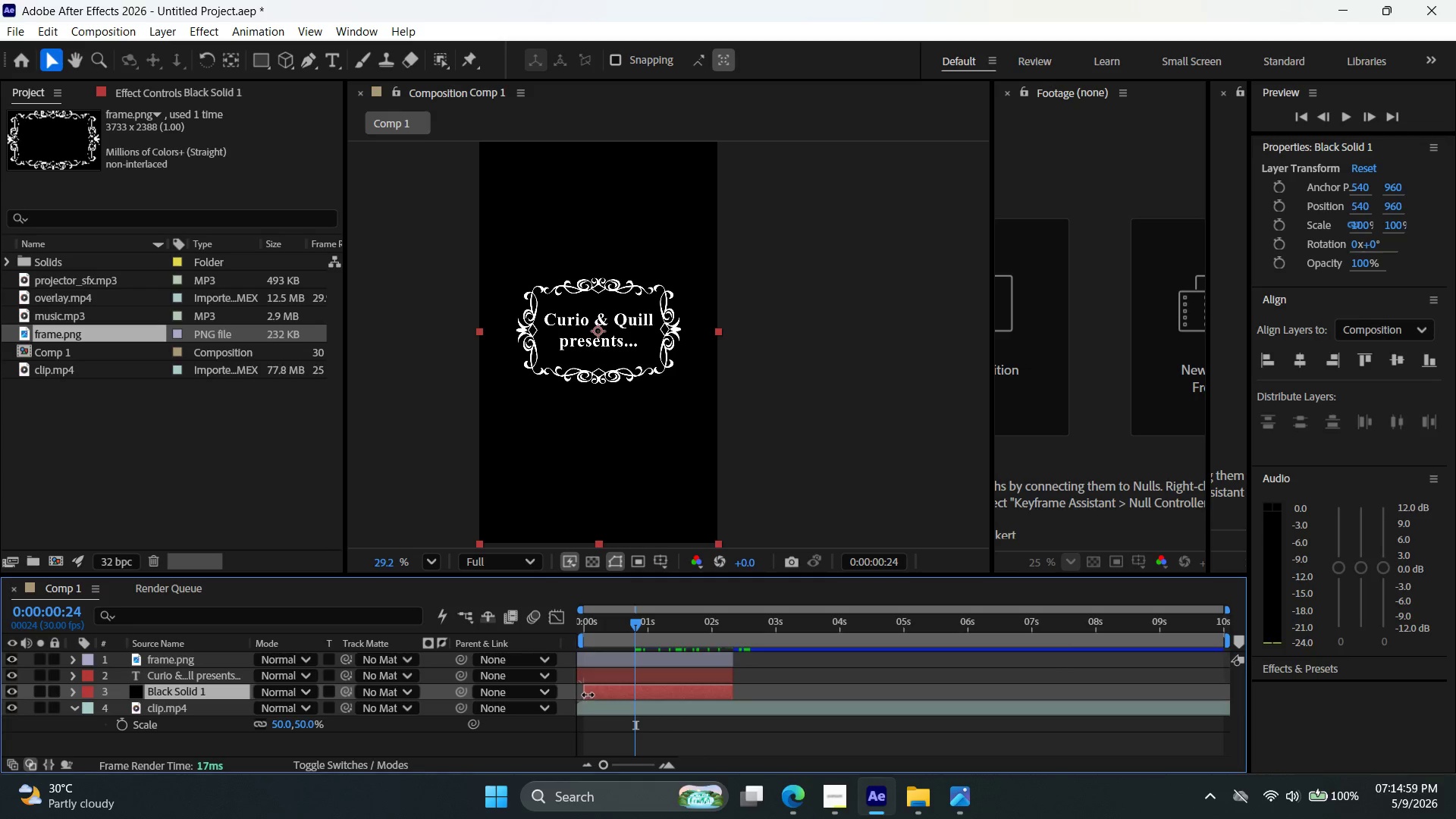 
left_click_drag(start_coordinate=[588, 695], to_coordinate=[573, 697])
 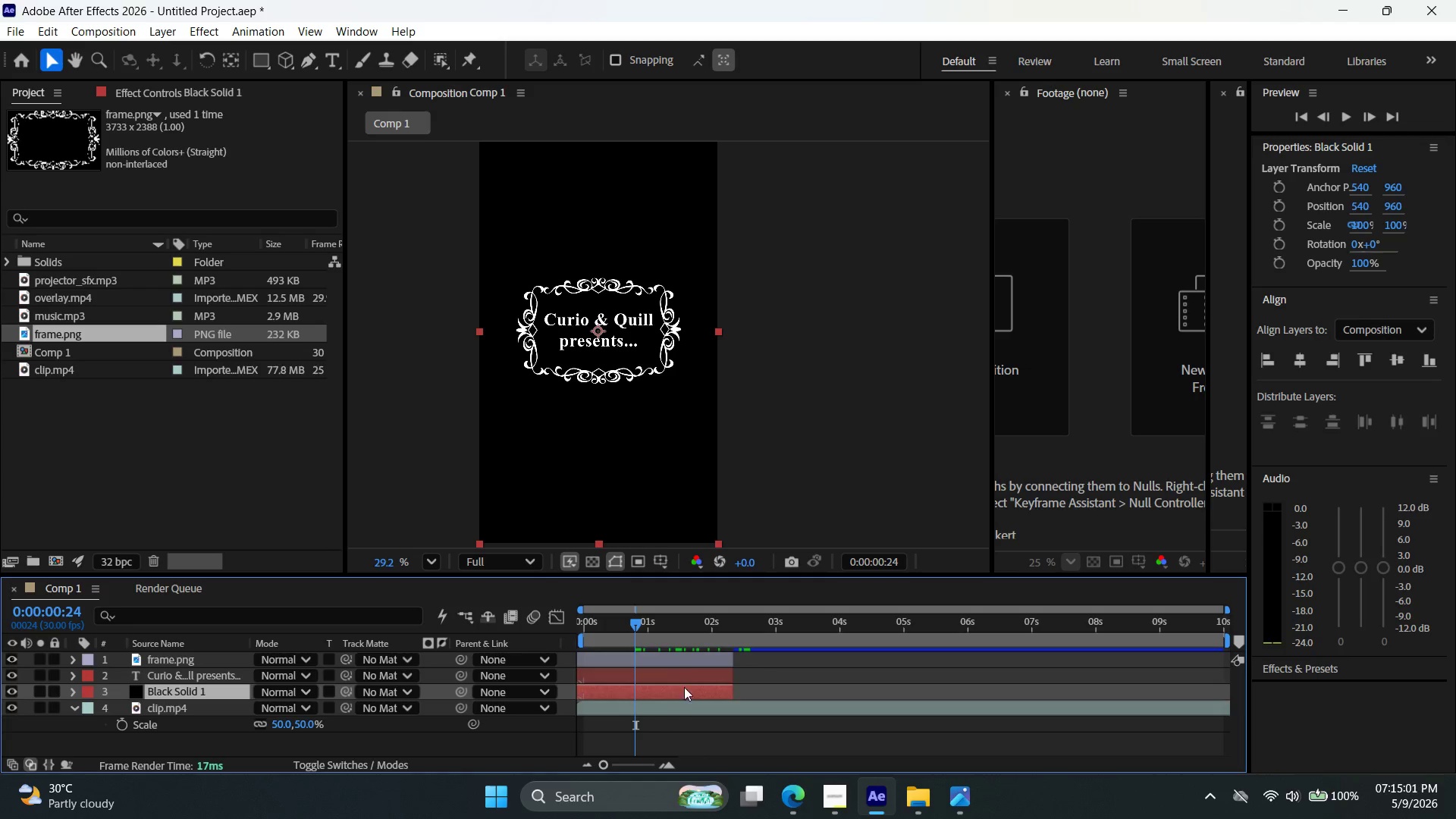 
hold_key(key=ShiftLeft, duration=0.89)
double_click([691, 659])
 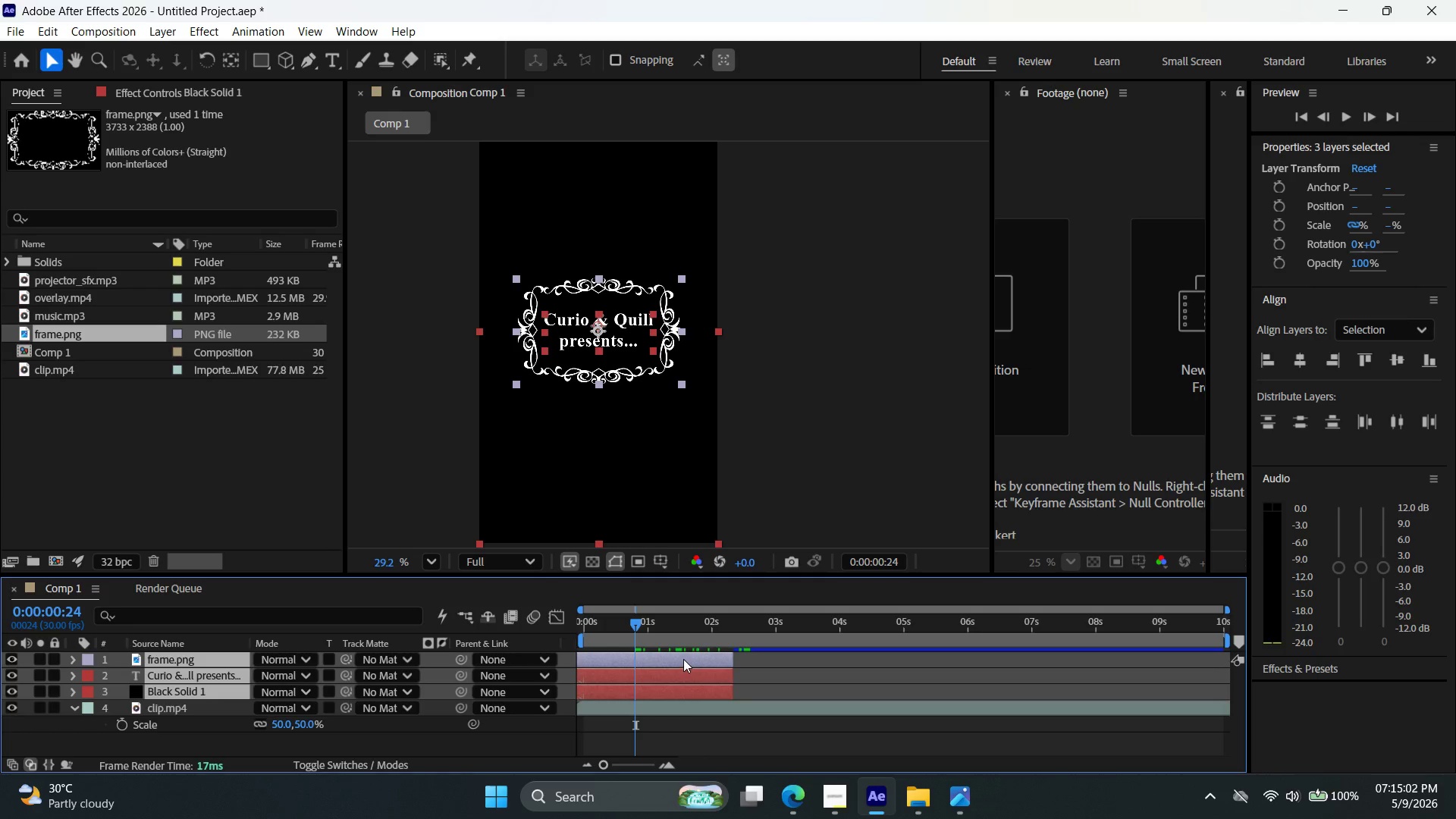 
mouse_move([699, 655])
 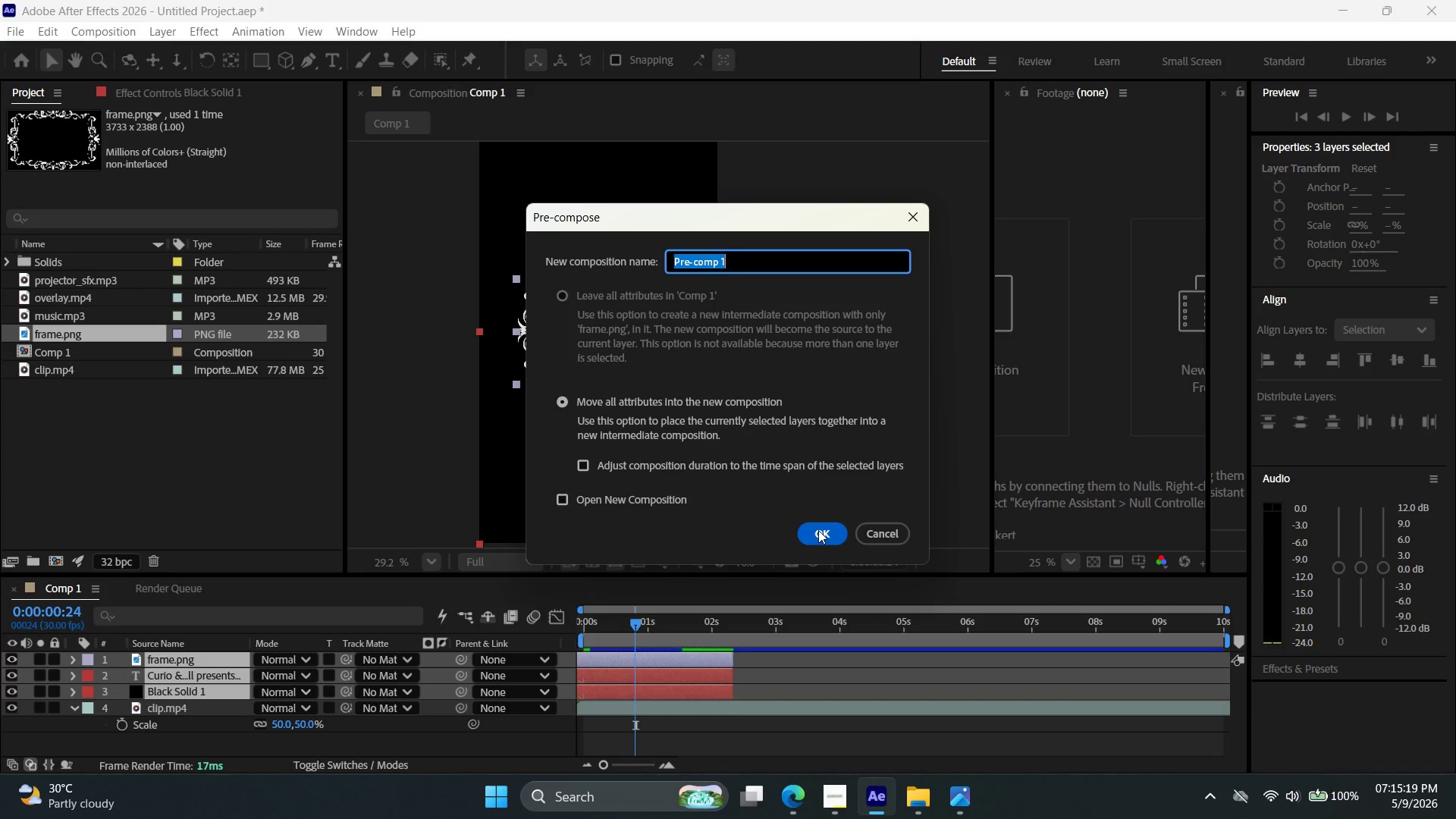 
wait(20.32)
 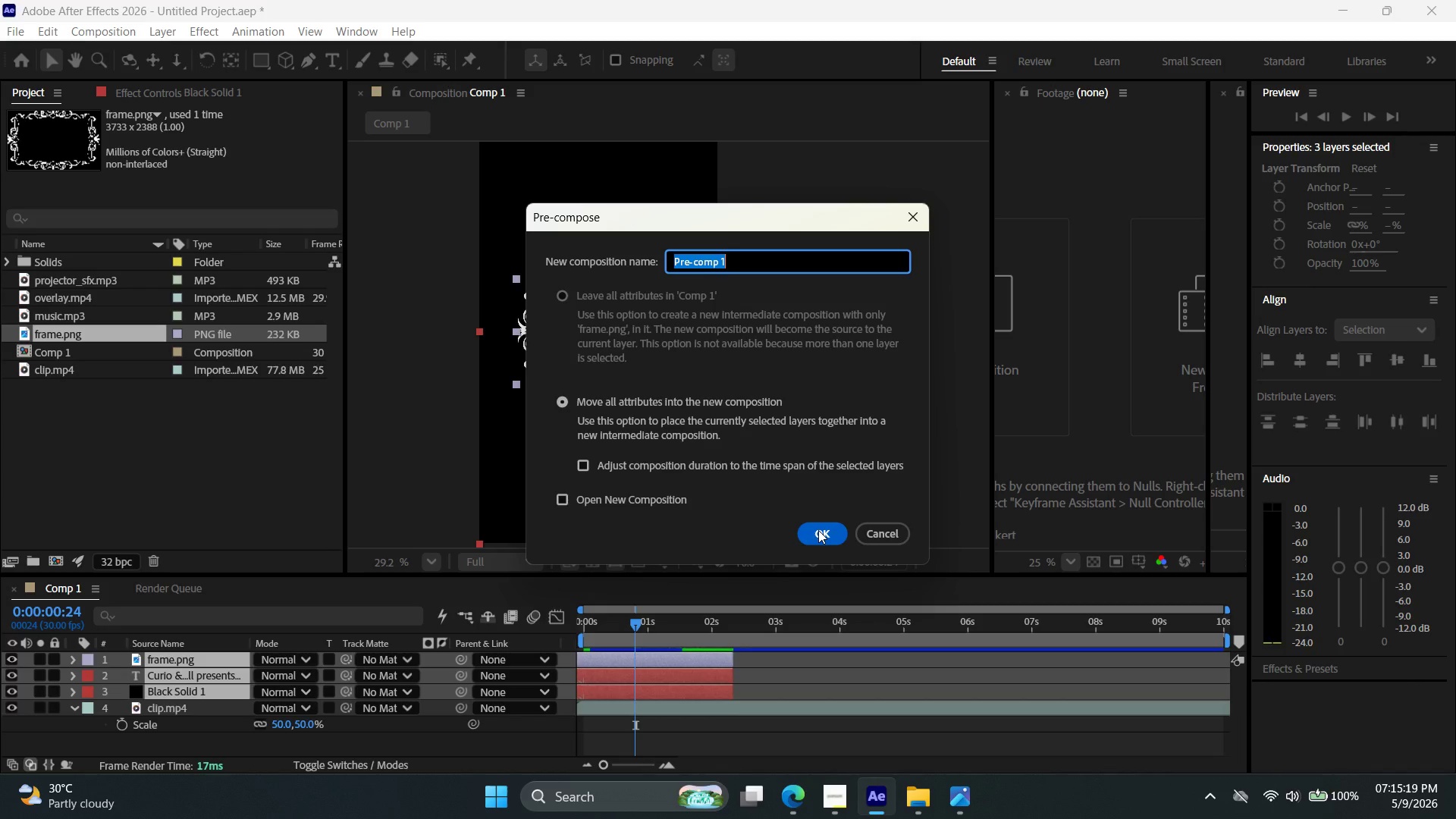 
type(title)
 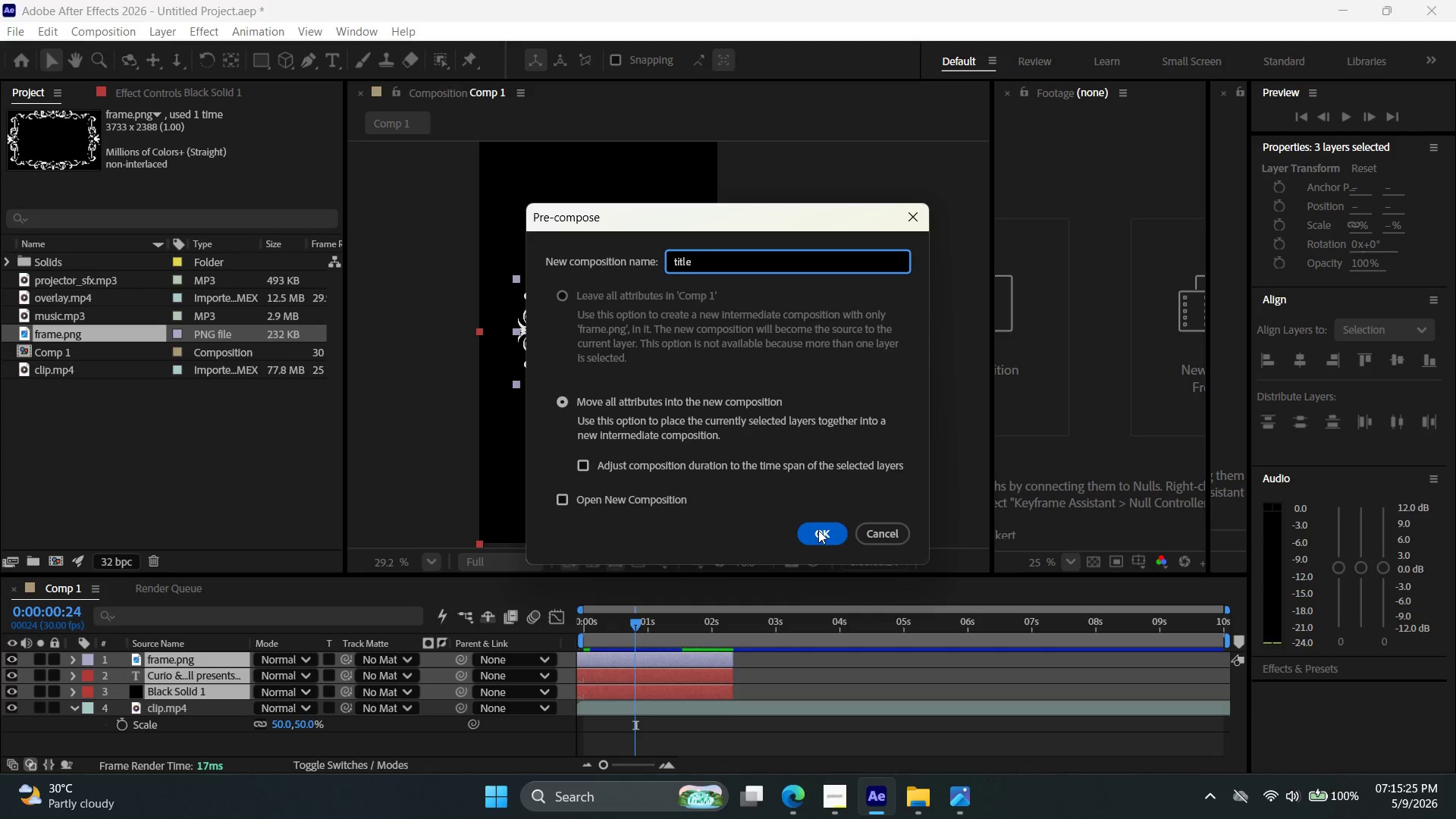 
key(Enter)
 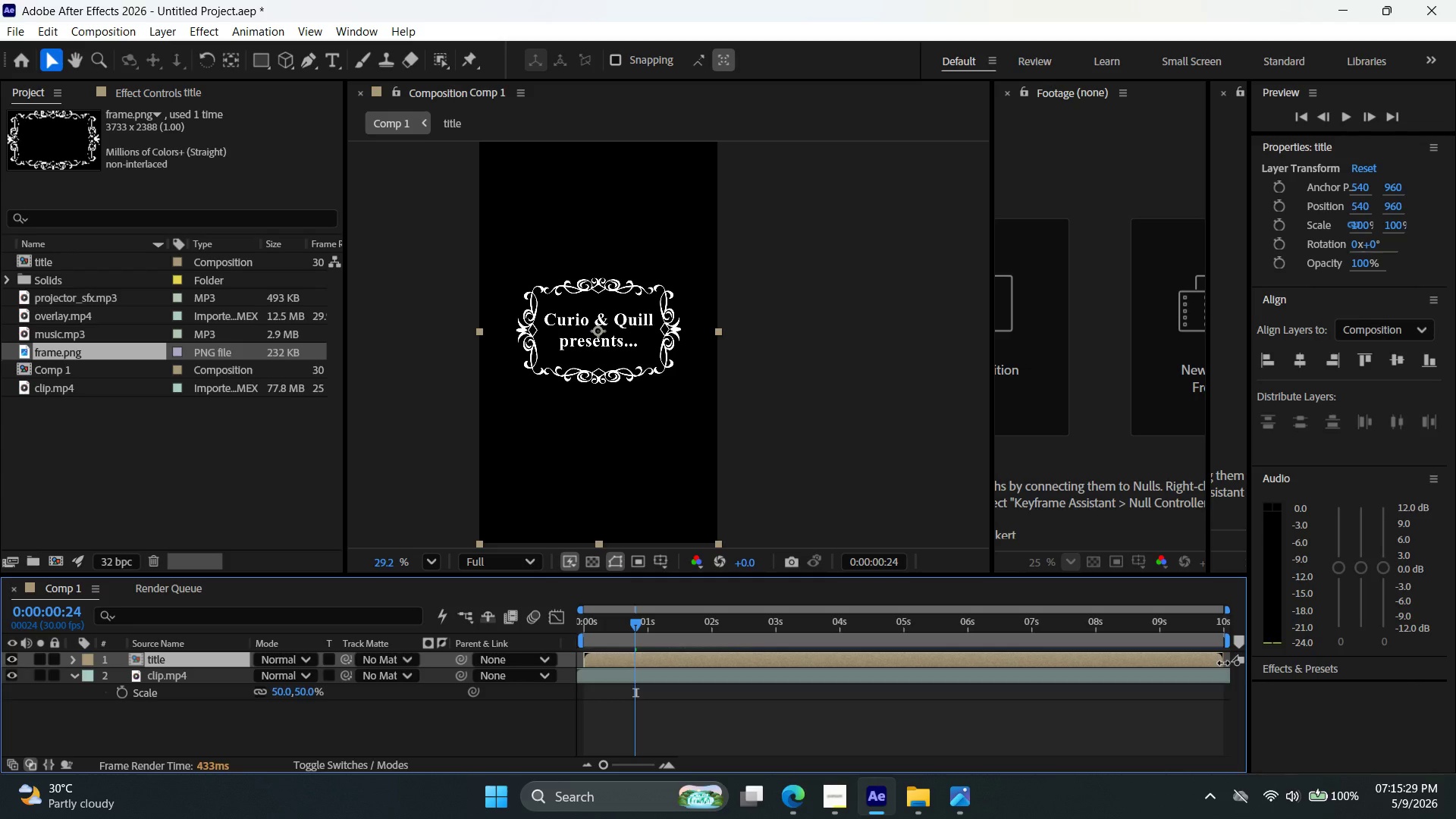 
left_click_drag(start_coordinate=[633, 623], to_coordinate=[413, 658])
 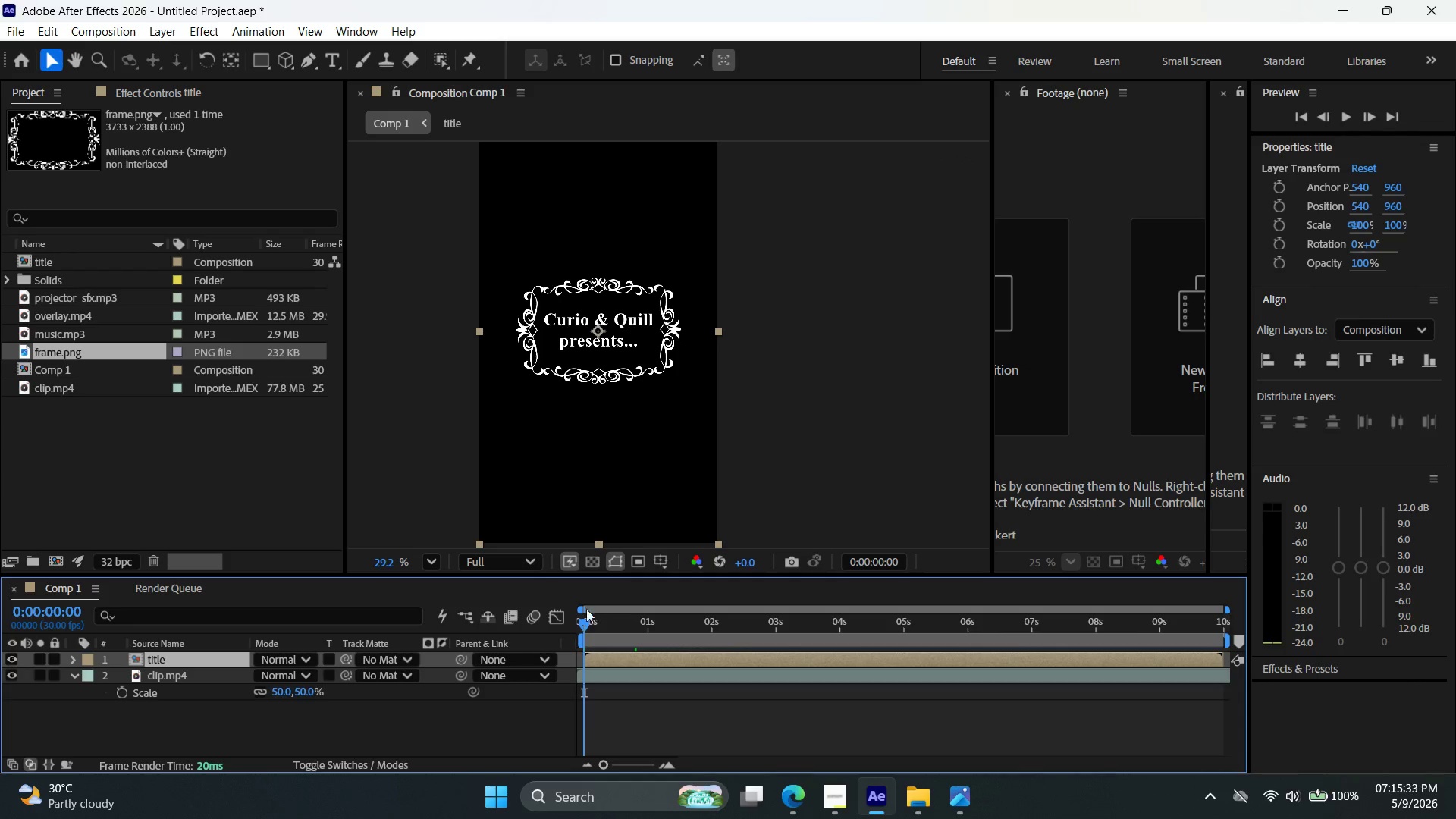 
left_click_drag(start_coordinate=[580, 620], to_coordinate=[693, 639])
 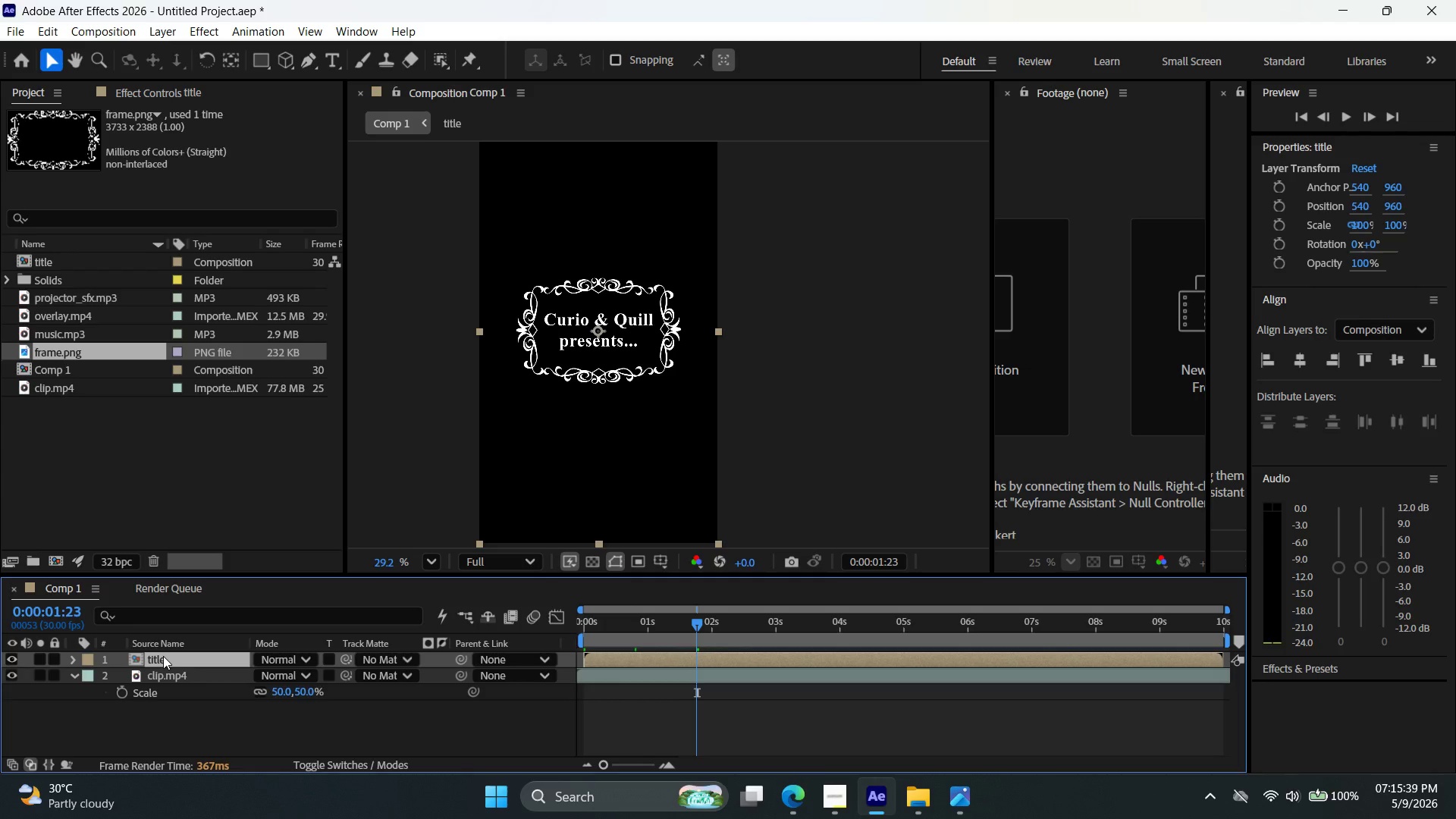 
left_click([163, 656])
 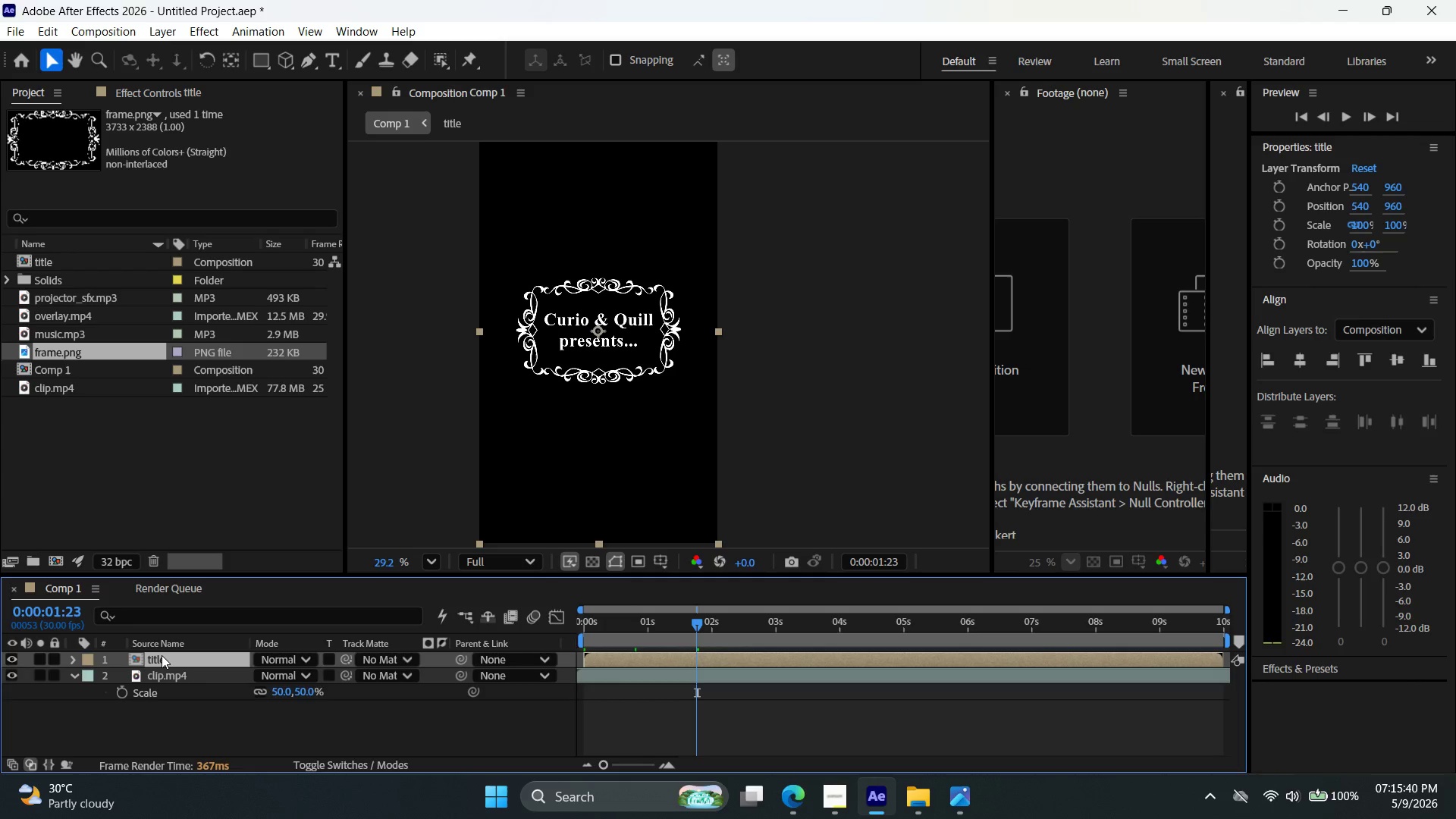 
double_click([162, 655])
 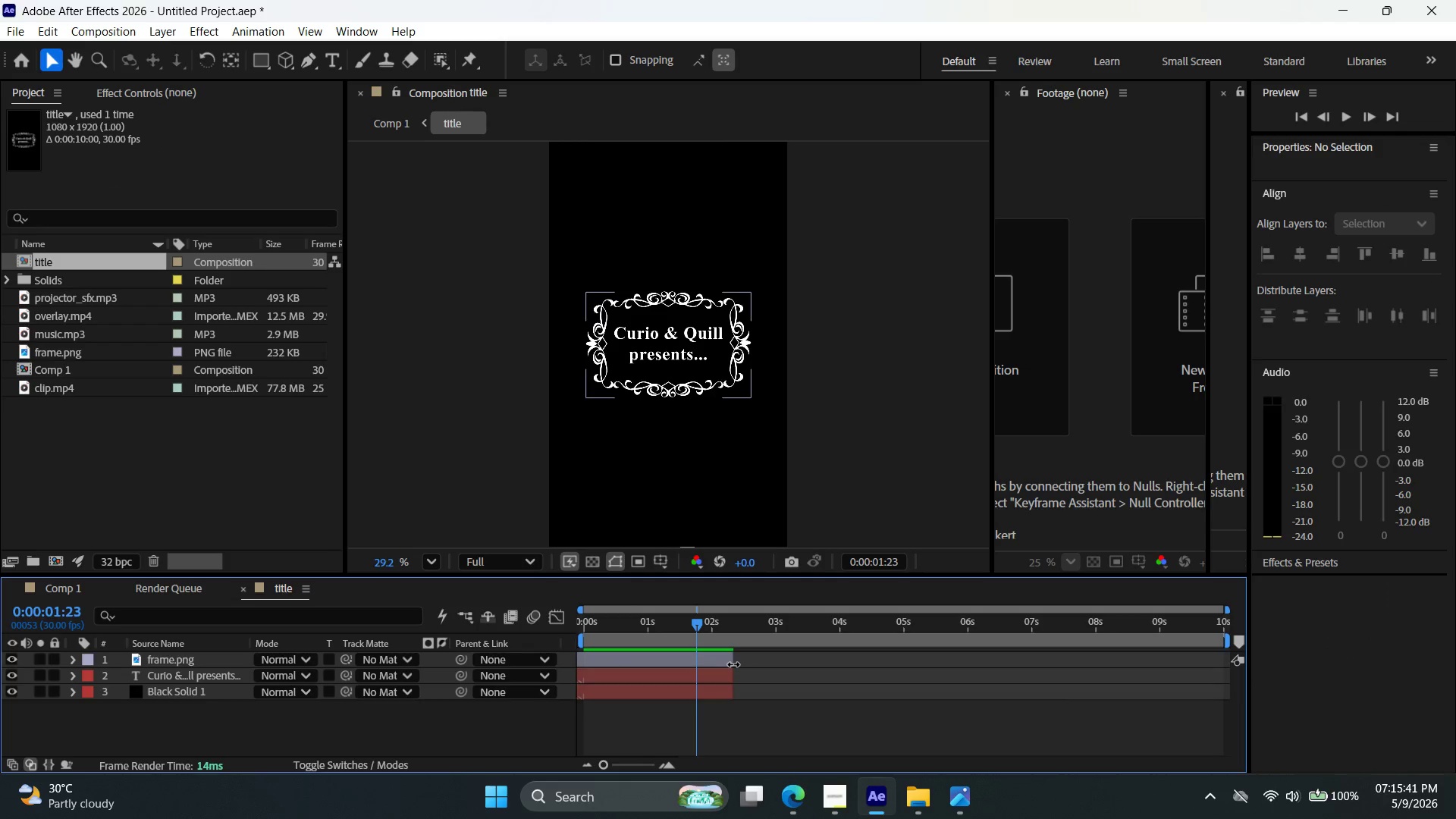 
left_click_drag(start_coordinate=[733, 664], to_coordinate=[1241, 695])
 